 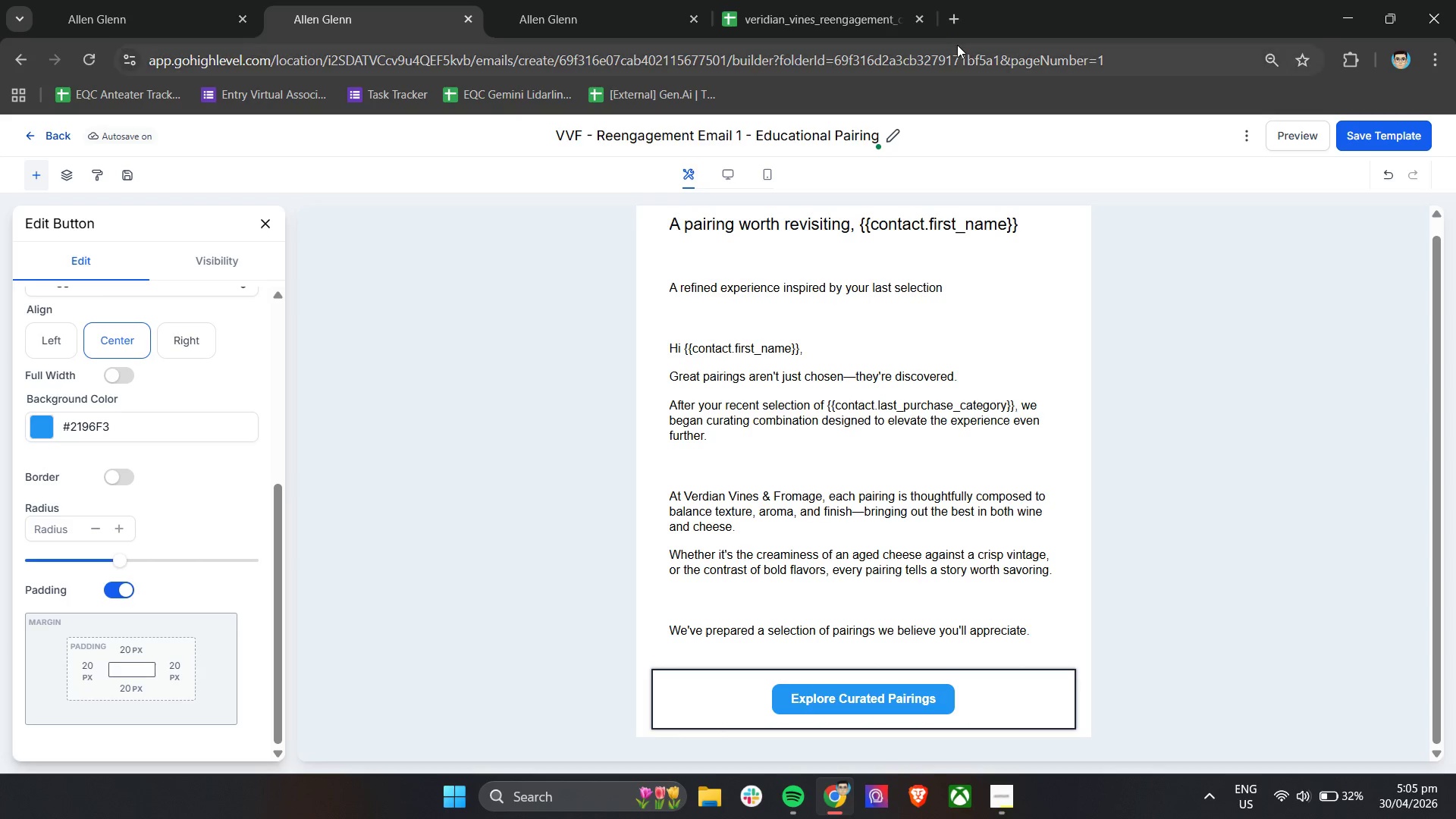 
left_click([959, 20])
 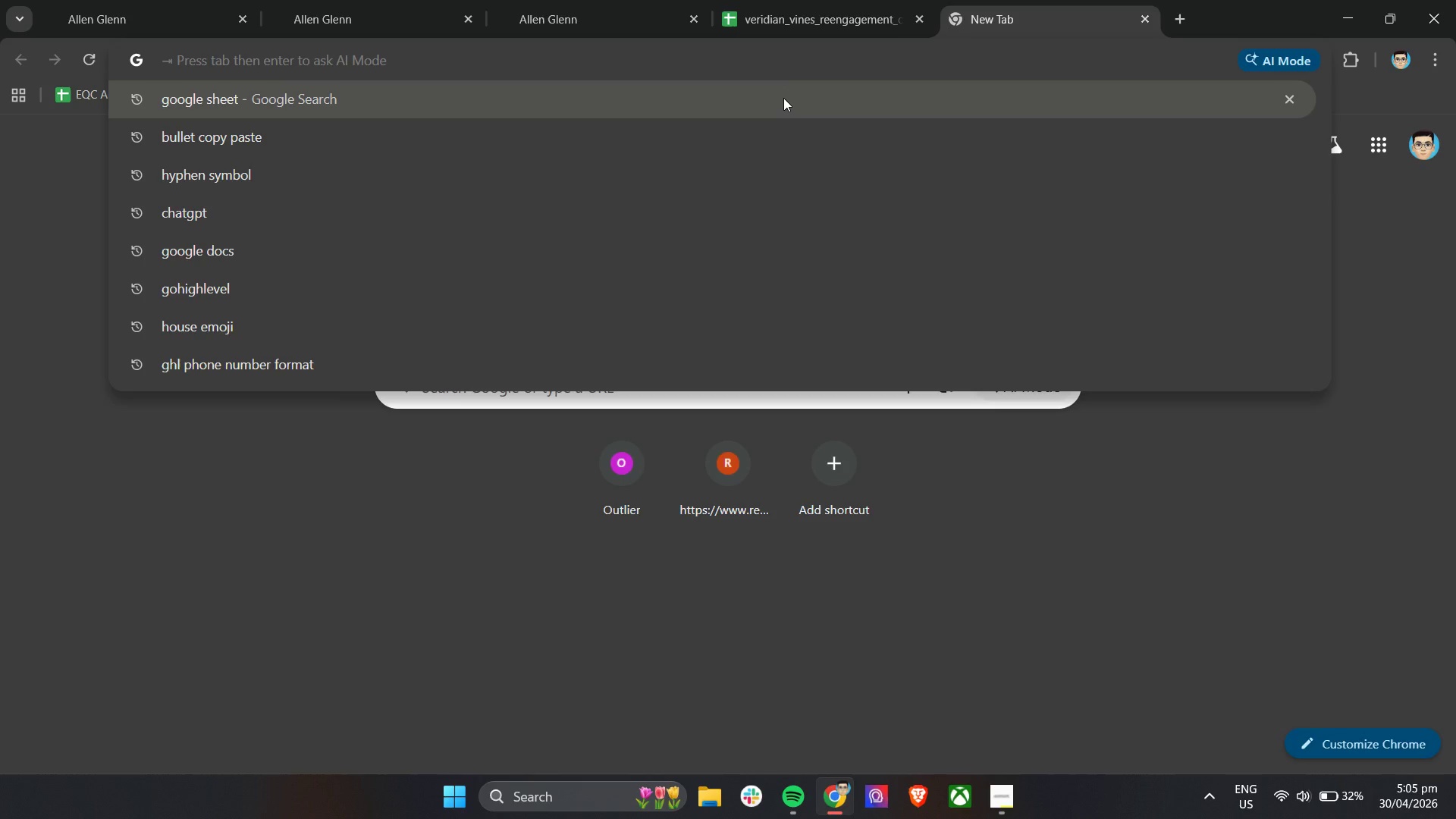 
type(cha)
 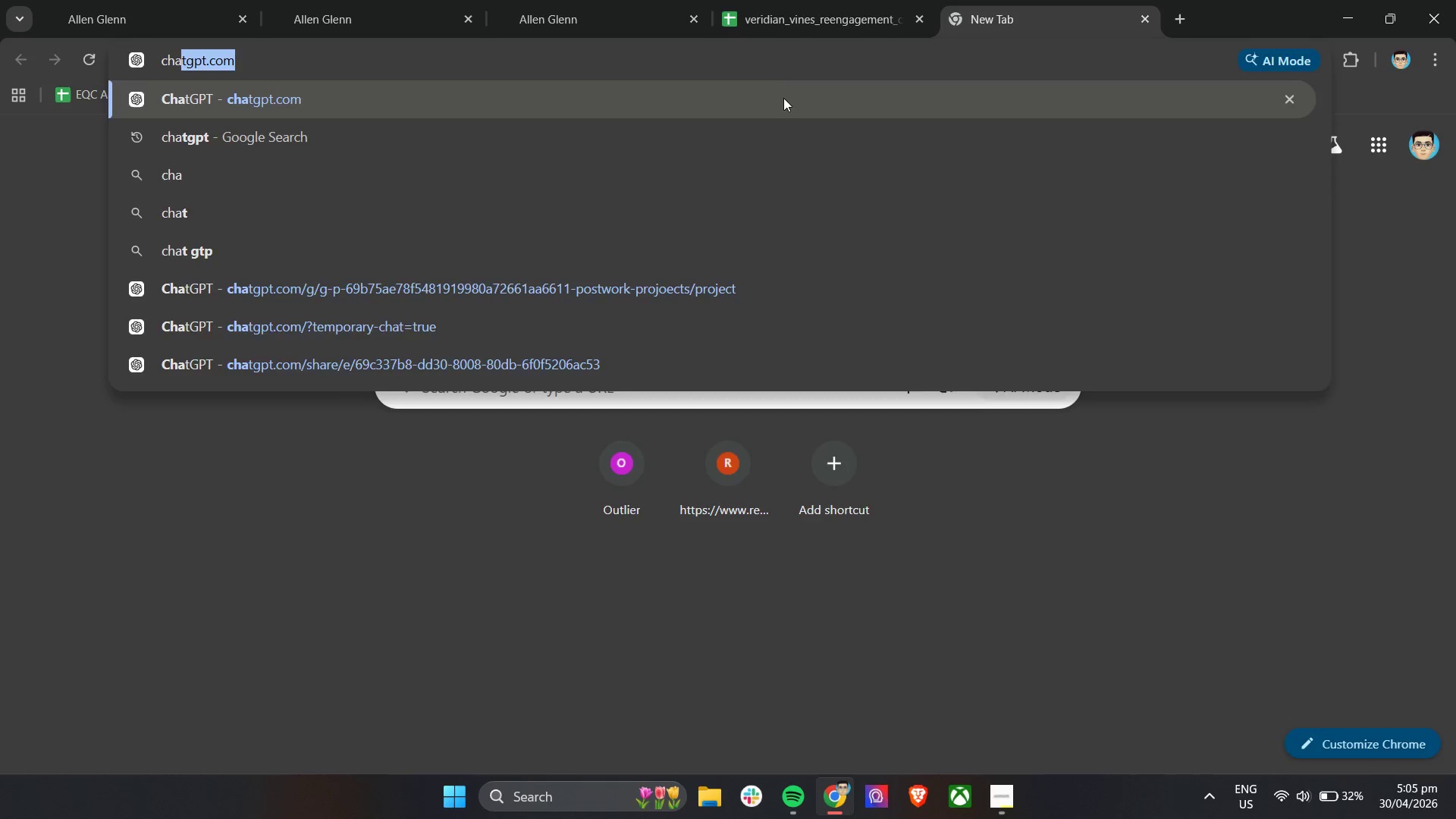 
key(Enter)
 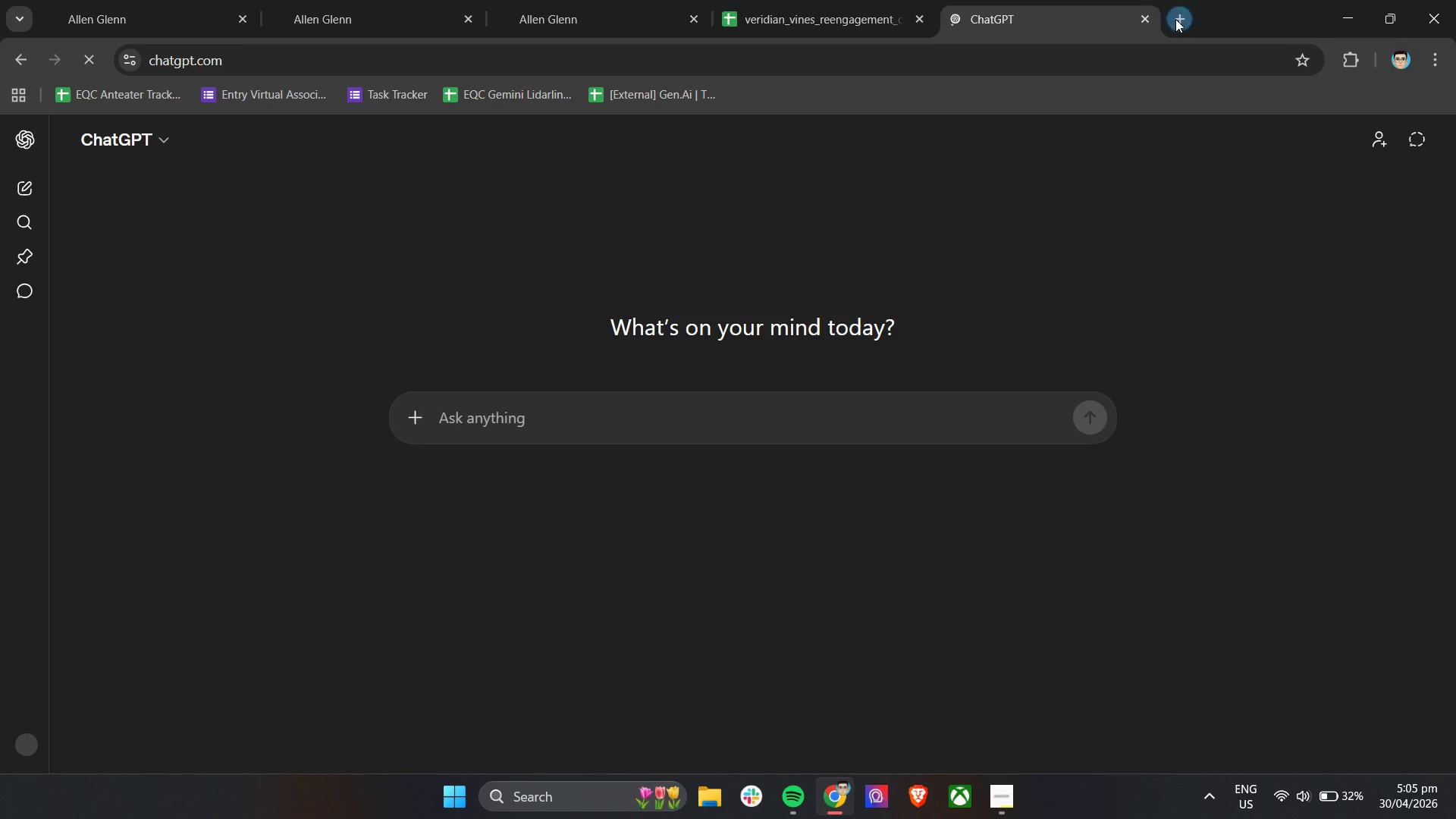 
type(ge)
 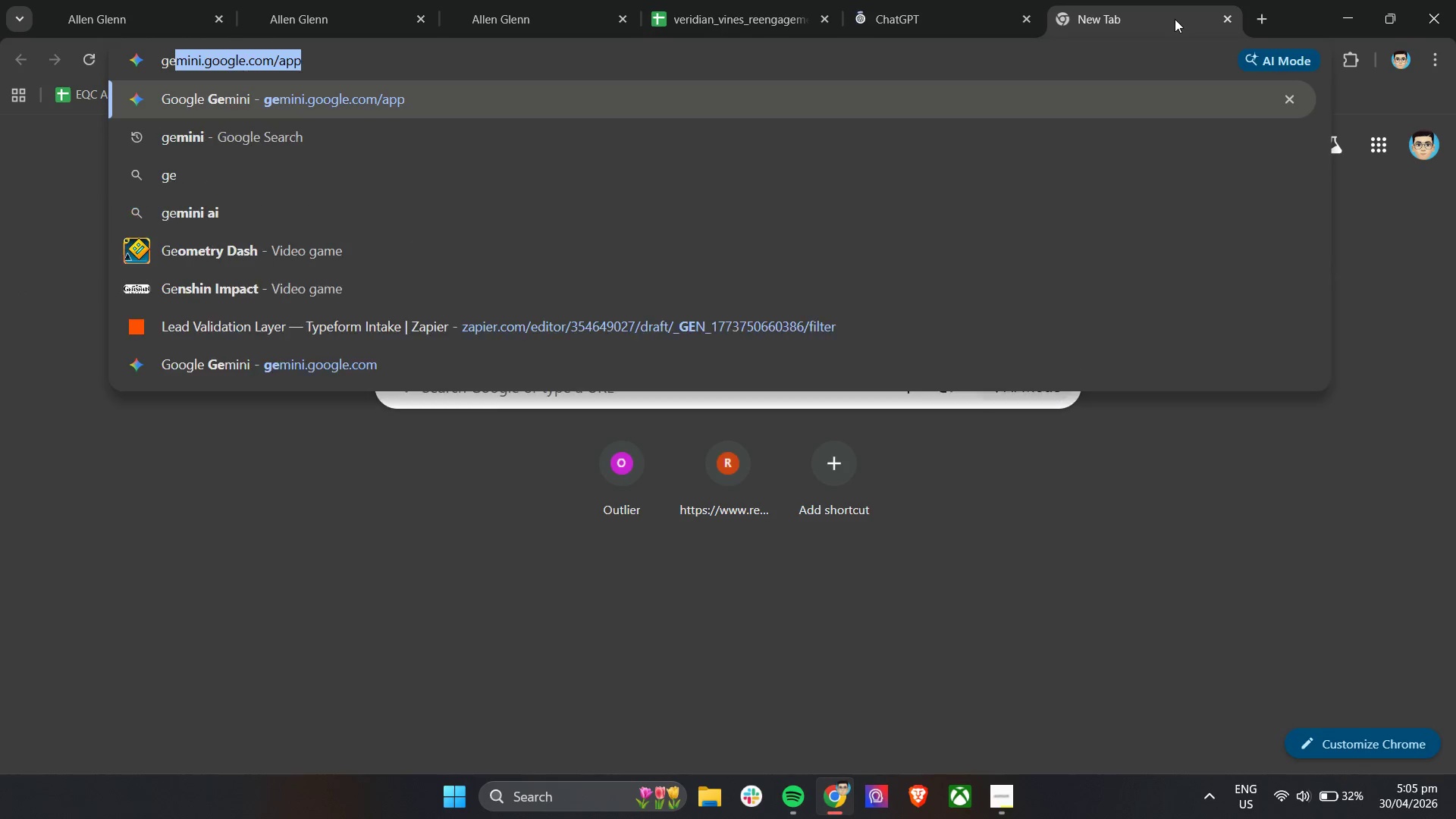 
key(Enter)
 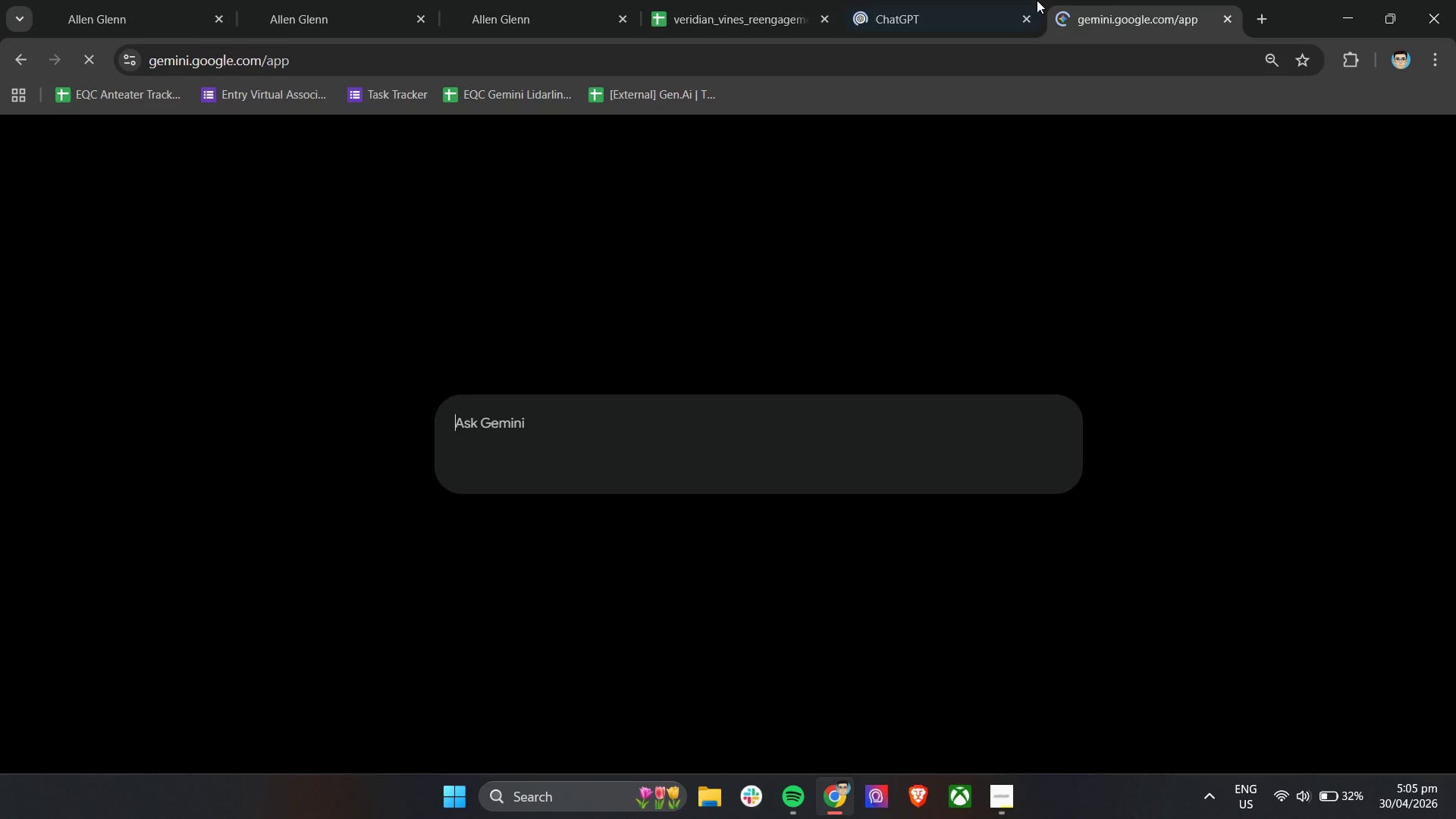 
left_click([967, 0])
 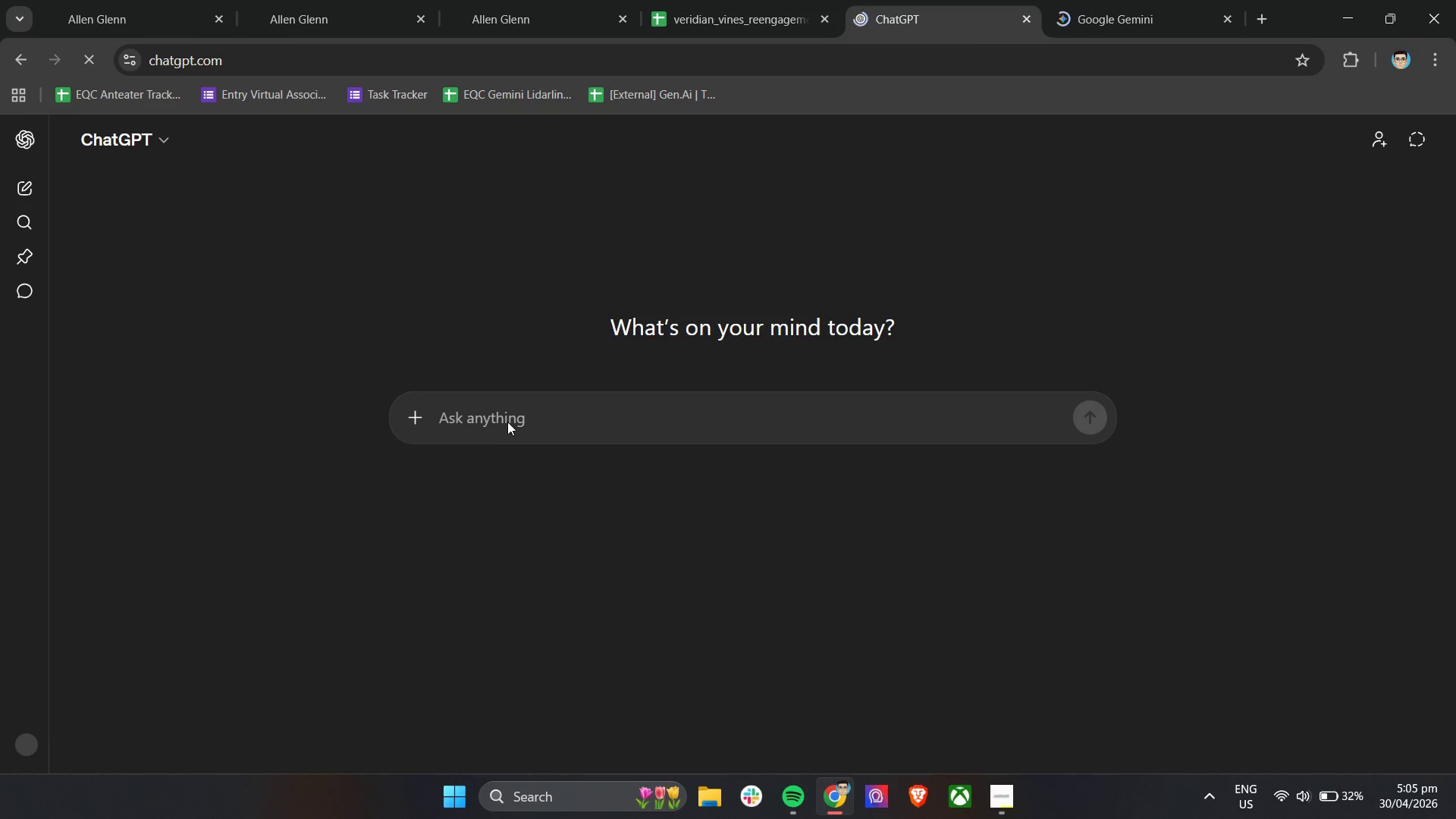 
double_click([510, 418])
 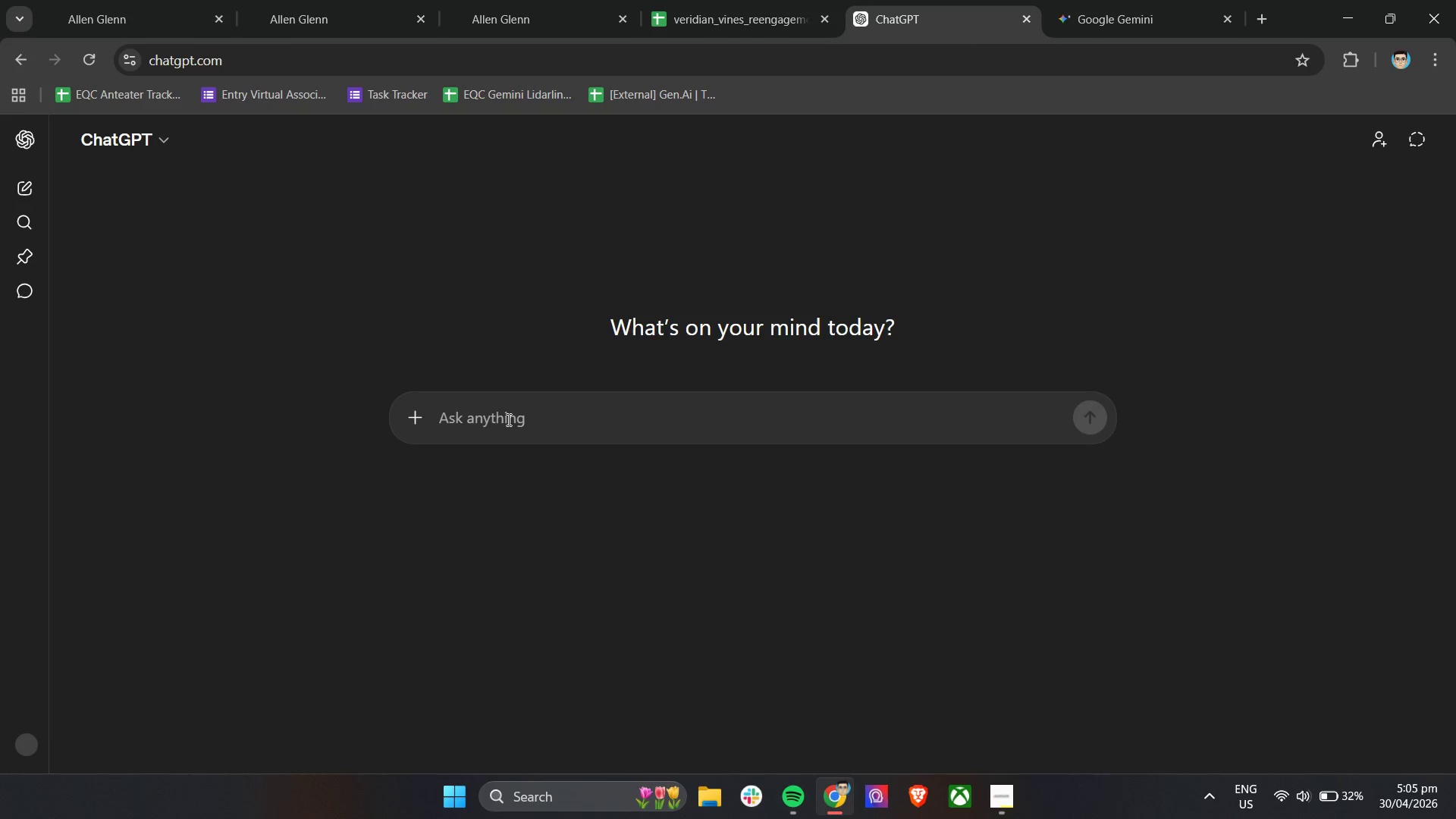 
type(c)
key(Backspace)
type(Design a minimal, elegant logo for a luxury specialty grocer named "Veridian Vines & Pr)
key(Backspace)
key(Backspace)
type(Fromage".)
 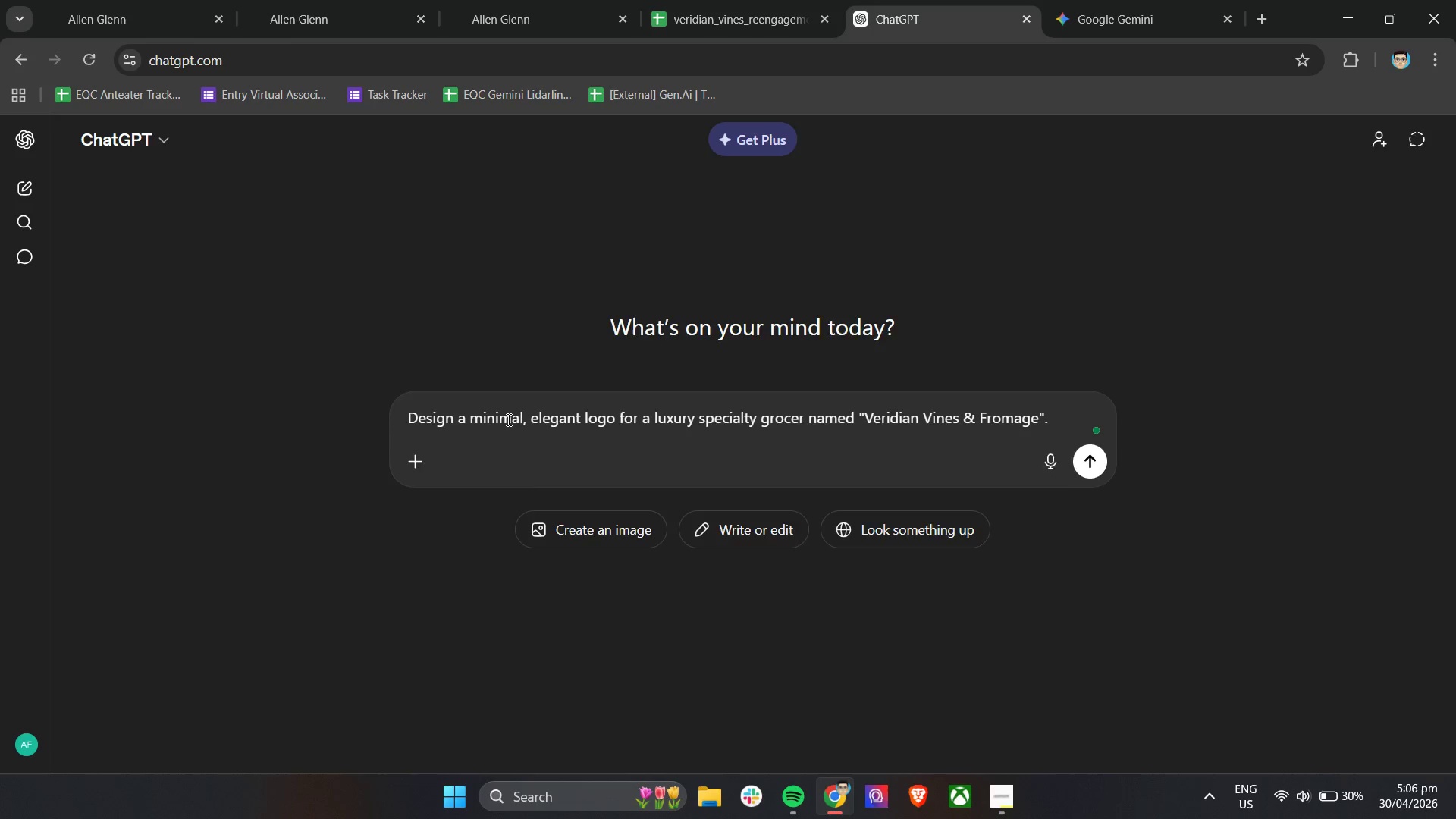 
 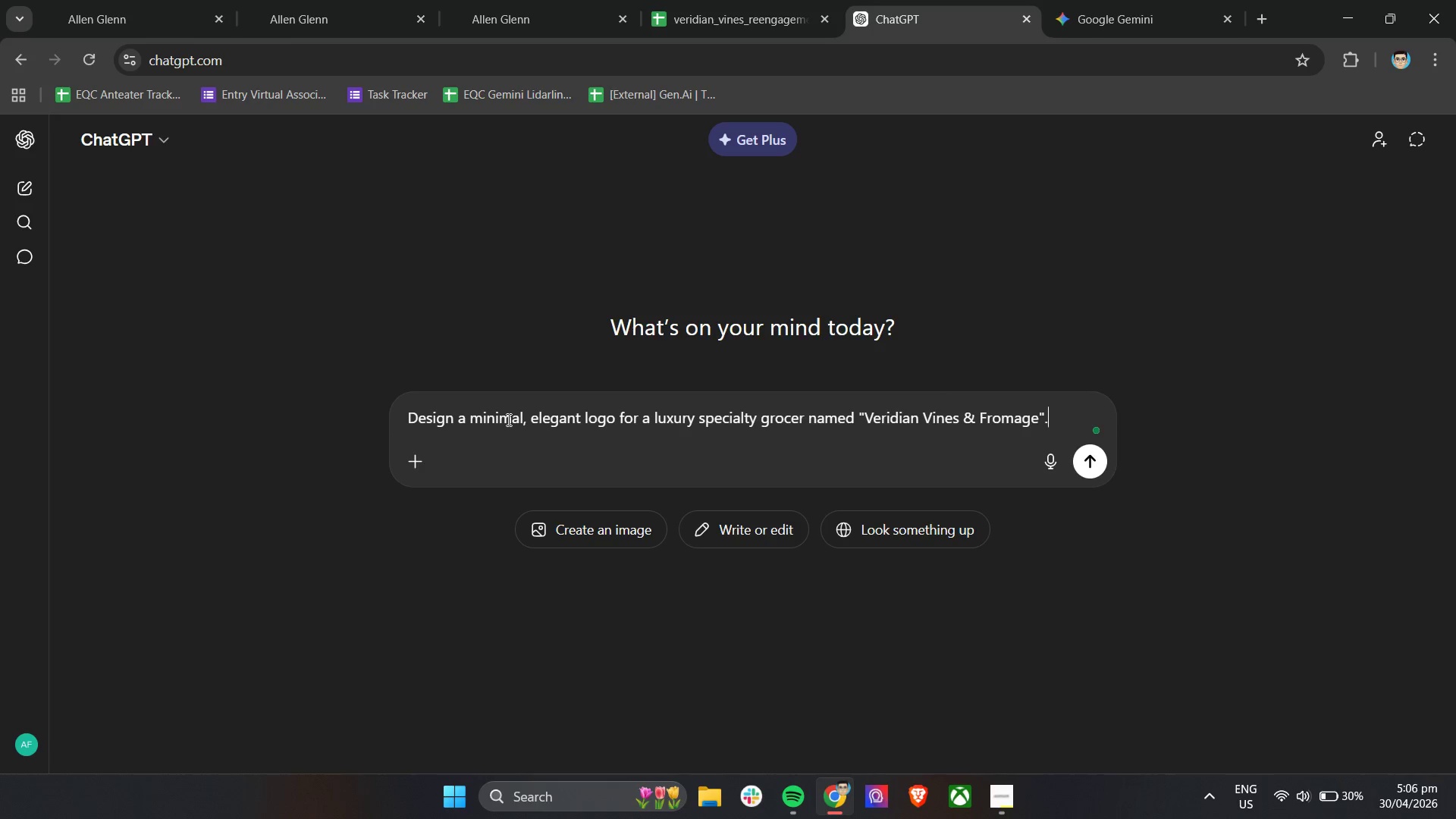 
key(Enter)
 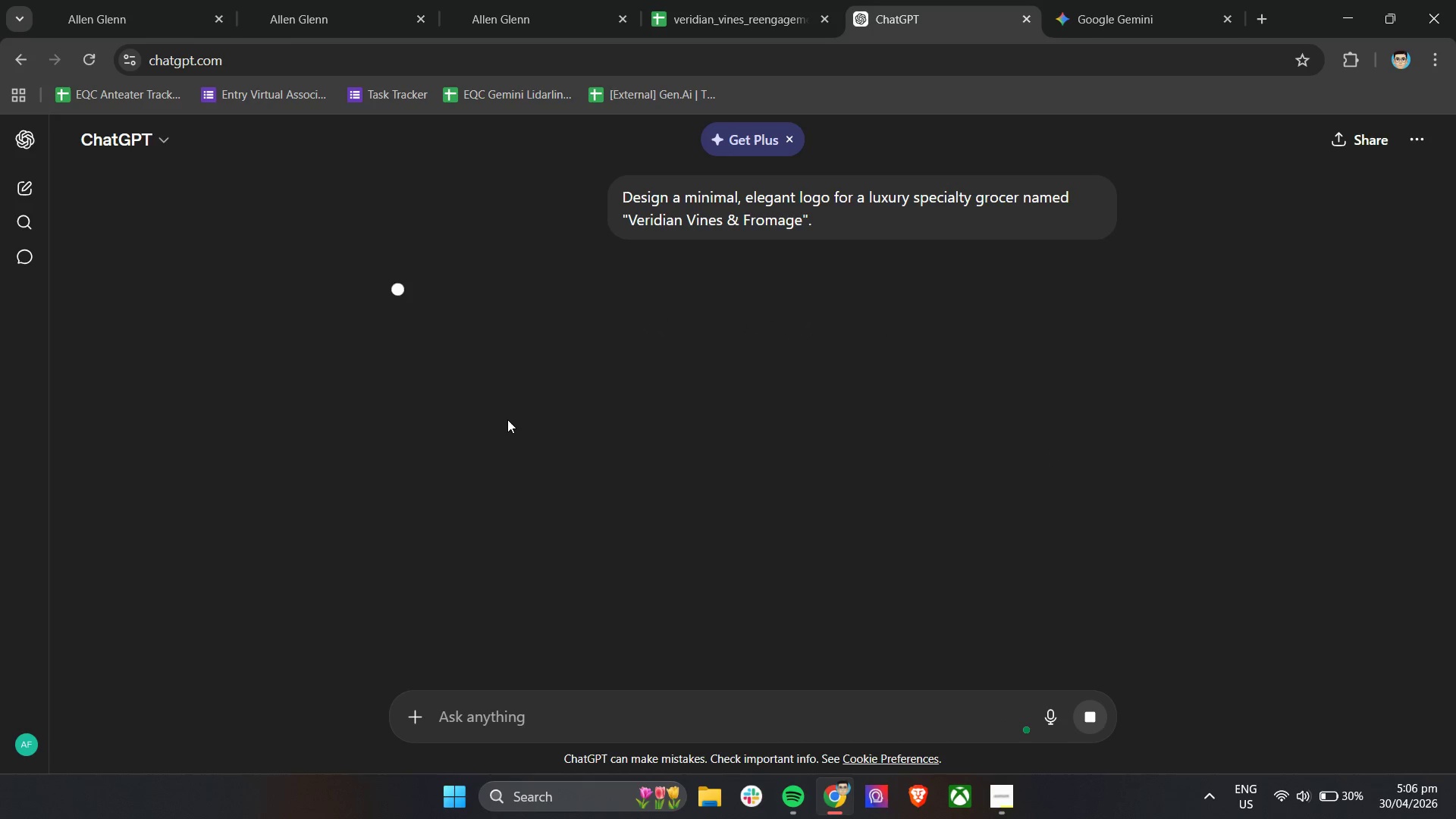 
scroll: coordinate [507, 419], scroll_direction: up, amount: 1.0
 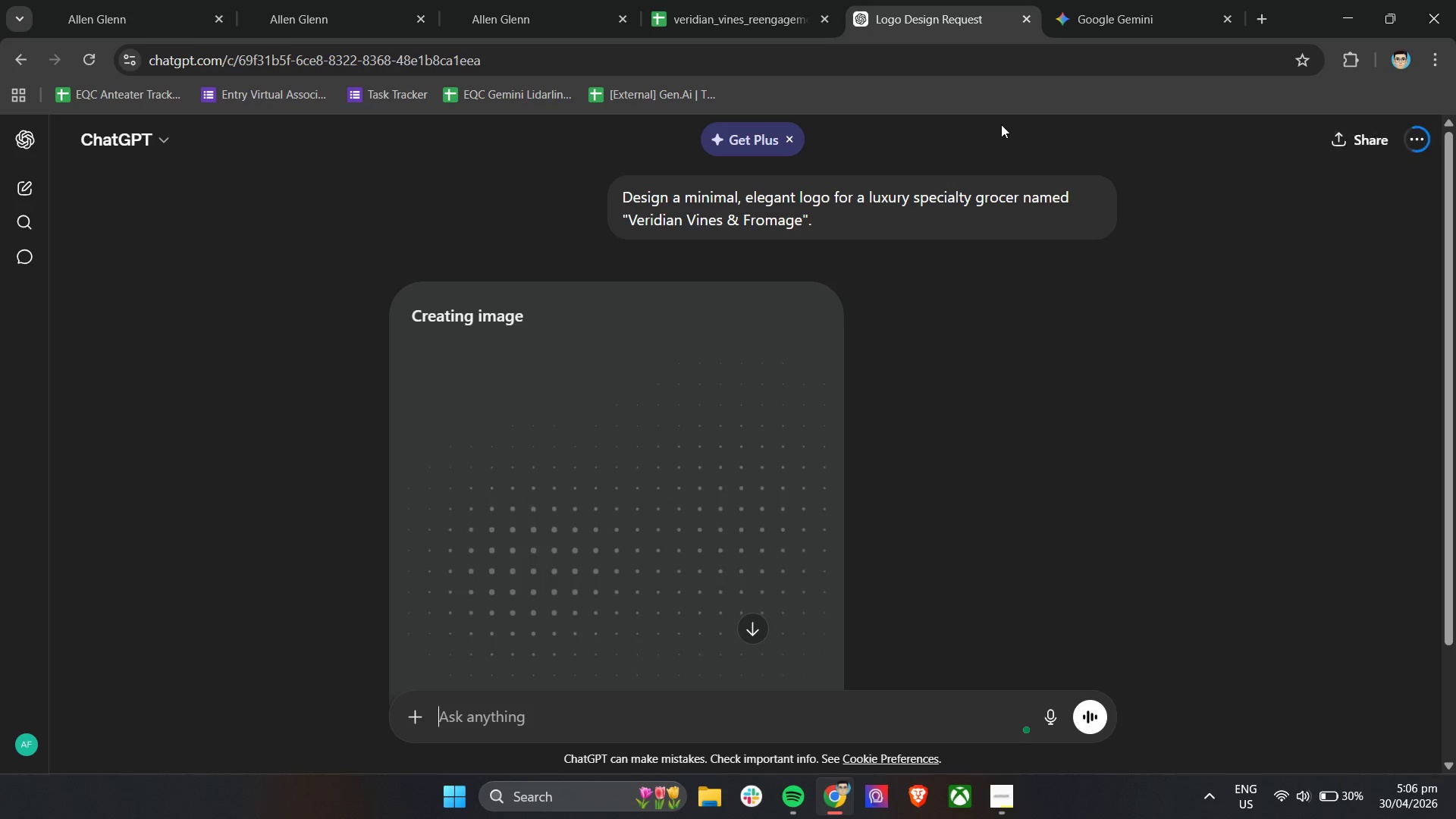 
left_click([1074, 209])
 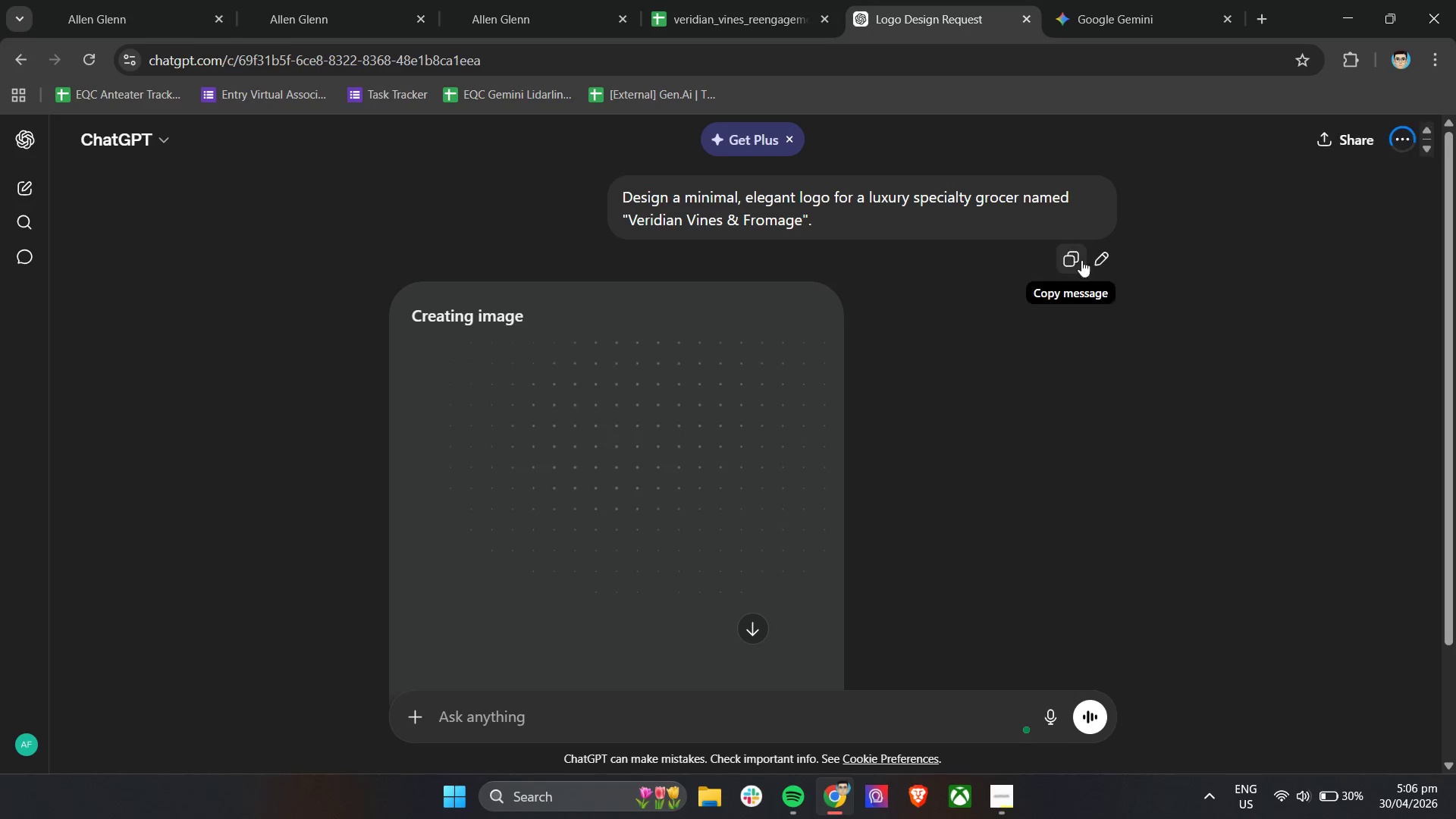 
left_click([1097, 263])
 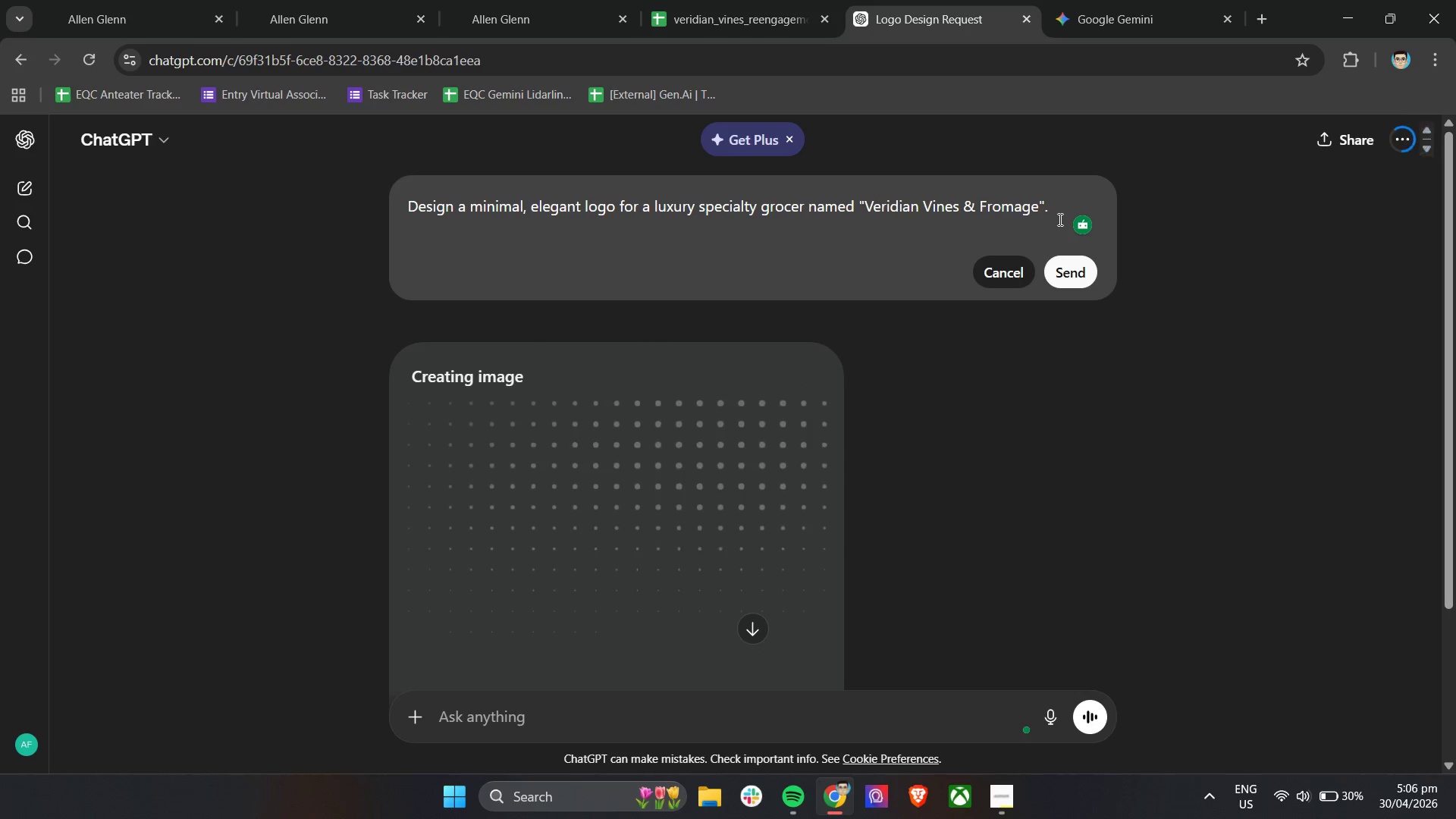 
left_click([1058, 215])
 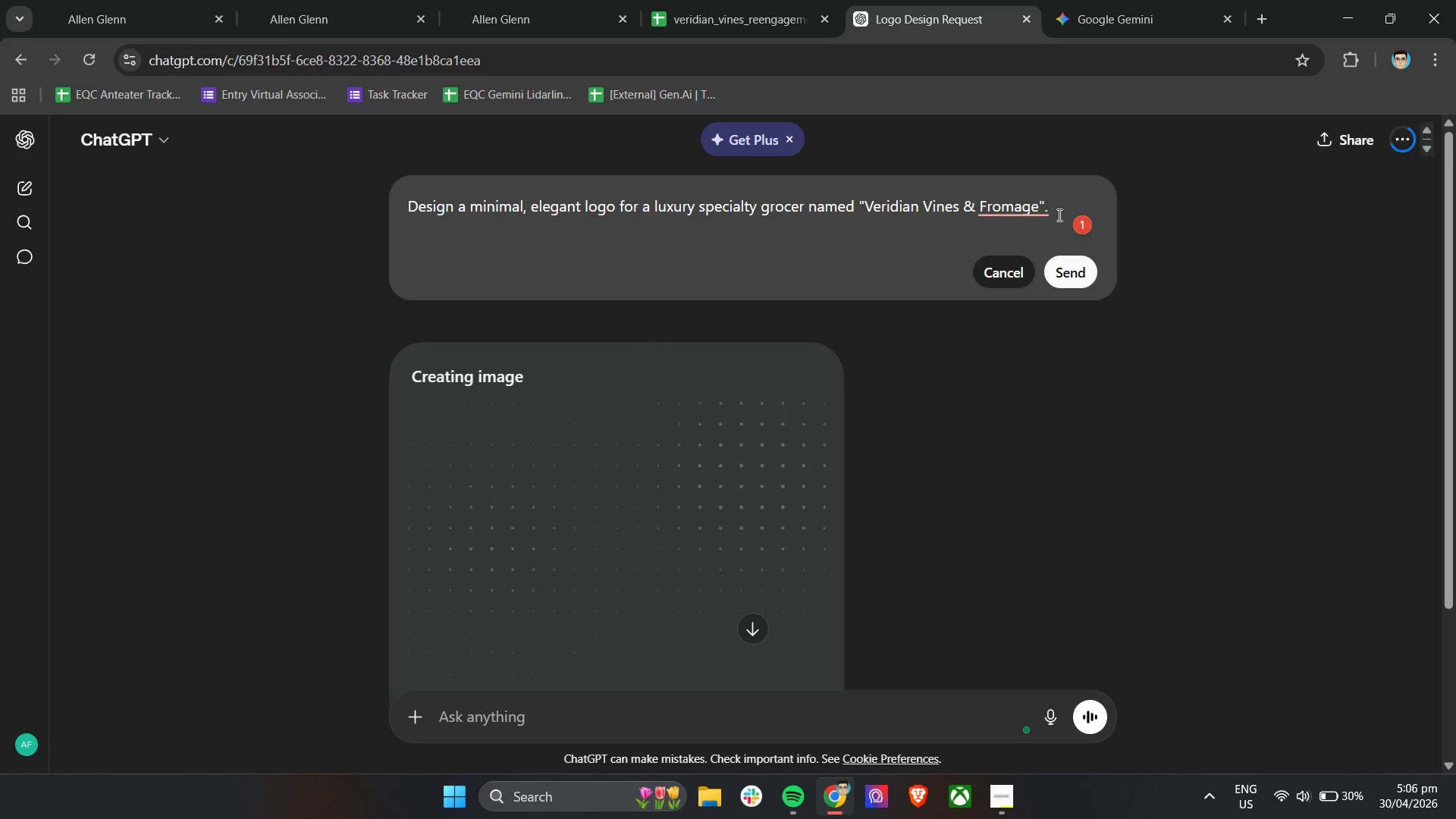 
key(Shift+Enter)
 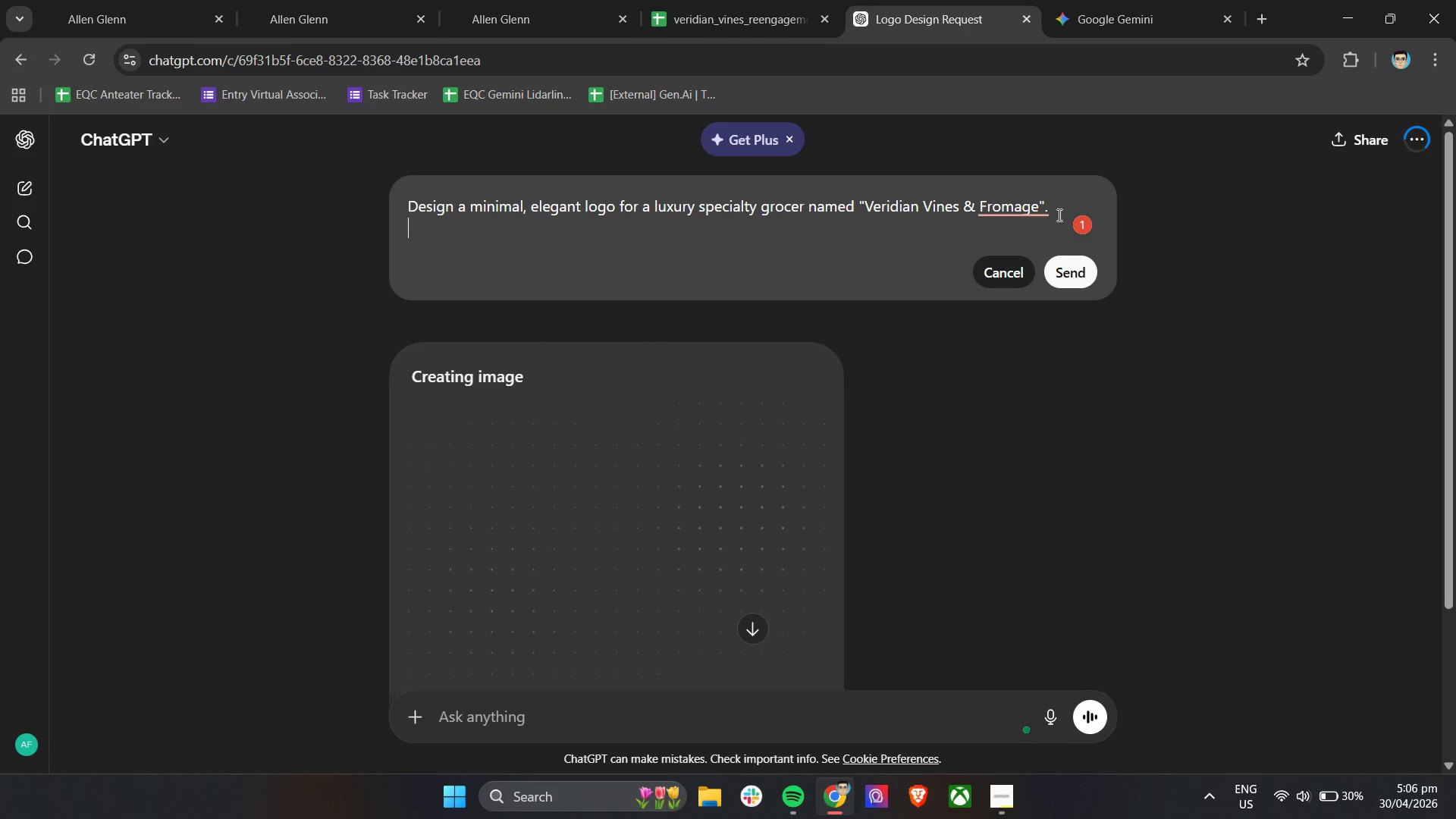 
key(Shift+Enter)
 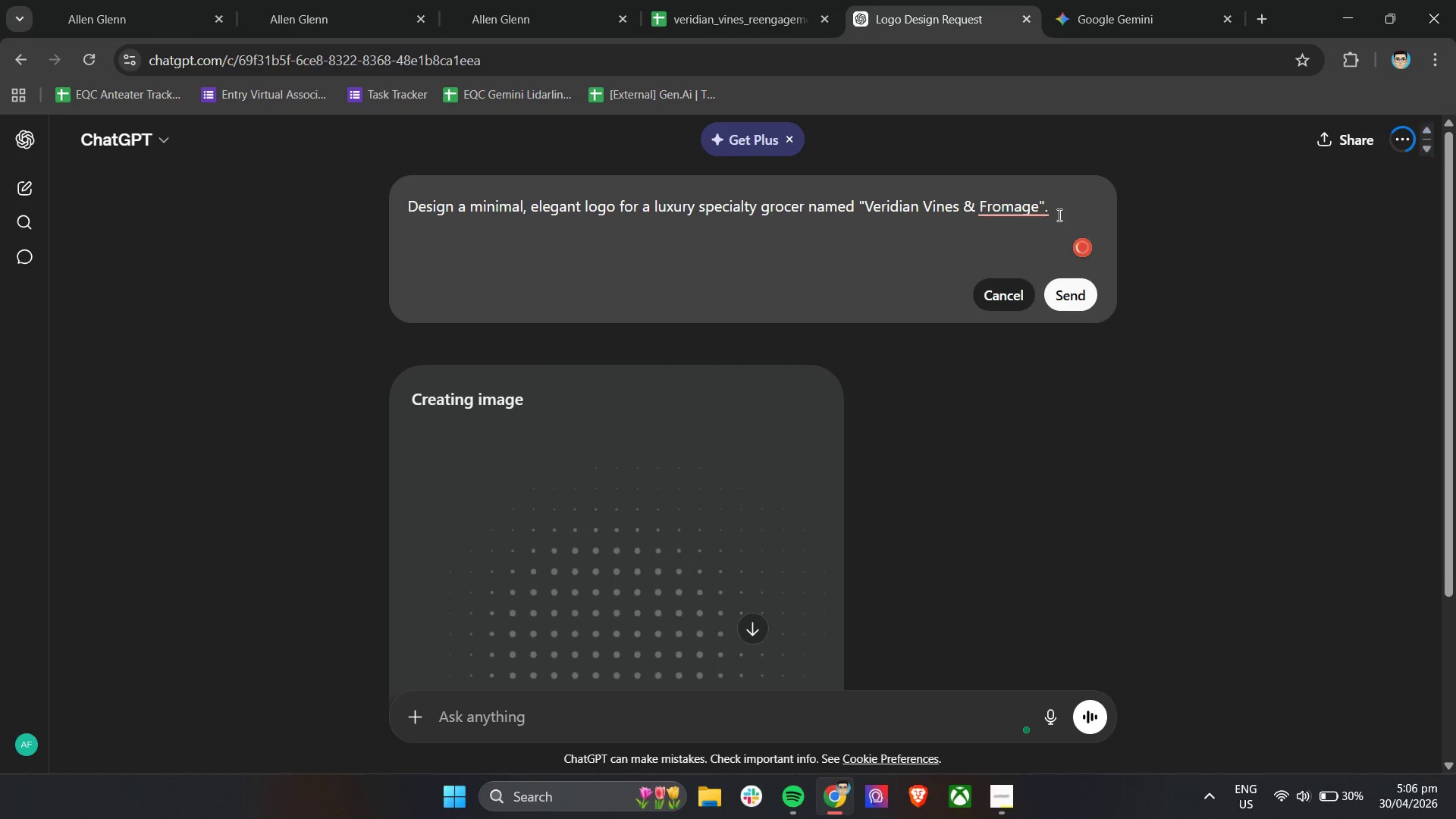 
type(The brand focuses on curated wines)
key(Backspace)
type( and artisinal)
 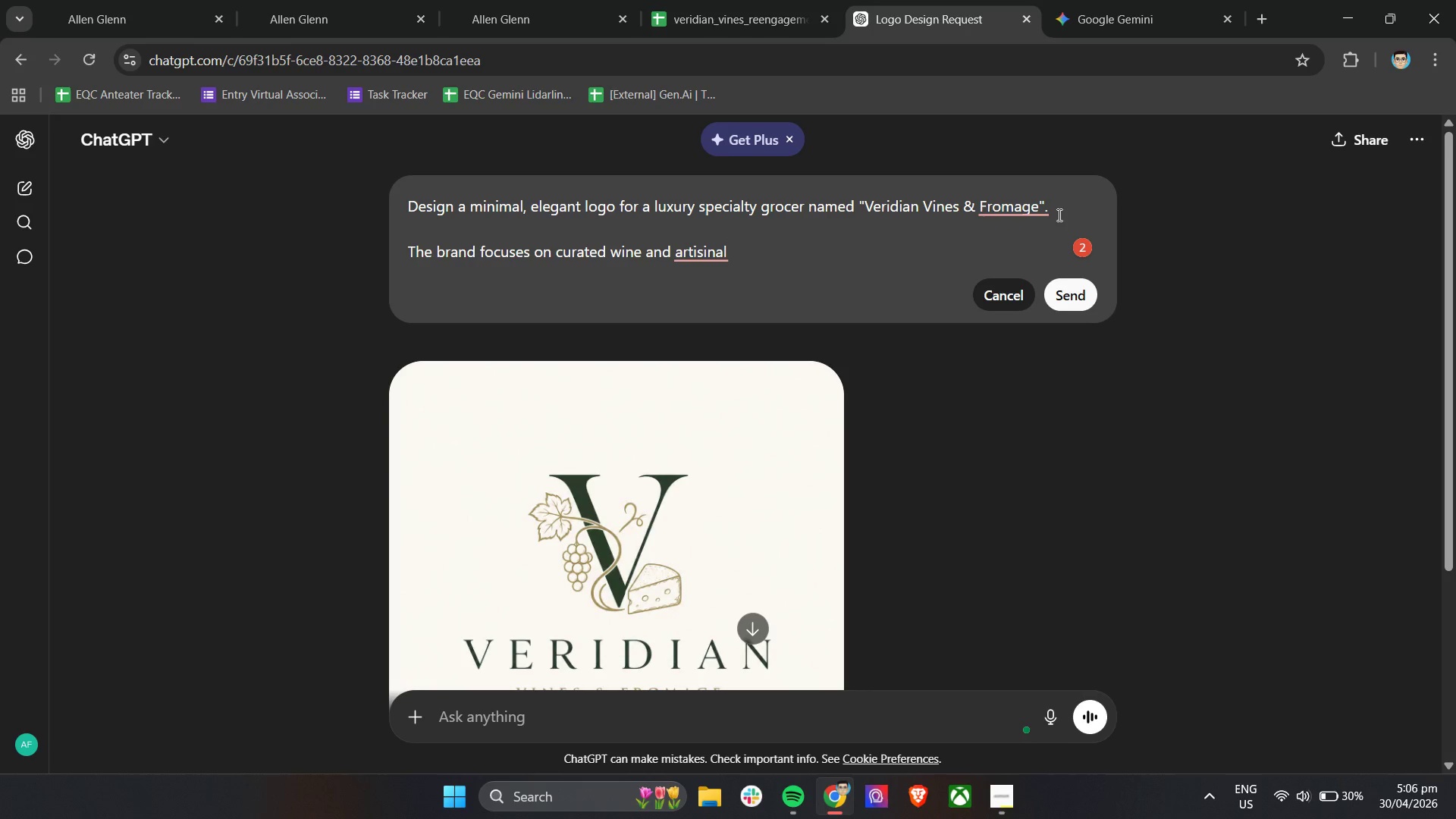 
wait(12.03)
 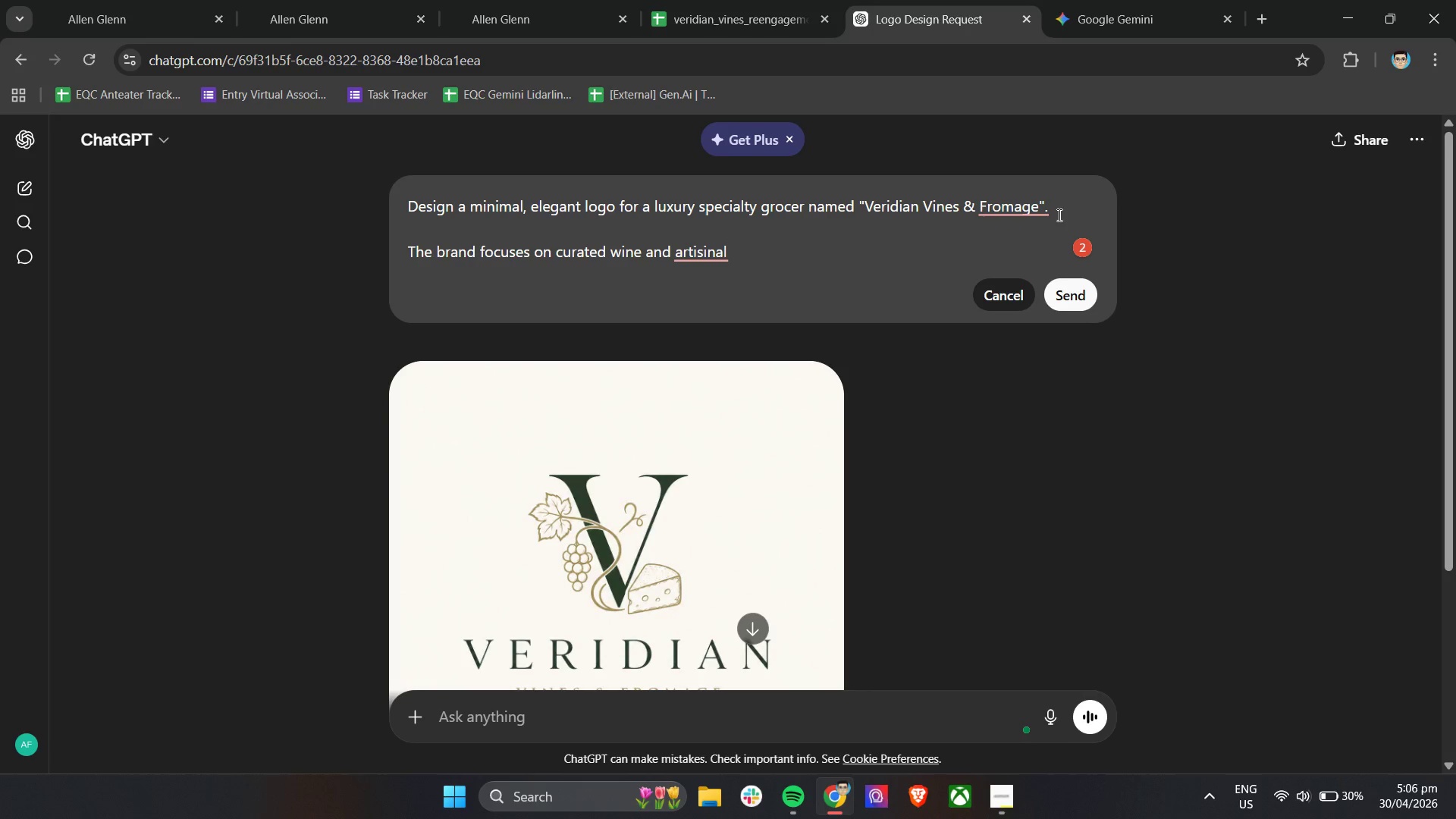 
type( cheese par)
key(Backspace)
type(irings, targeting a premium audience.)
 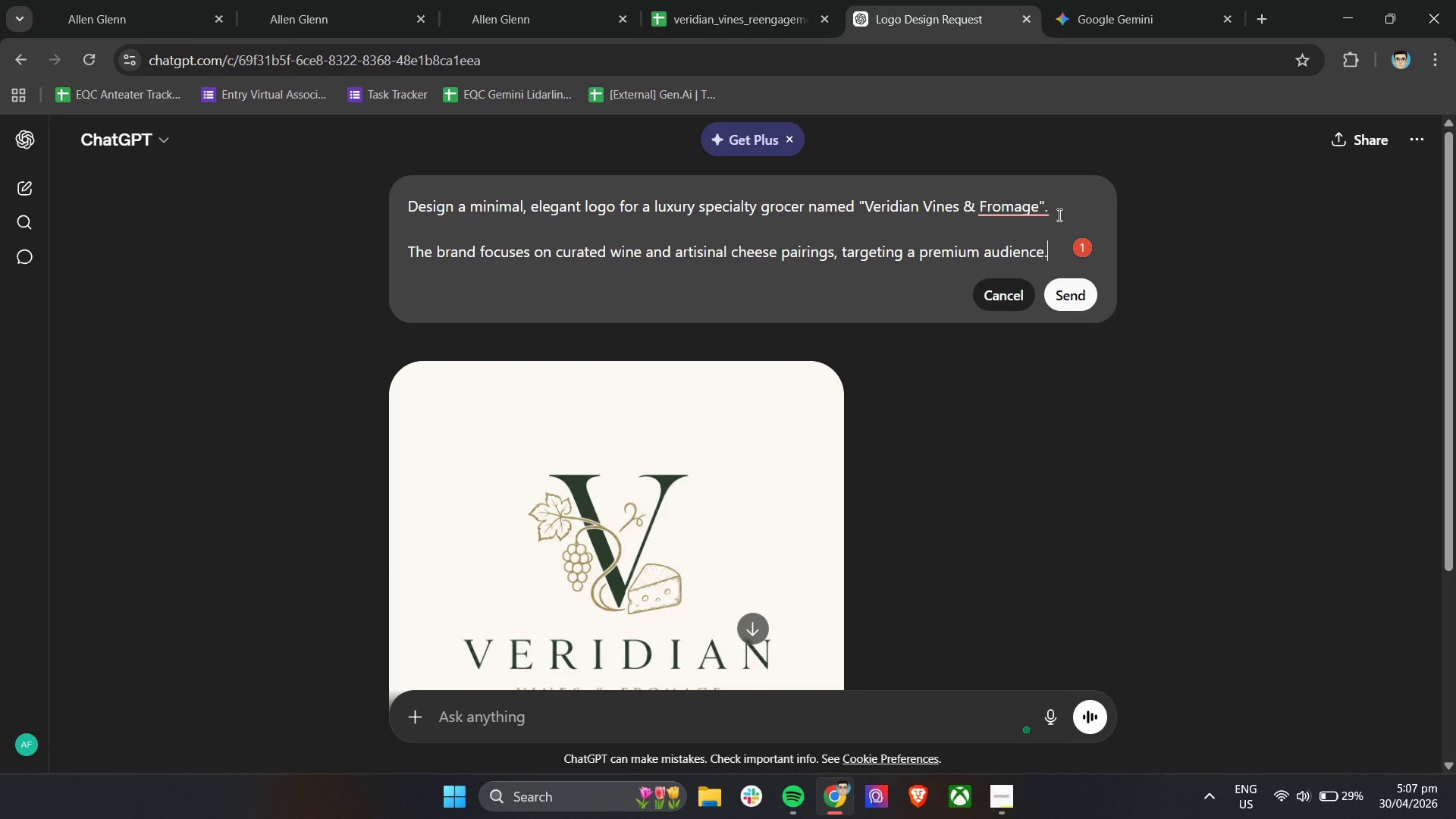 
key(Enter)
 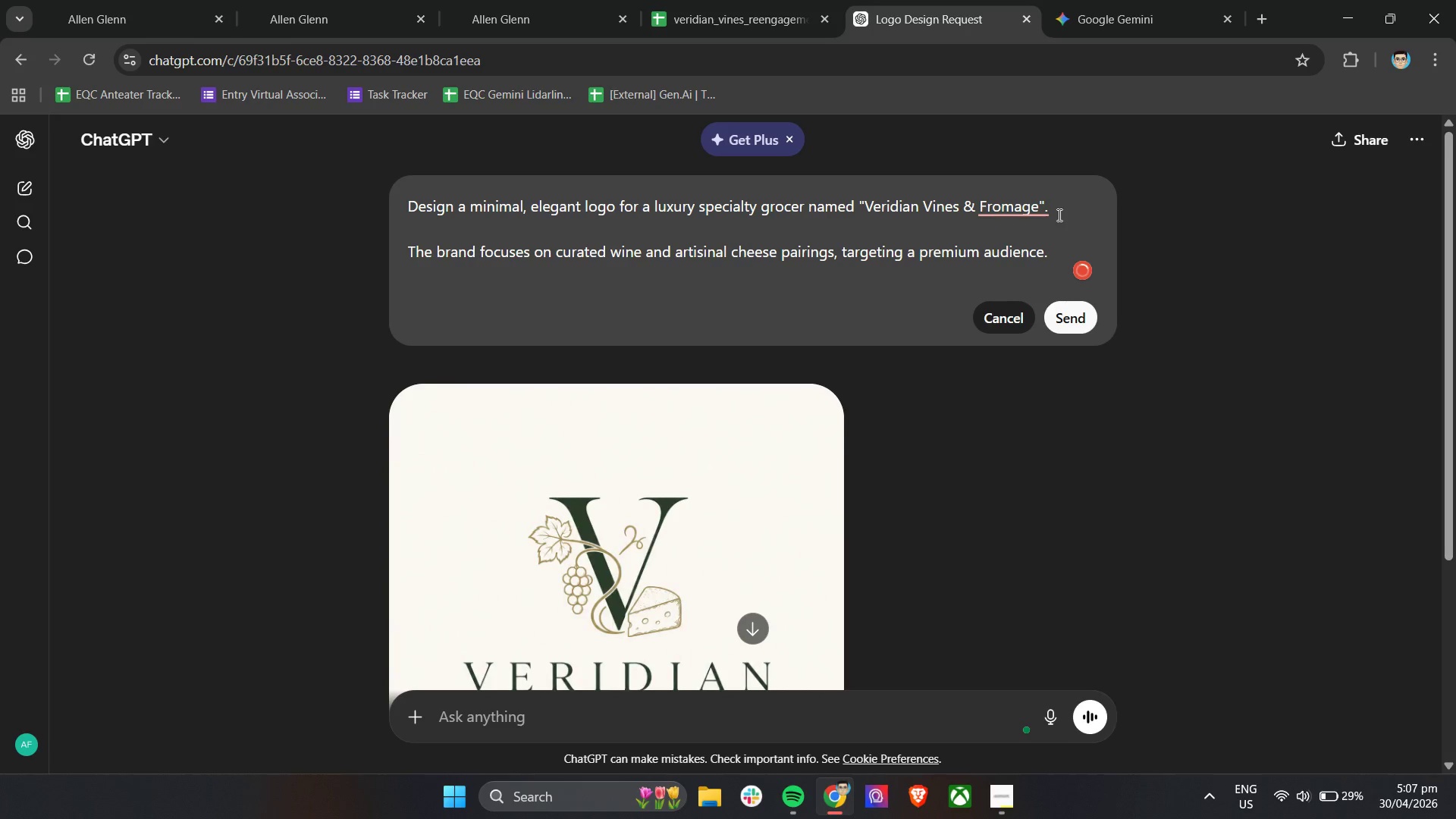 
key(Enter)
 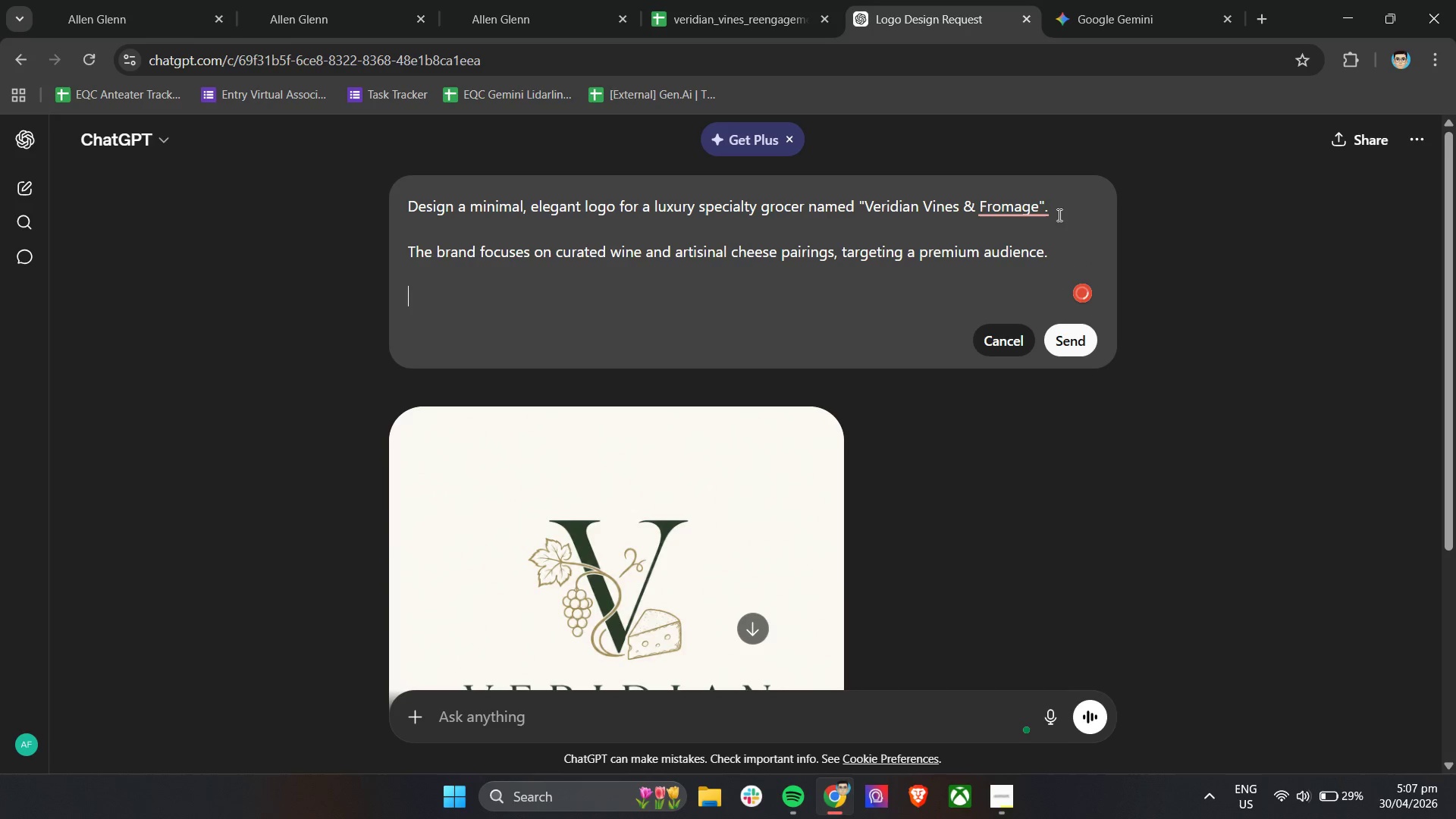 
type(Style re)
key(Backspace)
key(Backspace)
type(r)
key(Backspace)
type(REquirements:)
 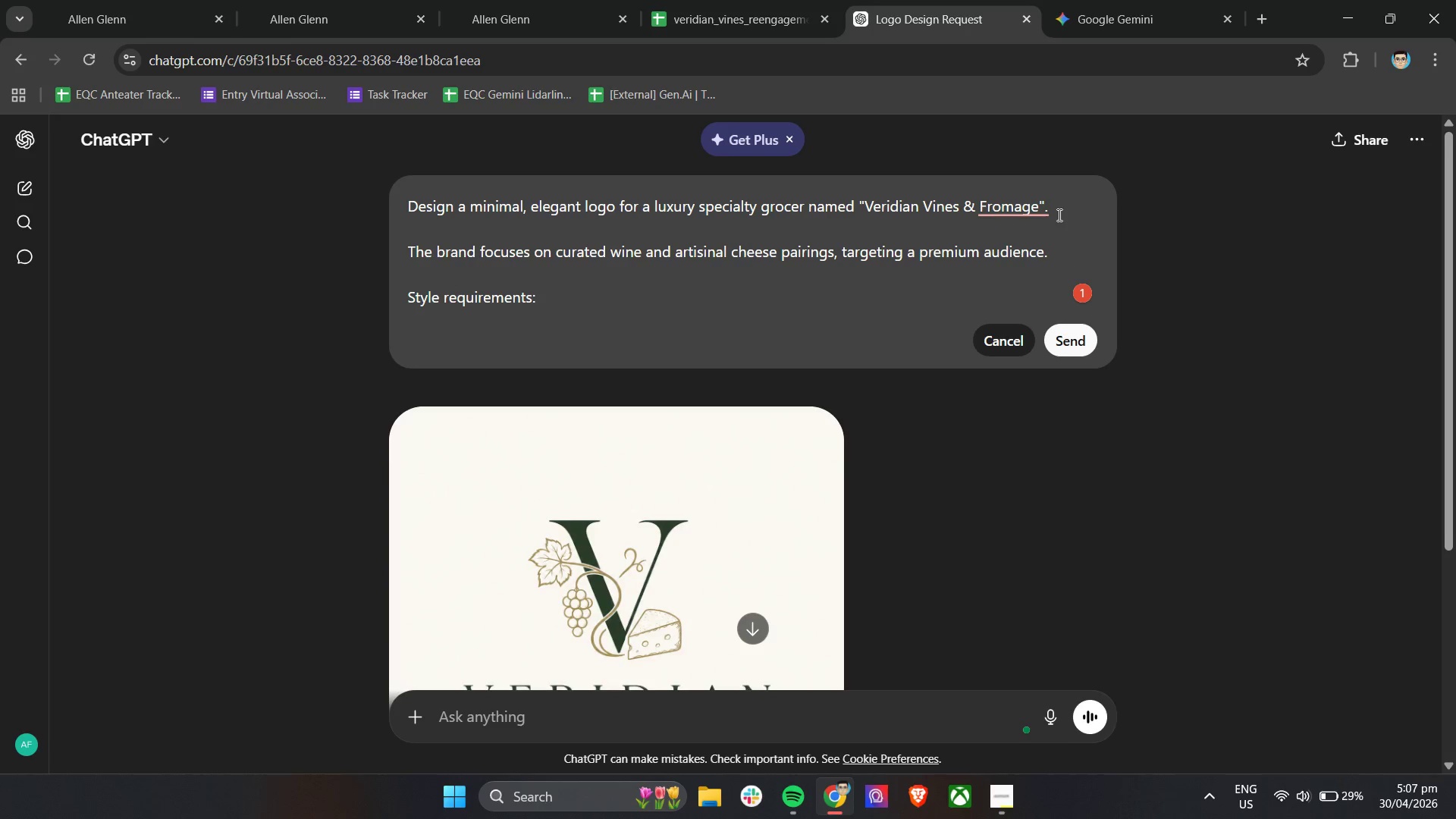 
key(Shift+Enter)
 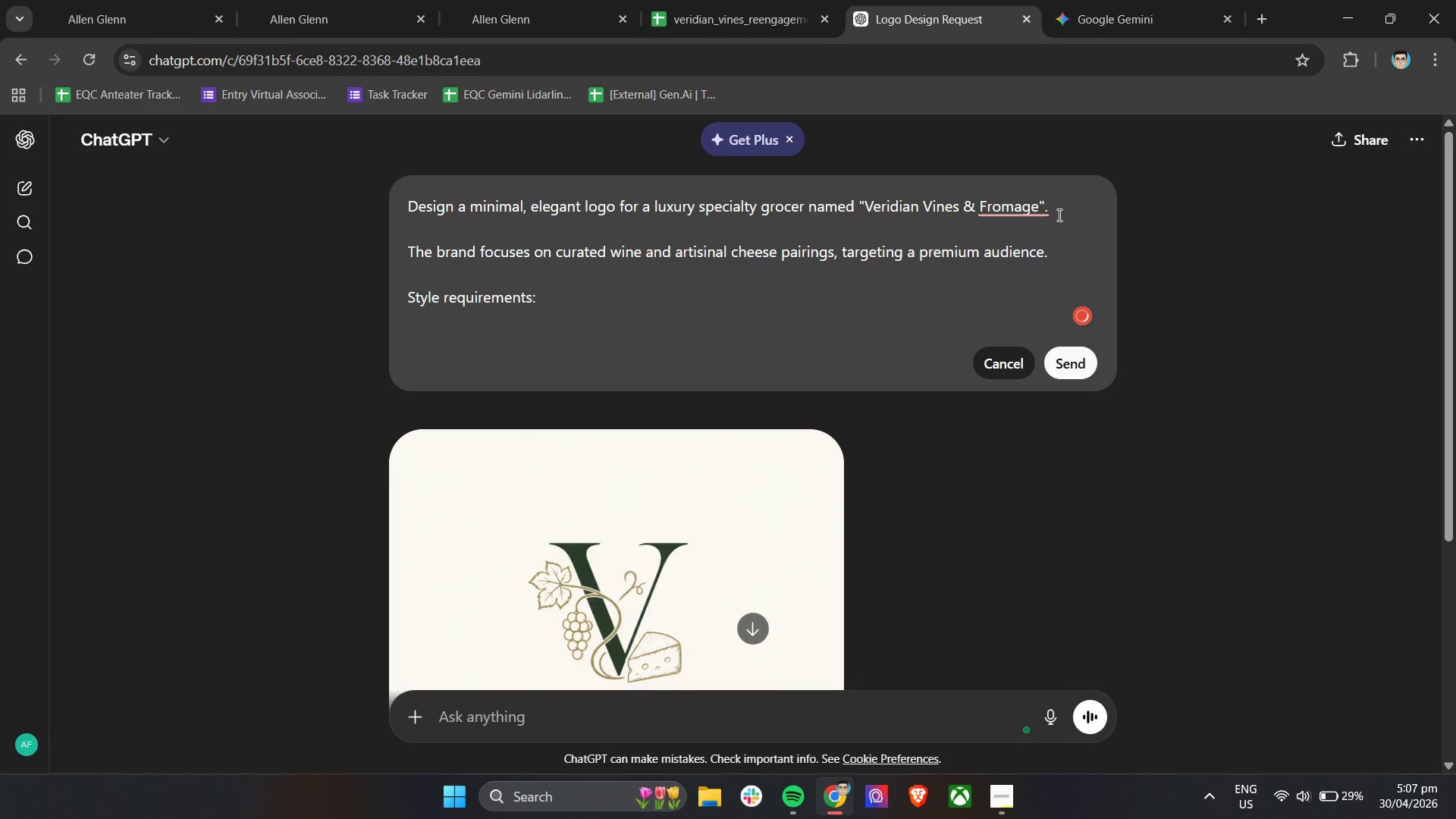 
type(_ Sophisticated, high-end, and timels)
key(Backspace)
type(ess)
 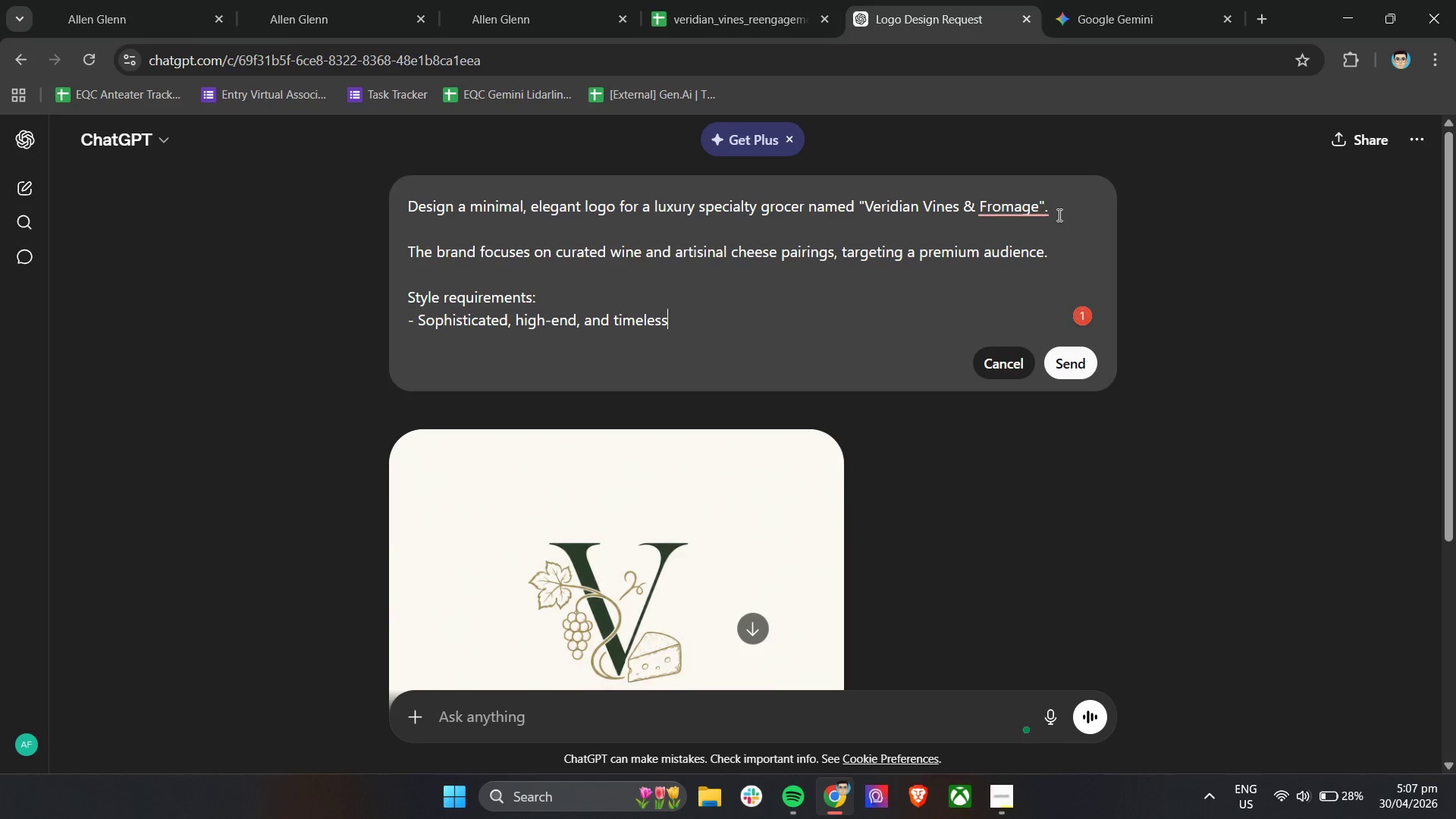 
key(Enter)
 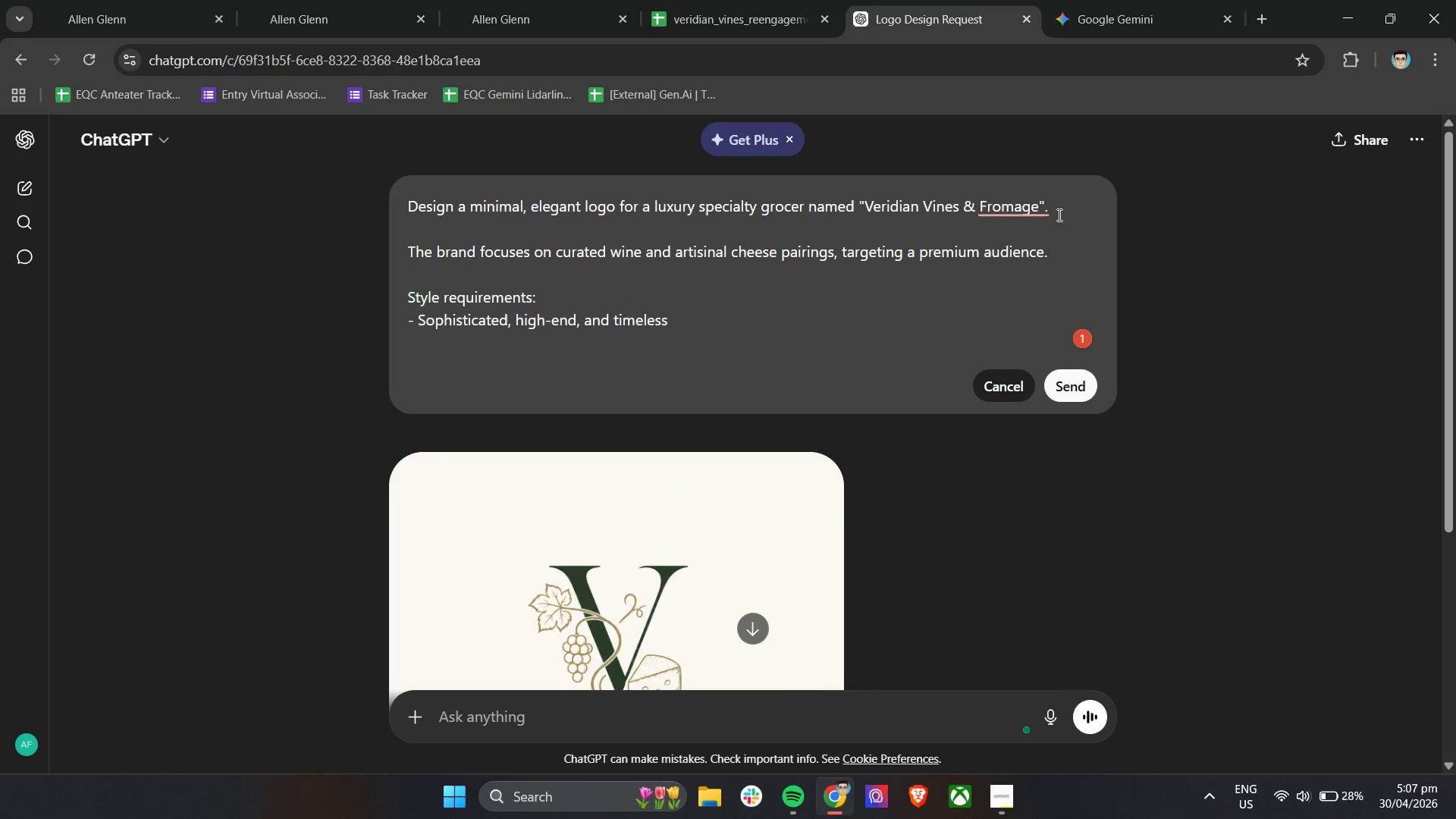 
key(Minus)
 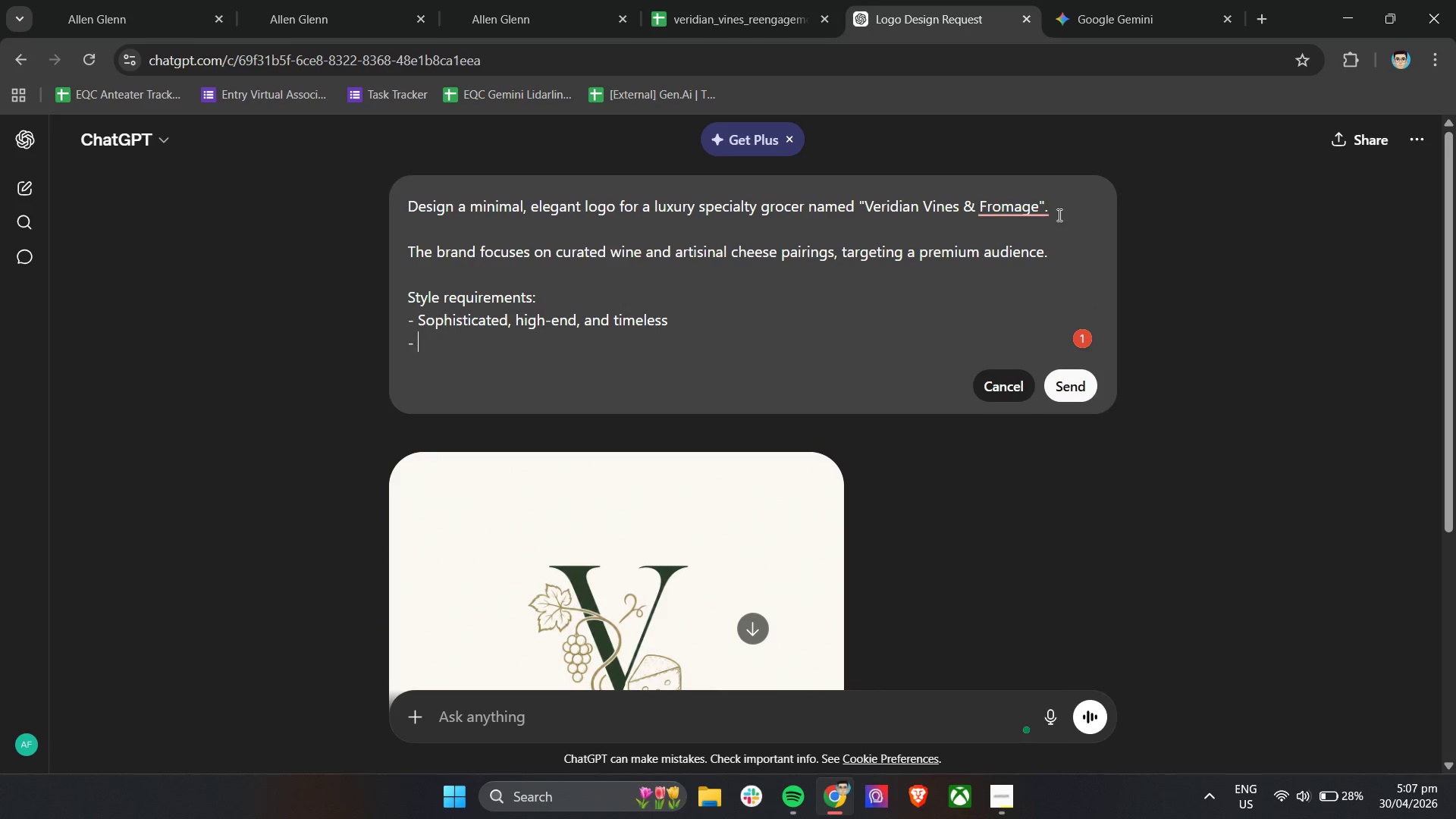 
key(Space)
 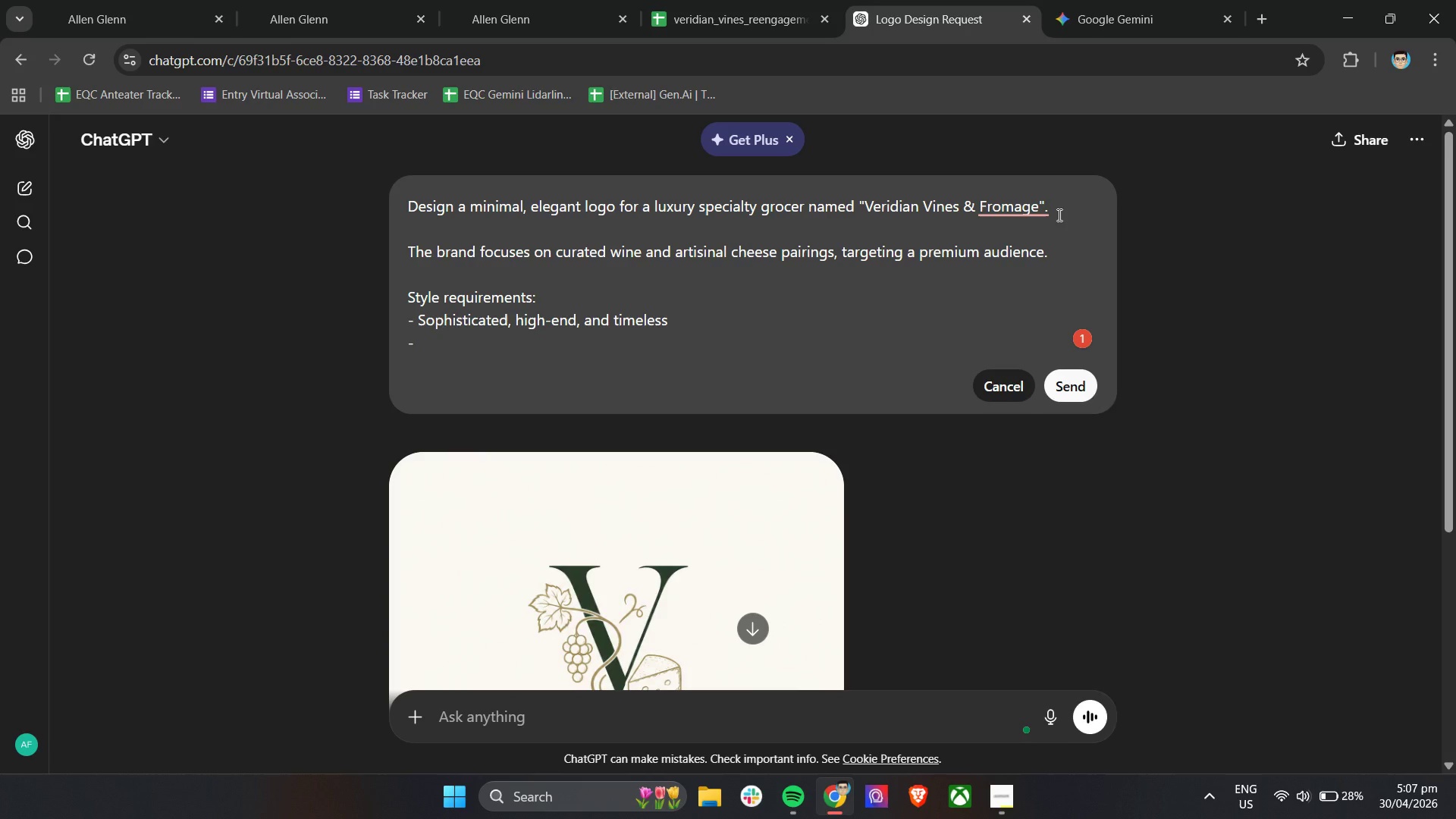 
type(minilais)
key(Backspace)
key(Backspace)
key(Backspace)
type(ist design (no clutter, no cartoon elements))
 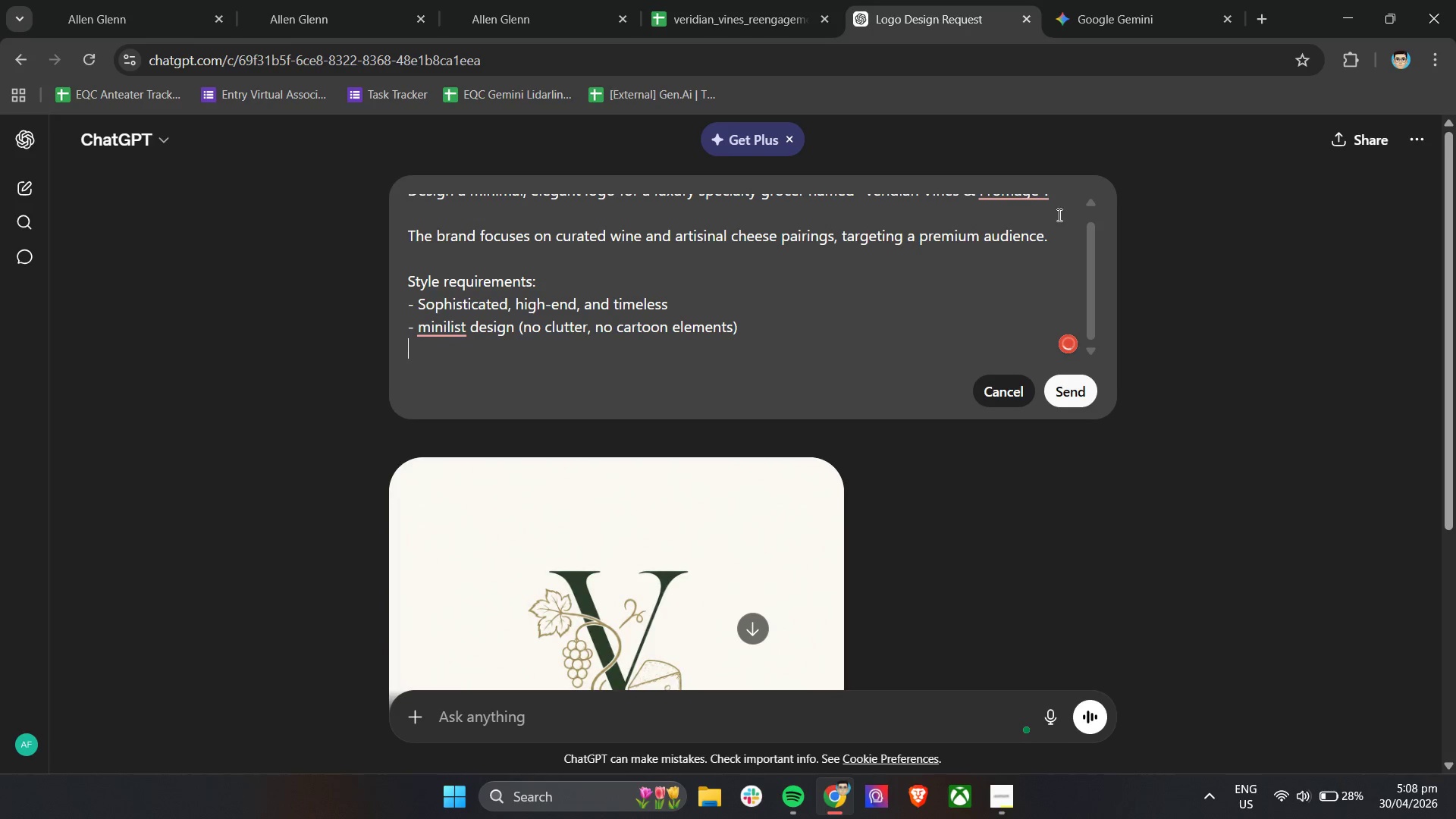 
 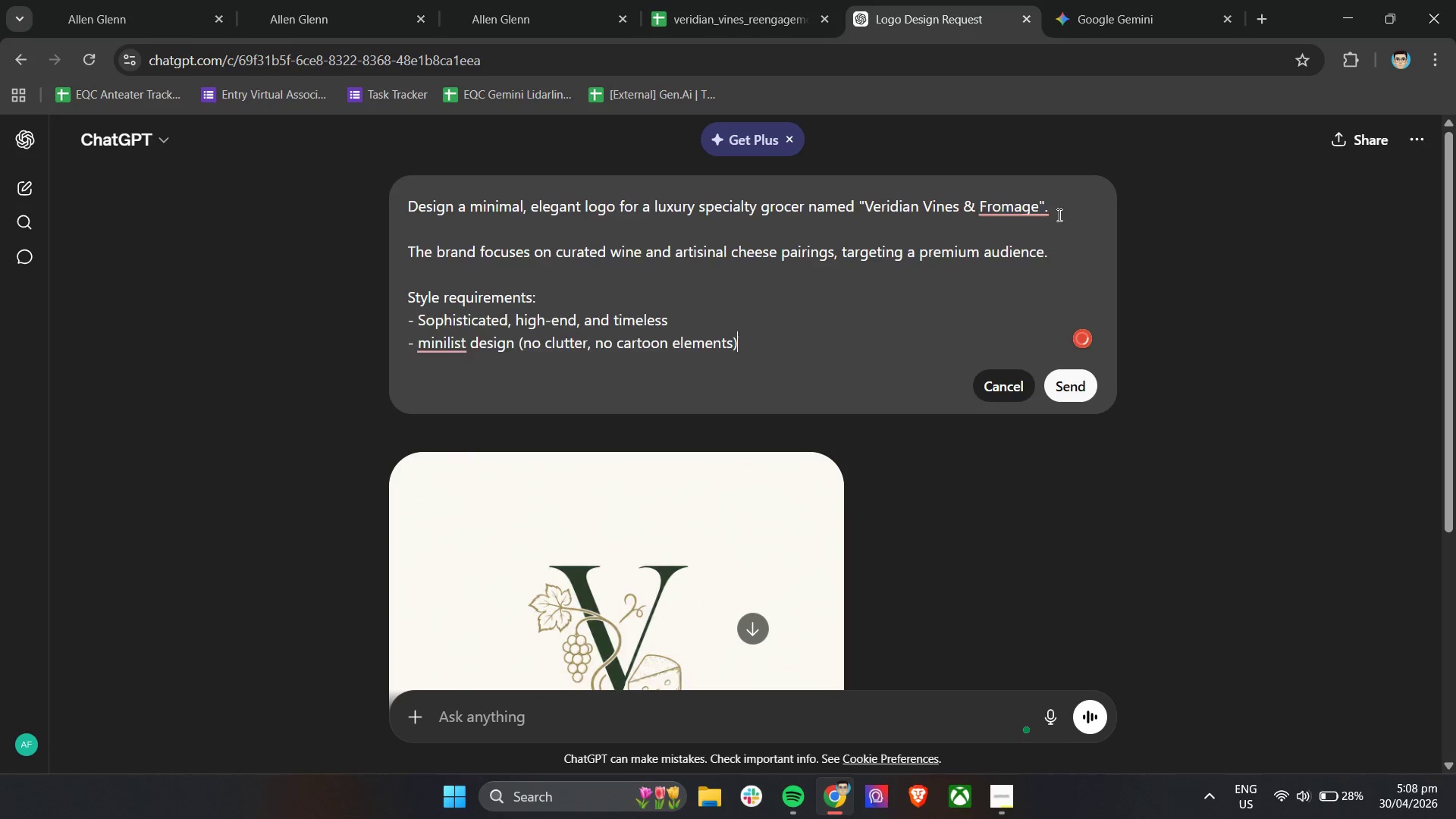 
key(Enter)
 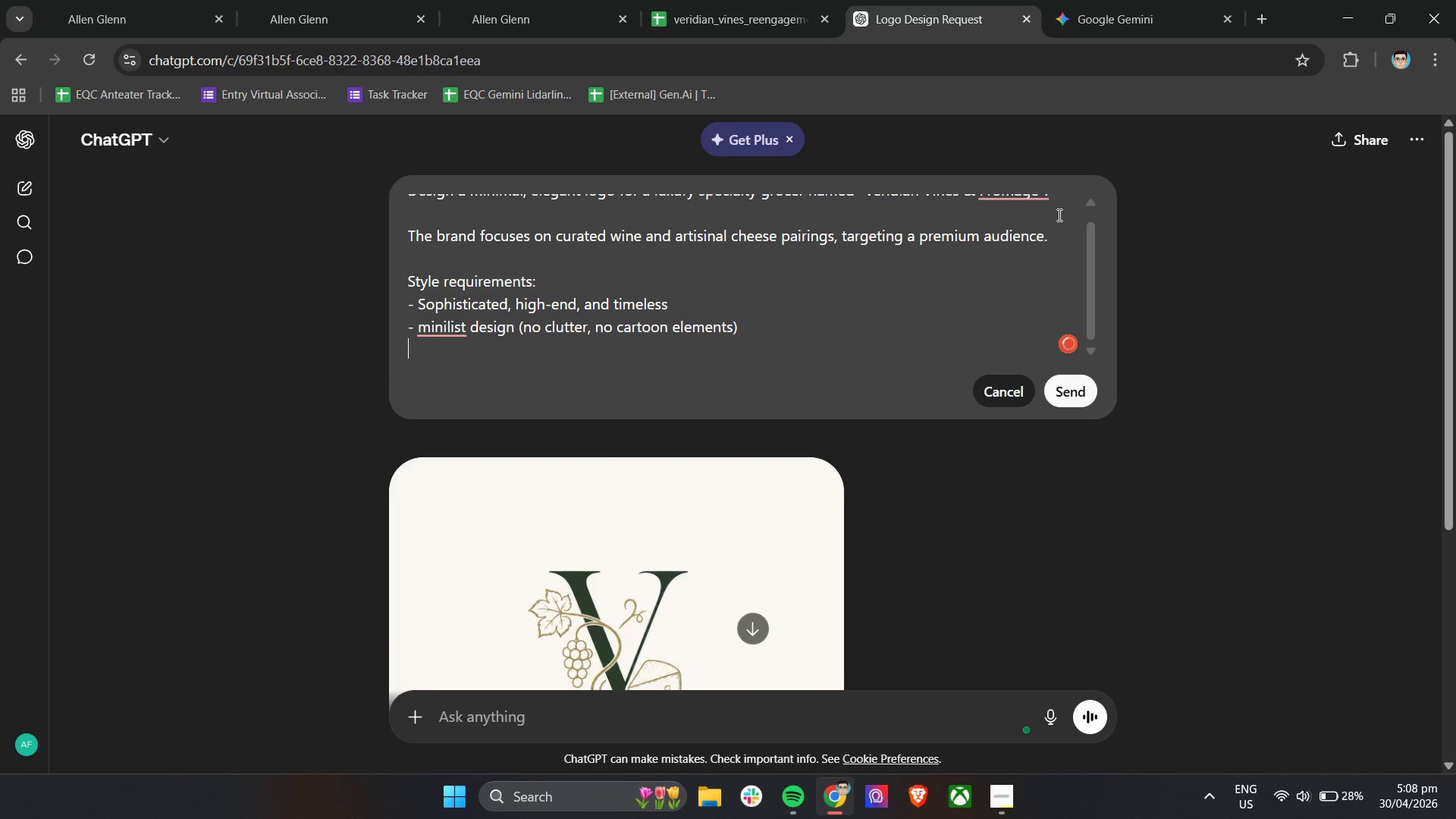 
key(Minus)
 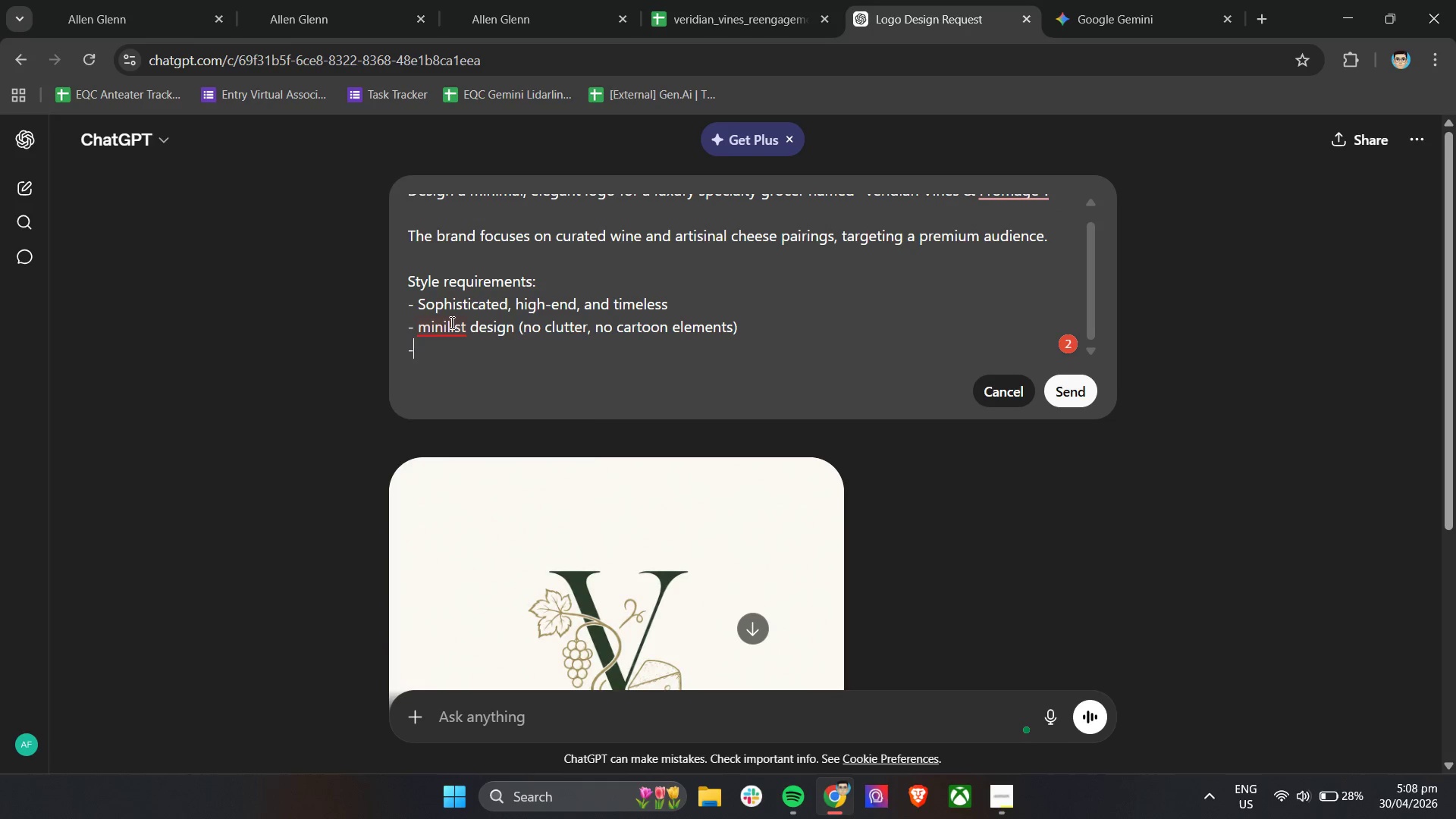 
left_click([452, 372])
 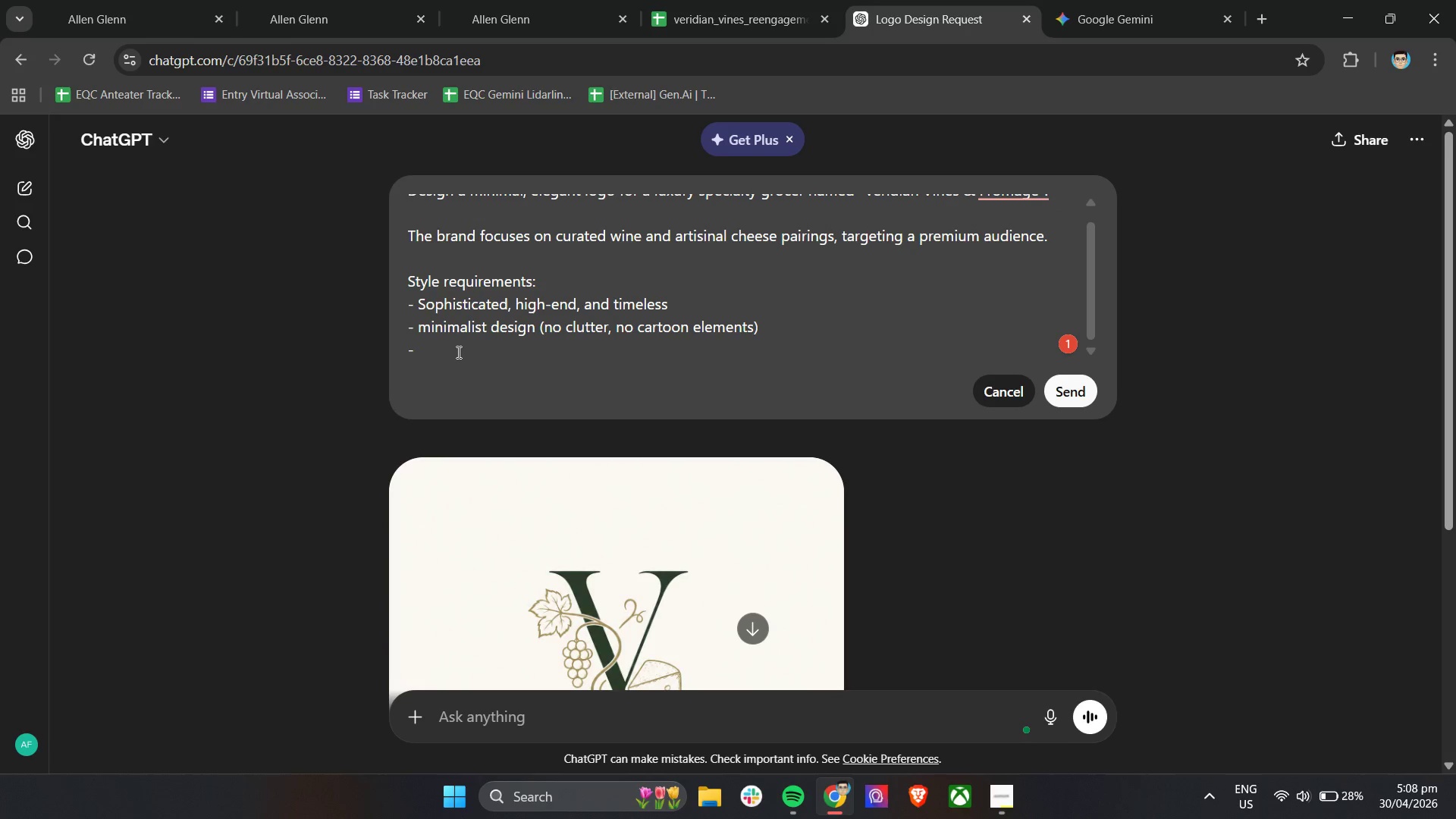 
left_click([458, 351])
 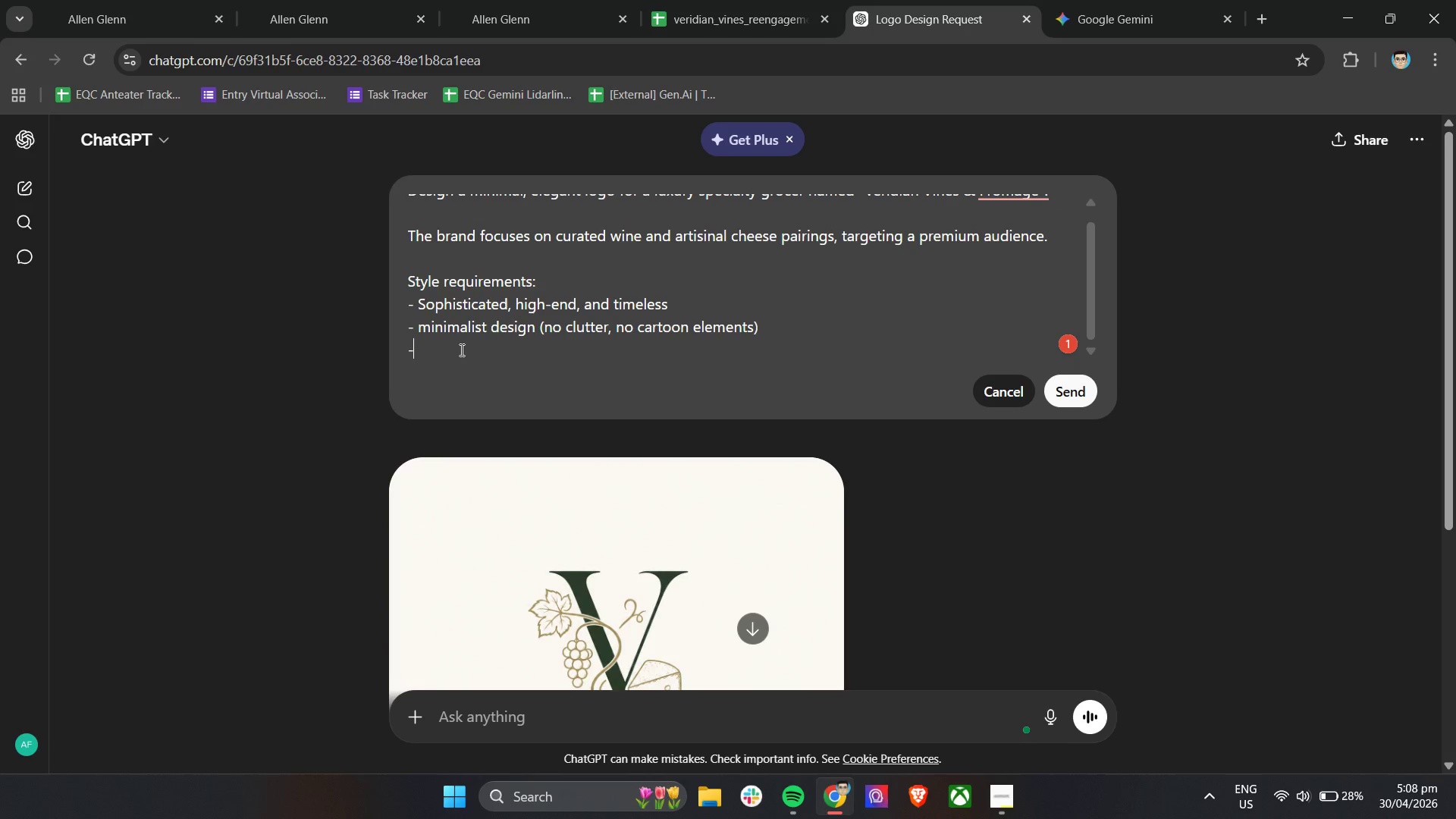 
type( Inspired by europen)
key(Backspace)
type(an wine labels and bot)
key(Backspace)
type(utique gourment brands)
 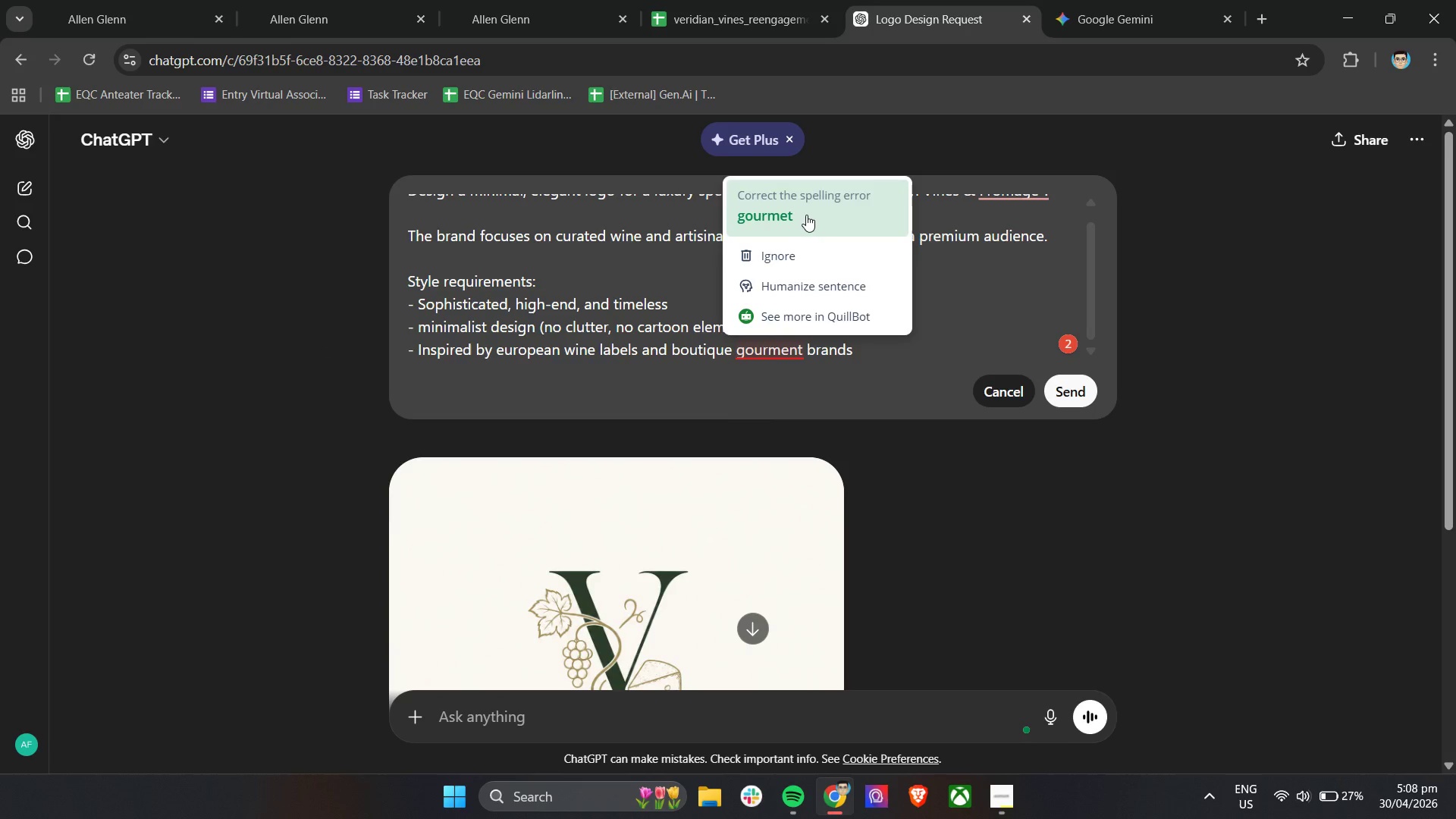 
wait(6.61)
 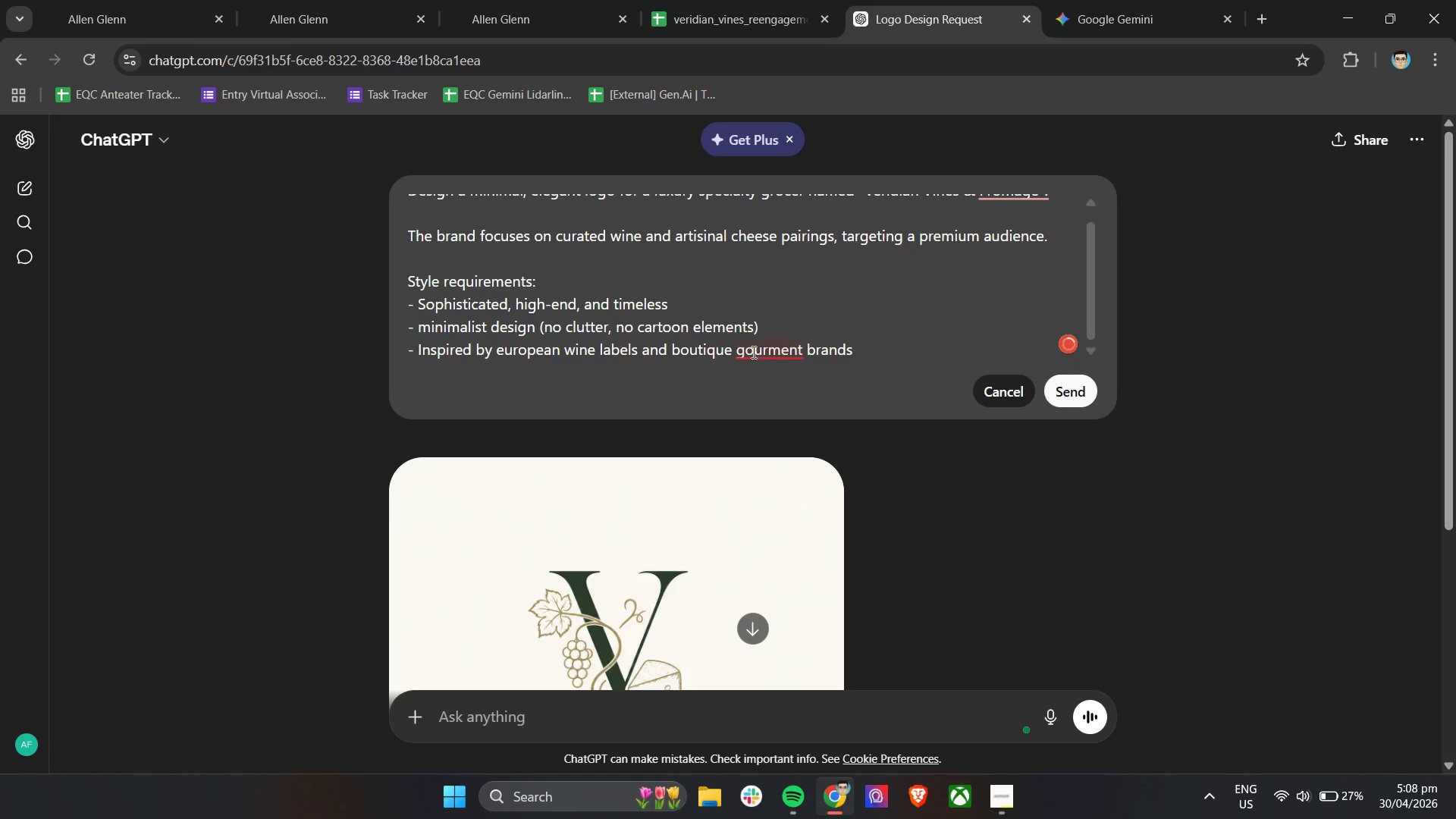 
left_click([505, 350])
 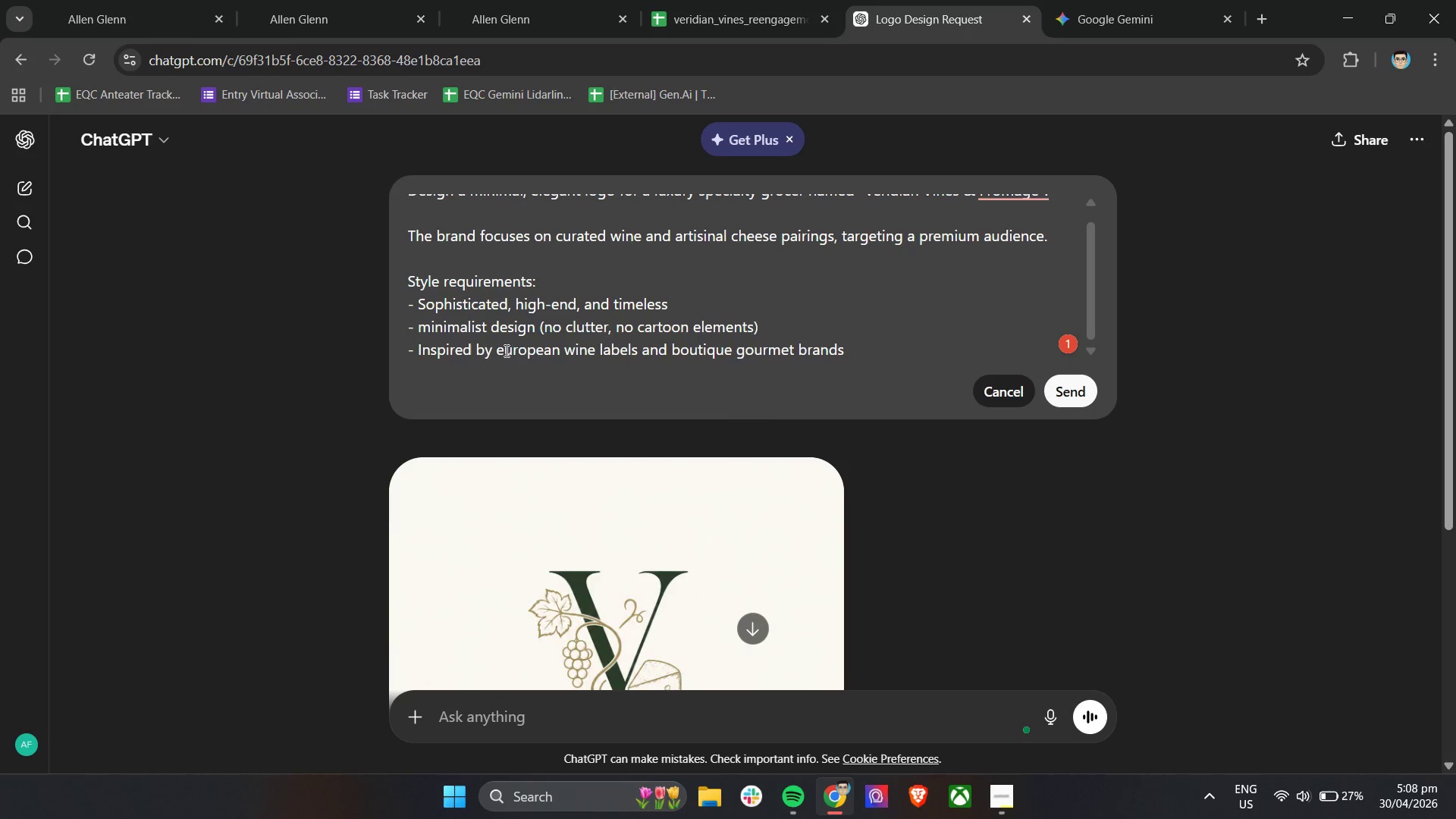 
key(Backspace)
 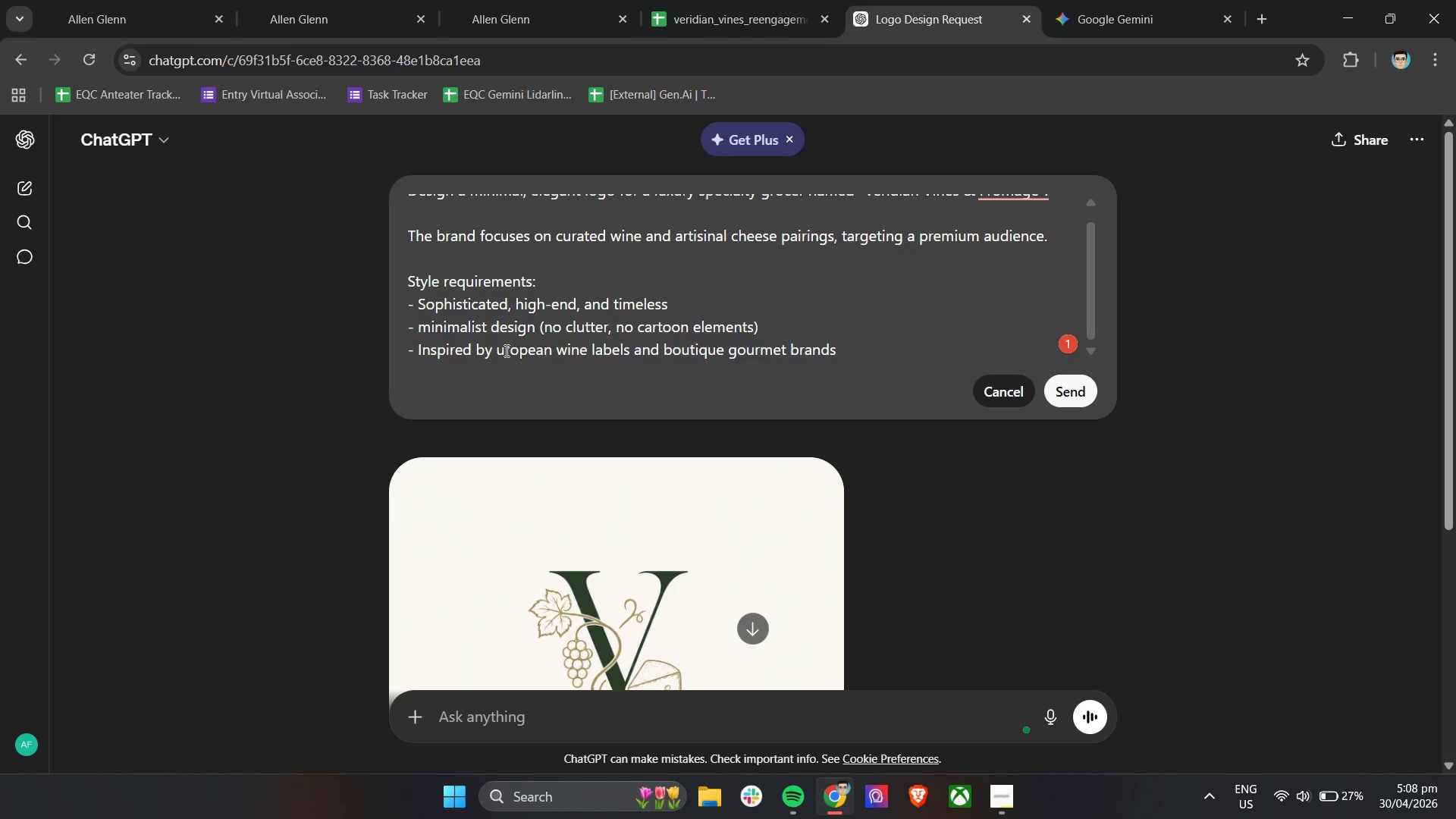 
key(Shift+ShiftLeft)
 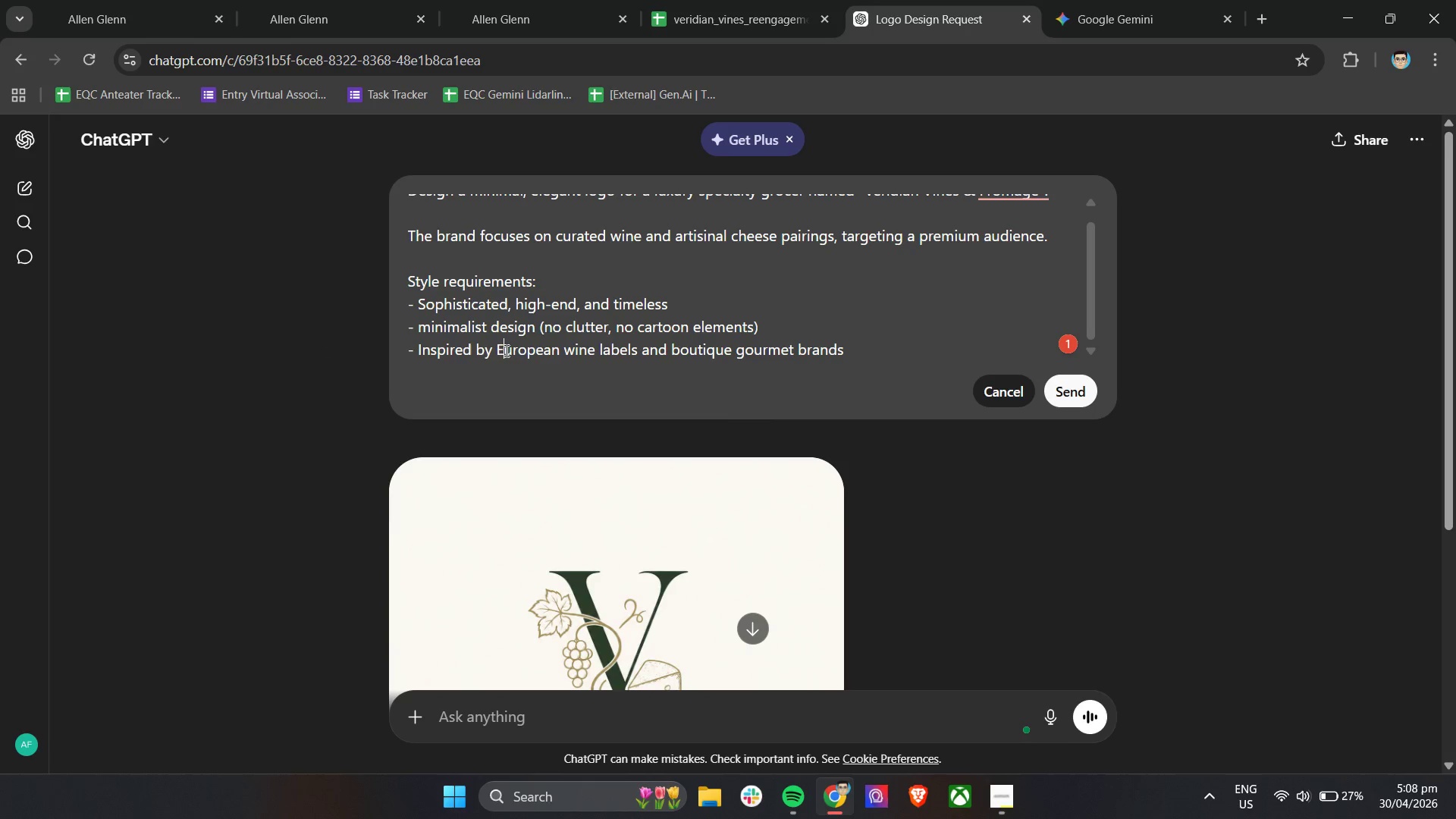 
key(Shift+E)
 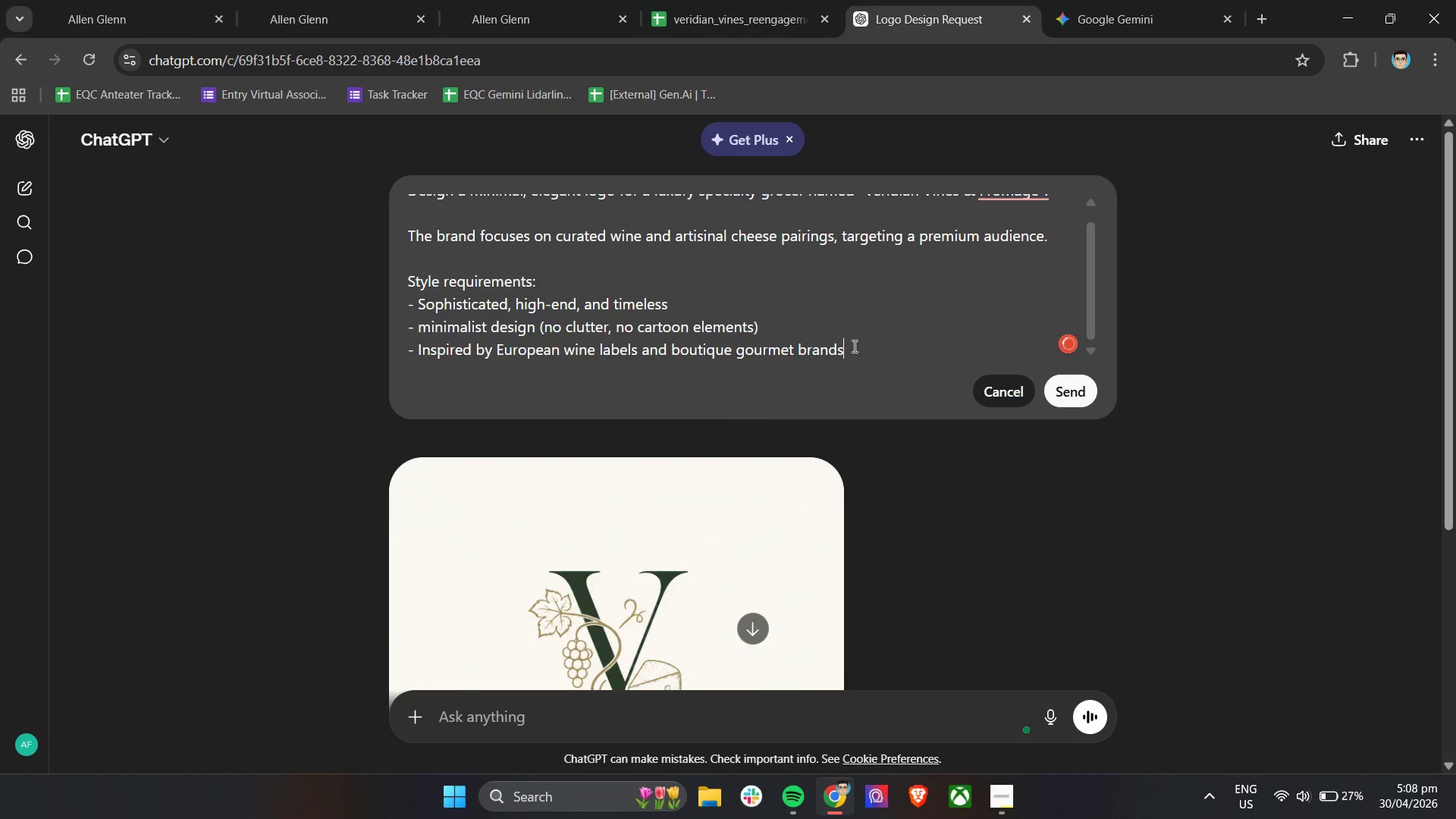 
scroll: coordinate [989, 270], scroll_direction: up, amount: 4.0
 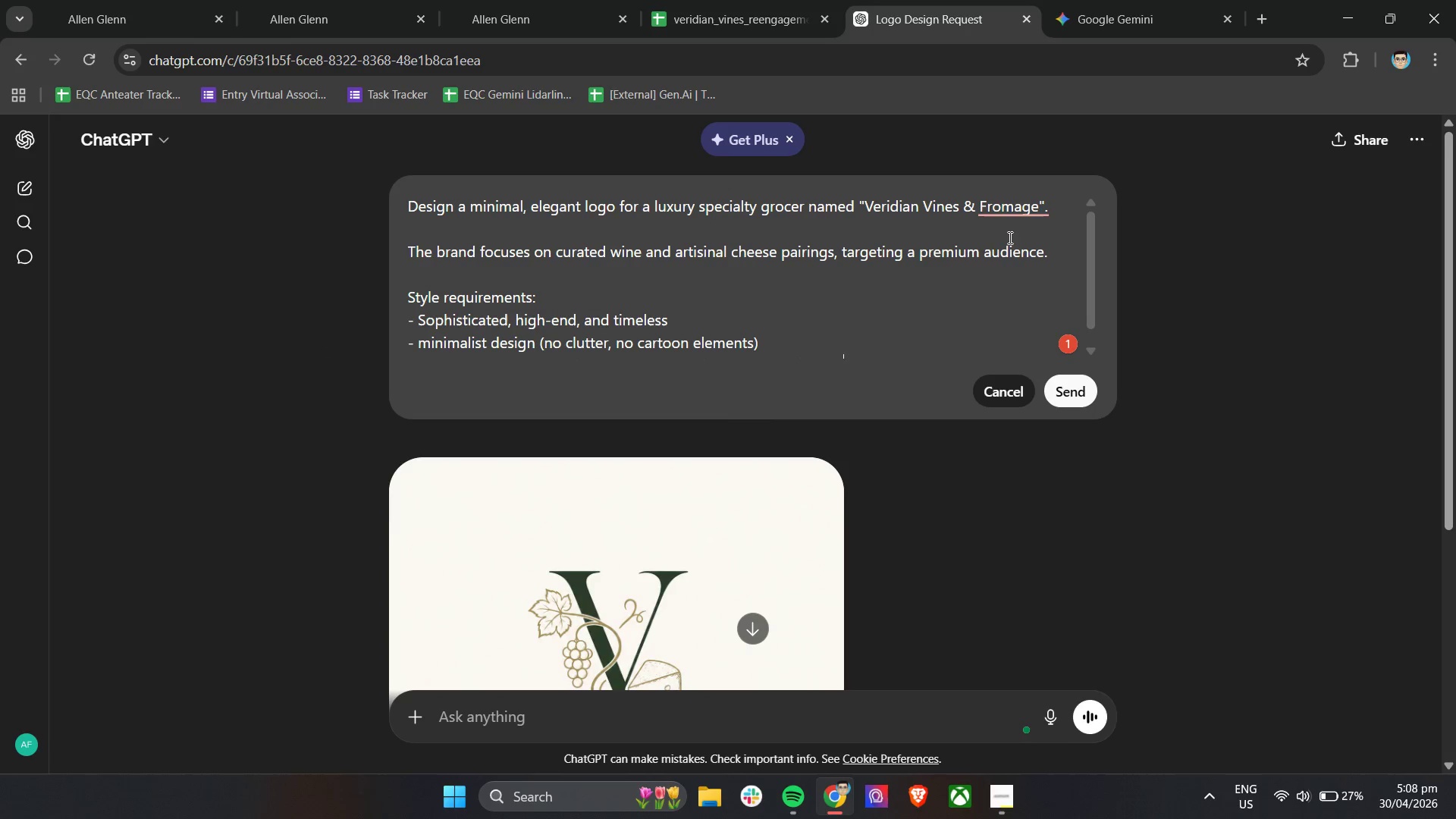 
mouse_move([1028, 211])
 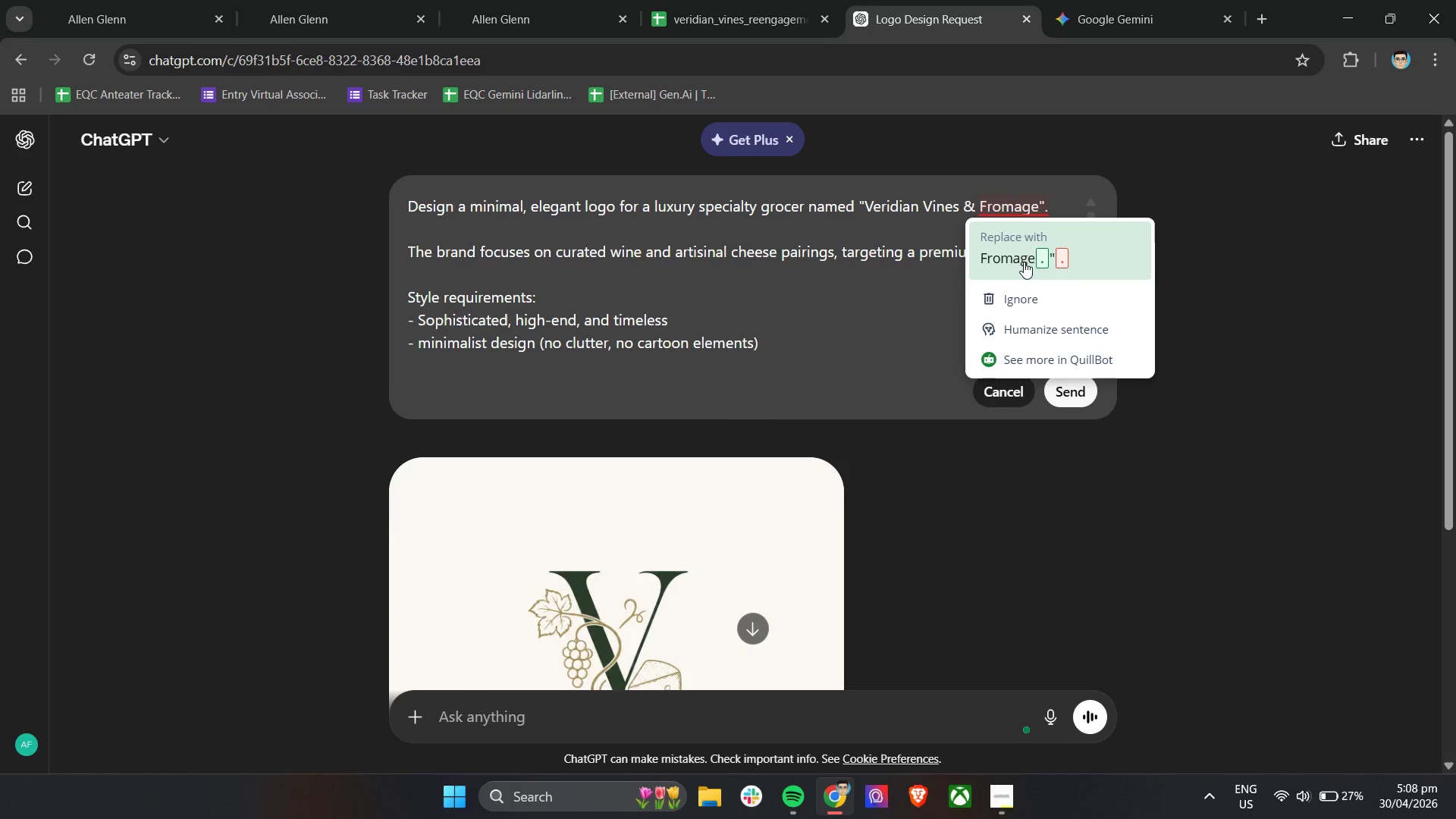 
left_click([1024, 298])
 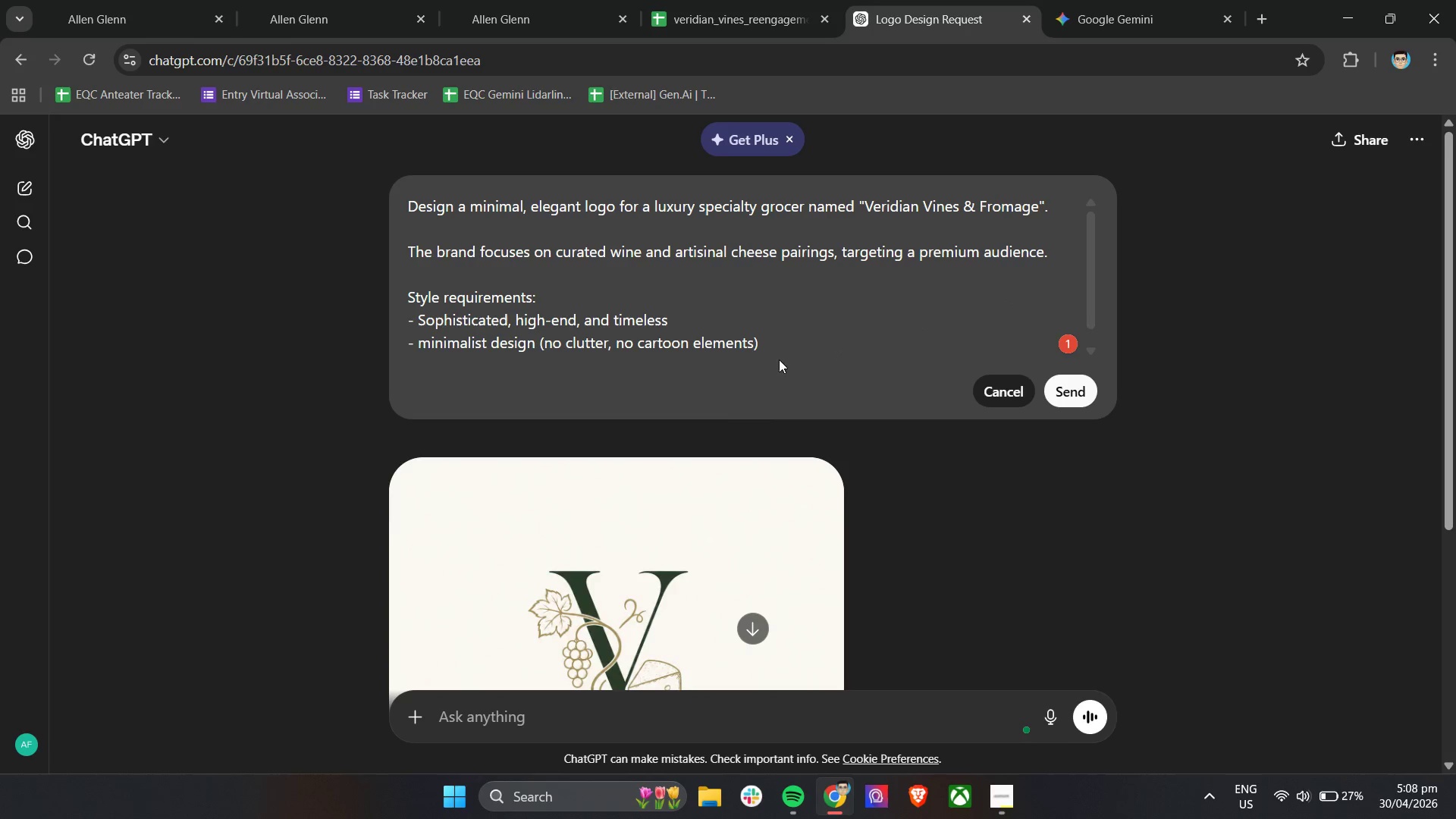 
left_click([784, 347])
 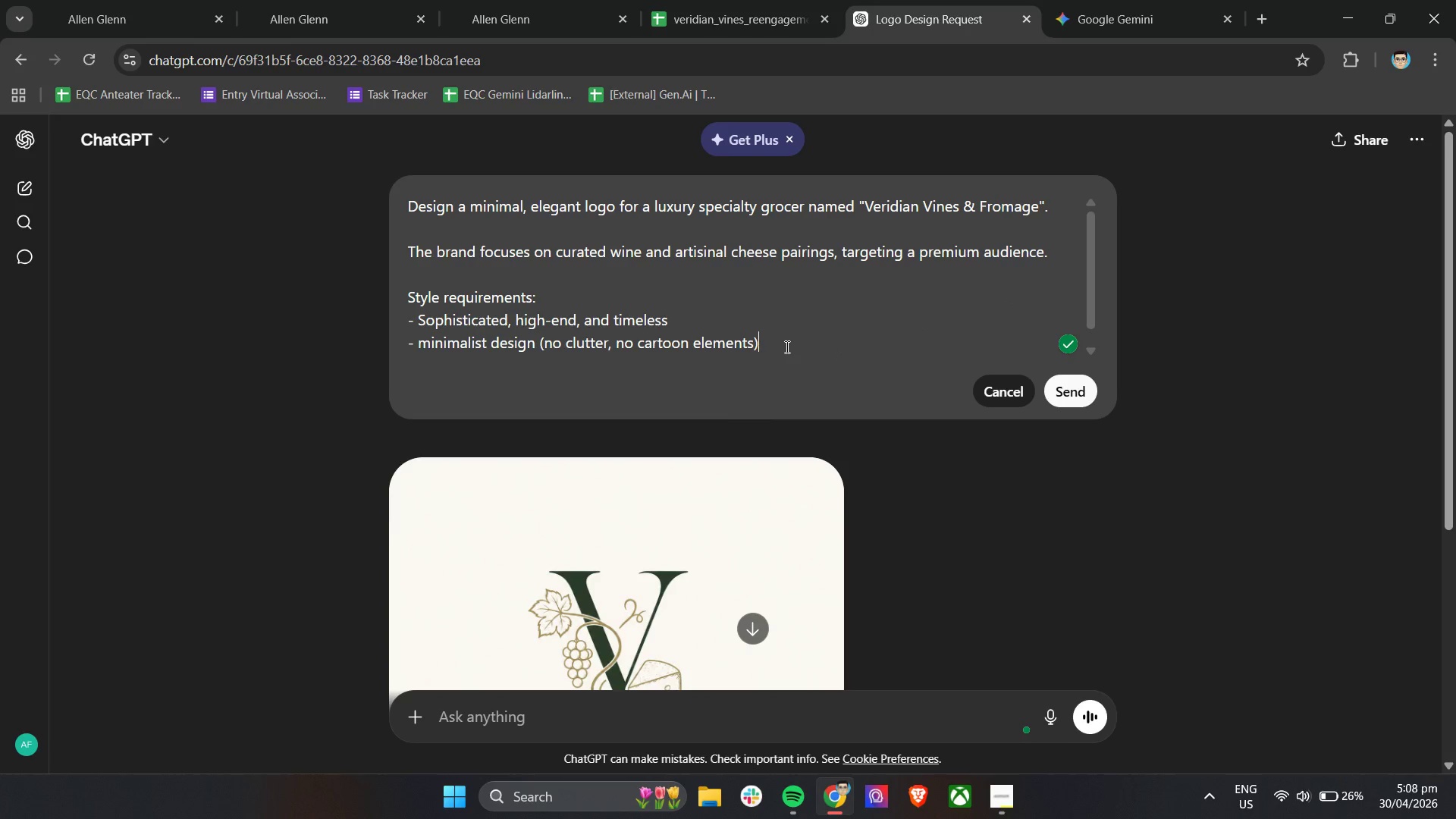 
key(Enter)
 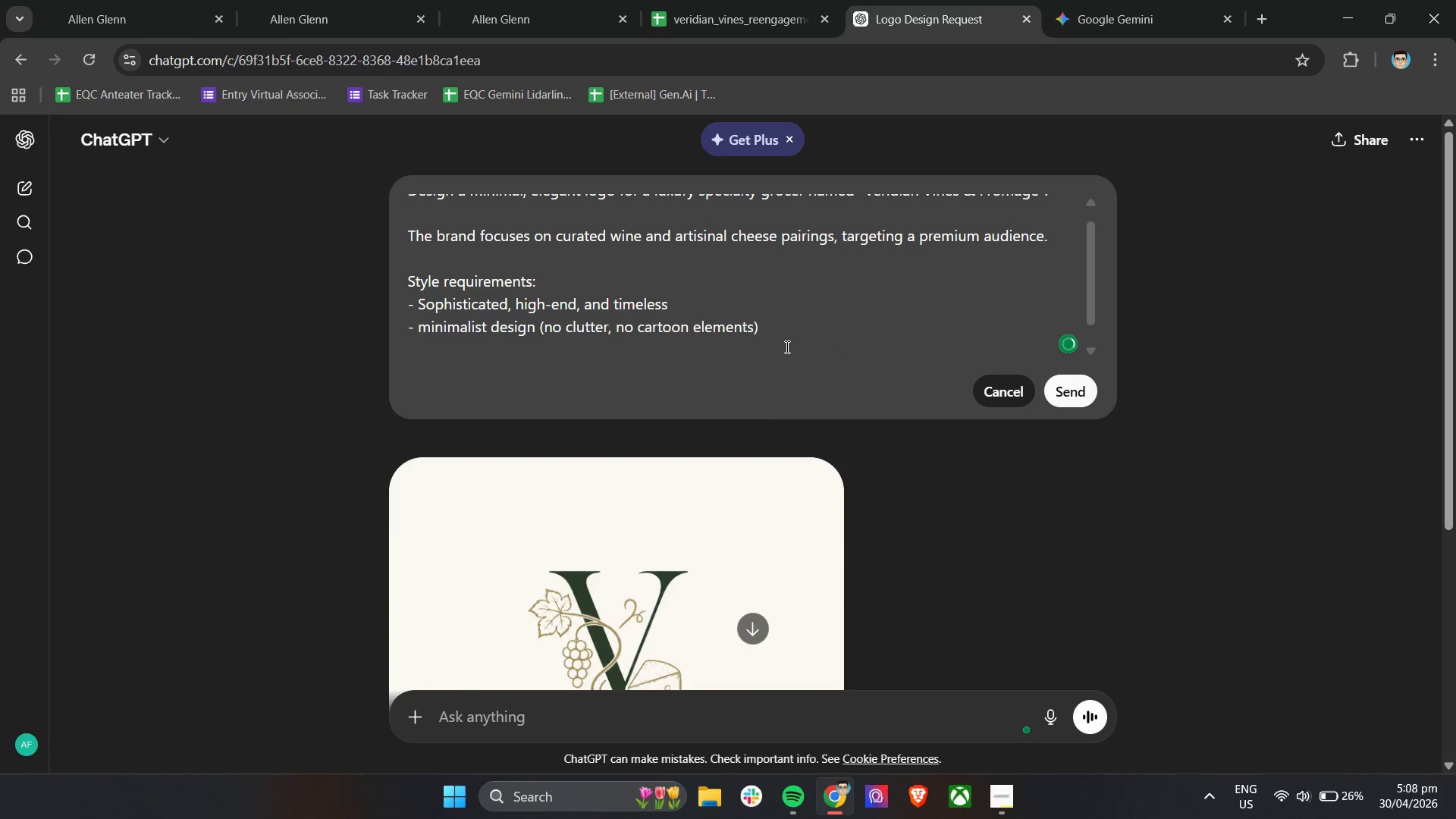 
type(- Clean th)
key(Backspace)
type(ypography )
 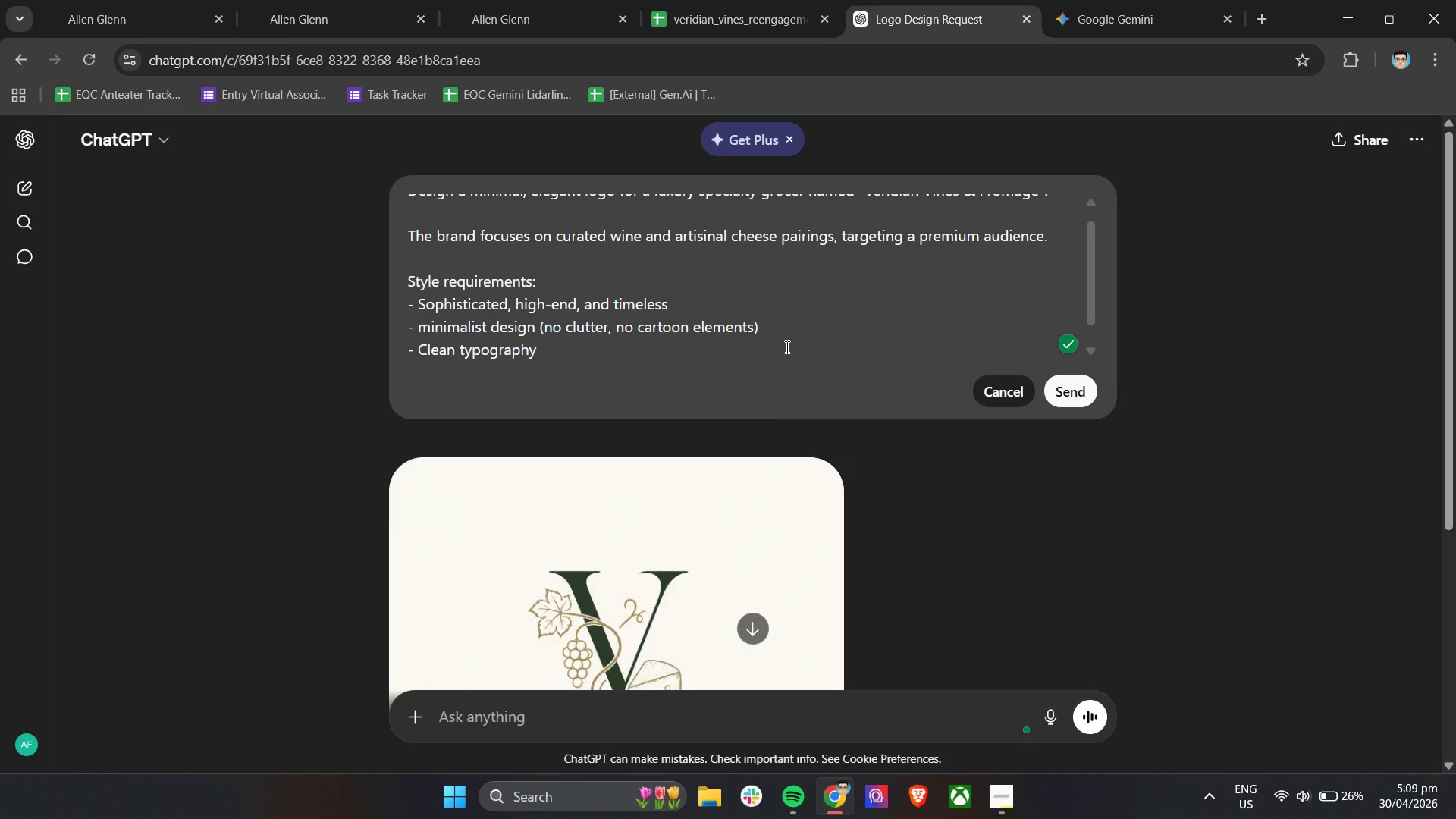 
type((serif or refined modern serif preferred))
 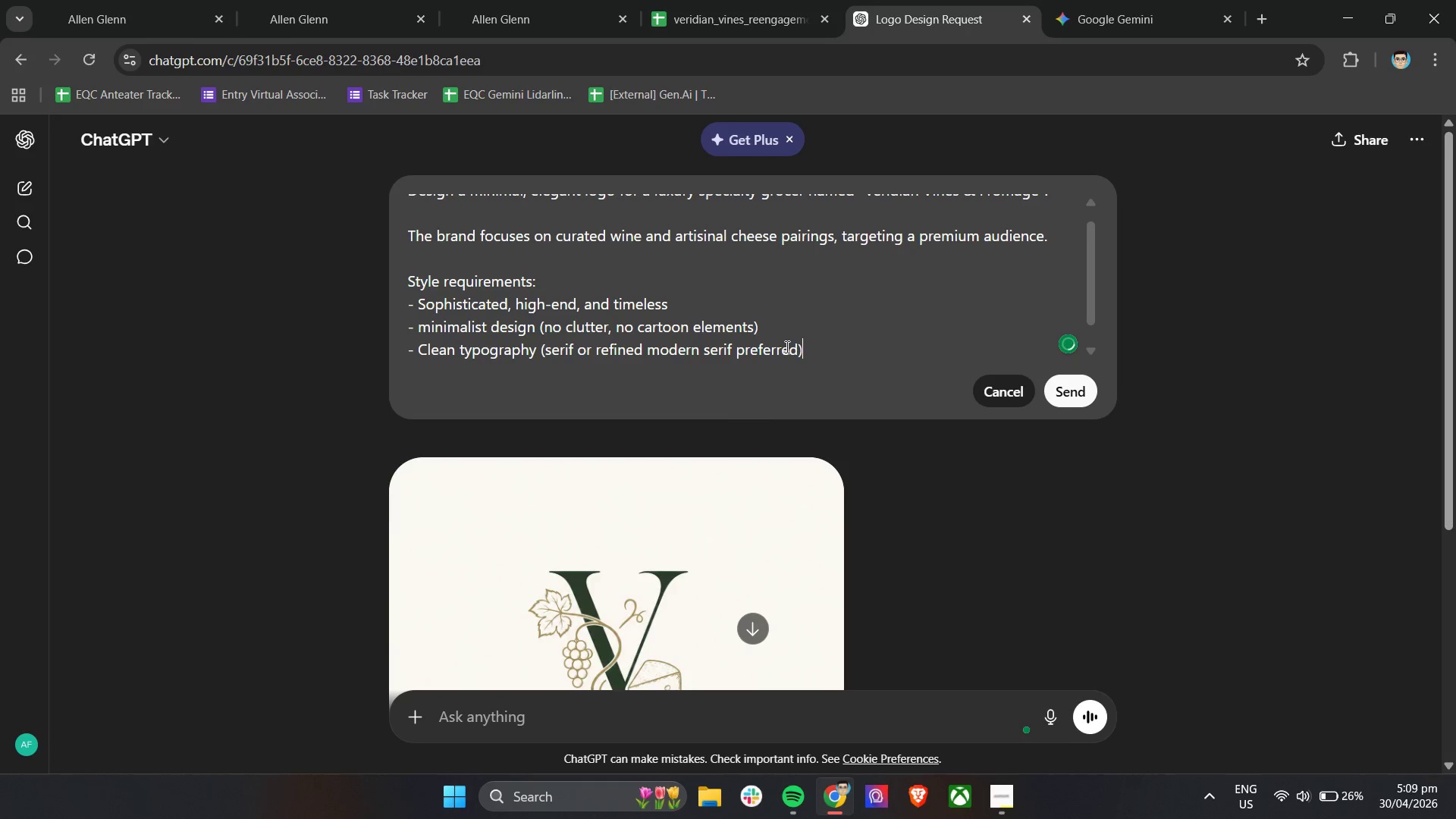 
key(Enter)
 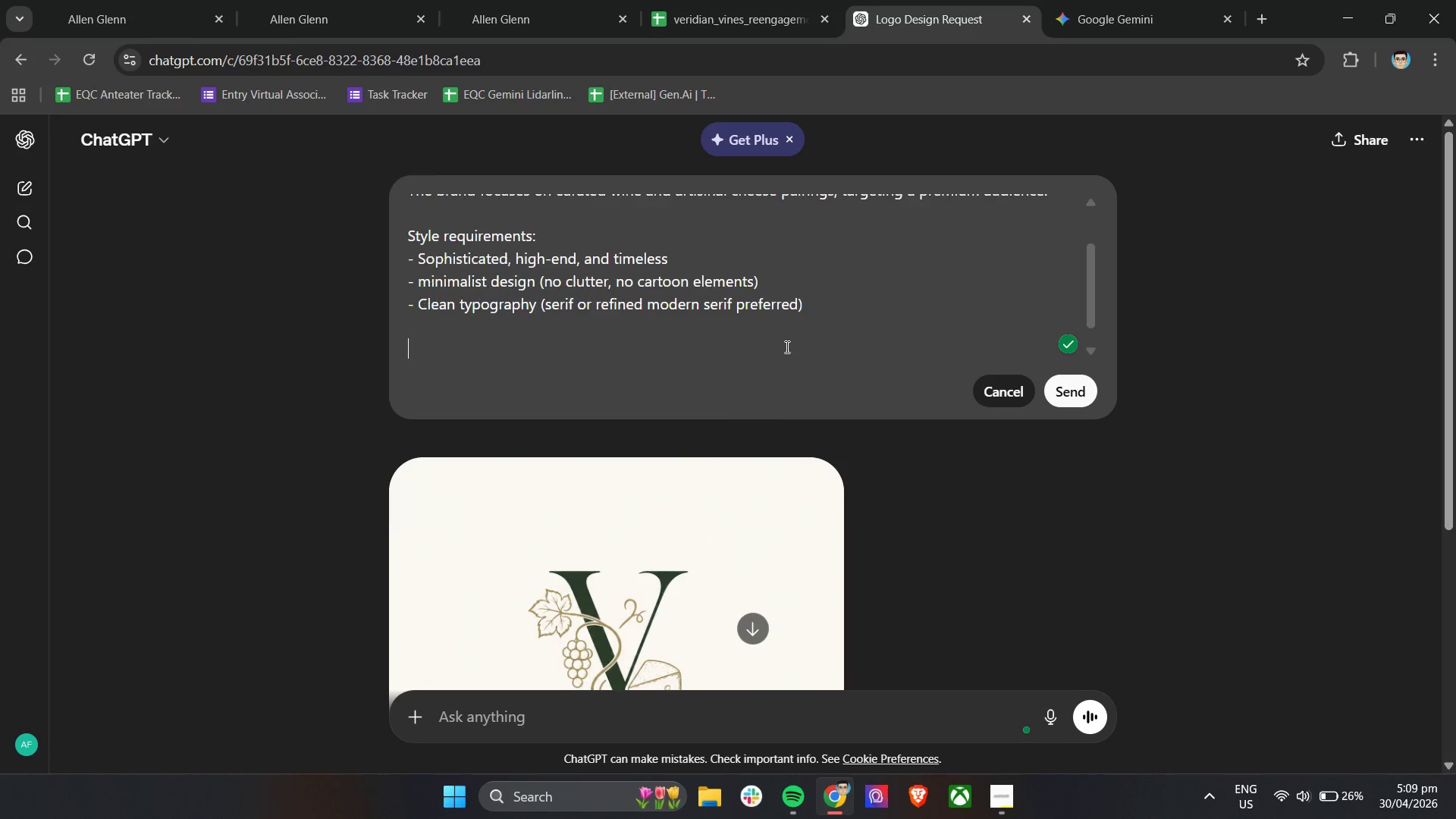 
key(Enter)
 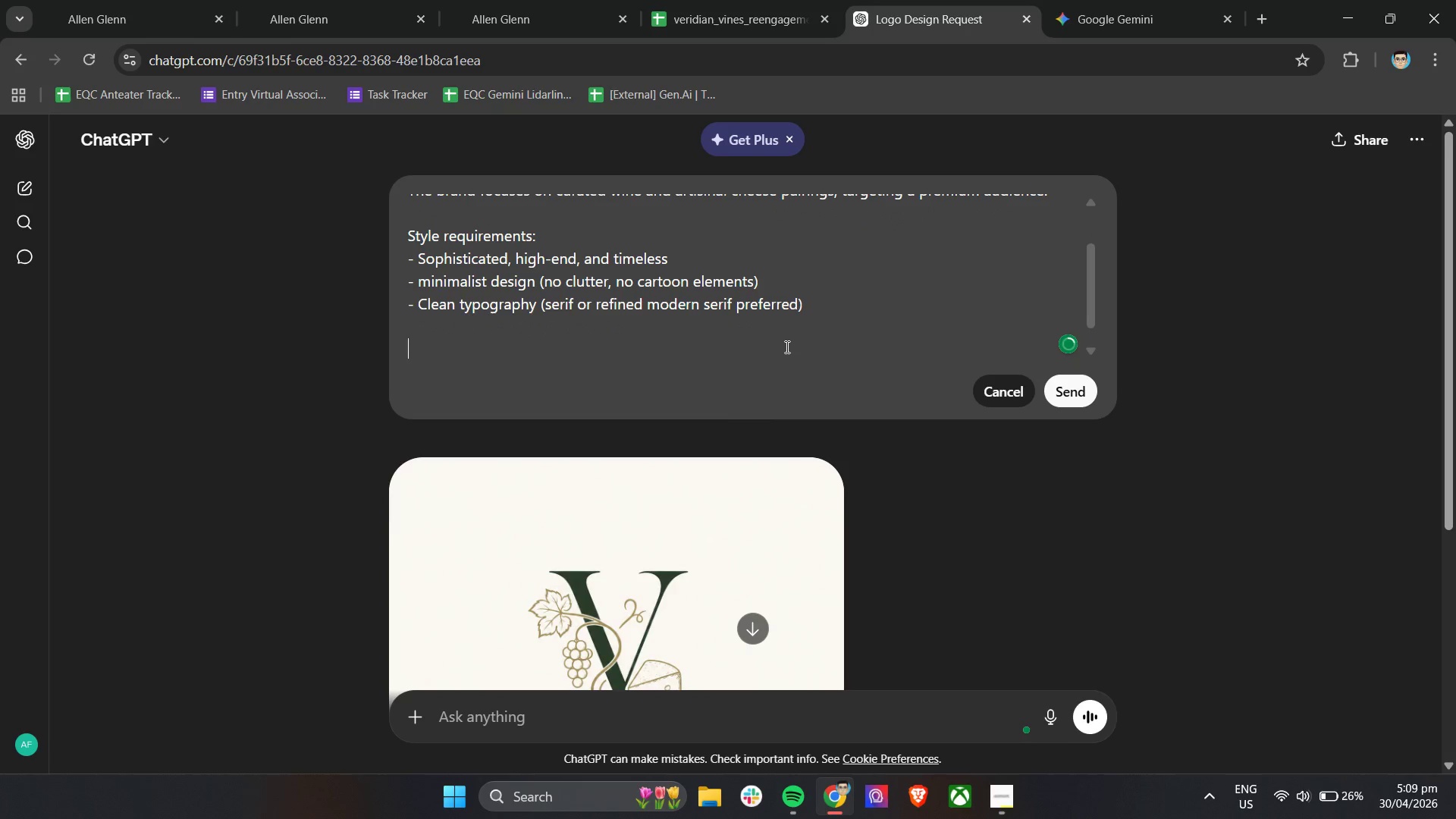 
type(Visual direction:)
 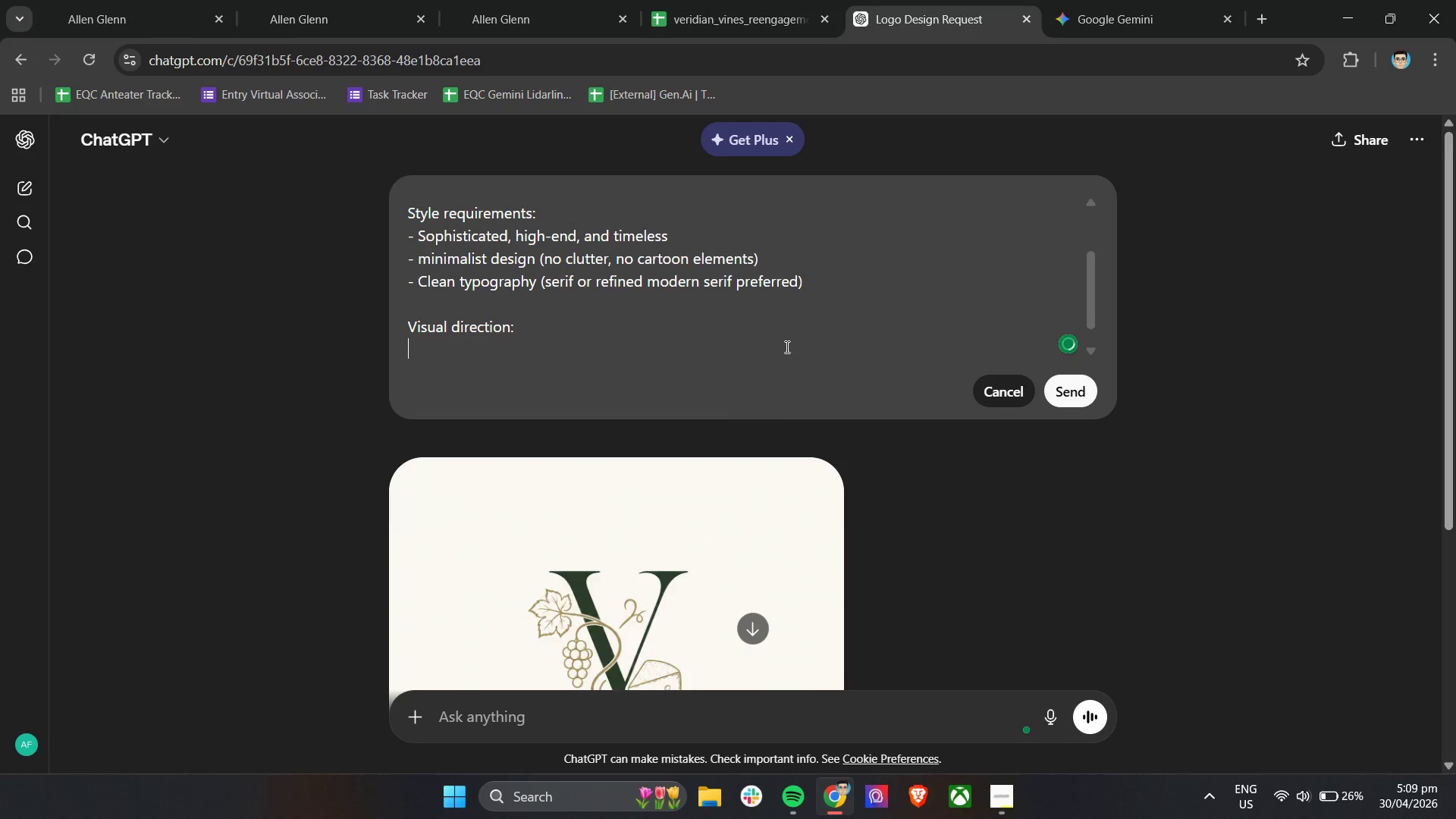 
 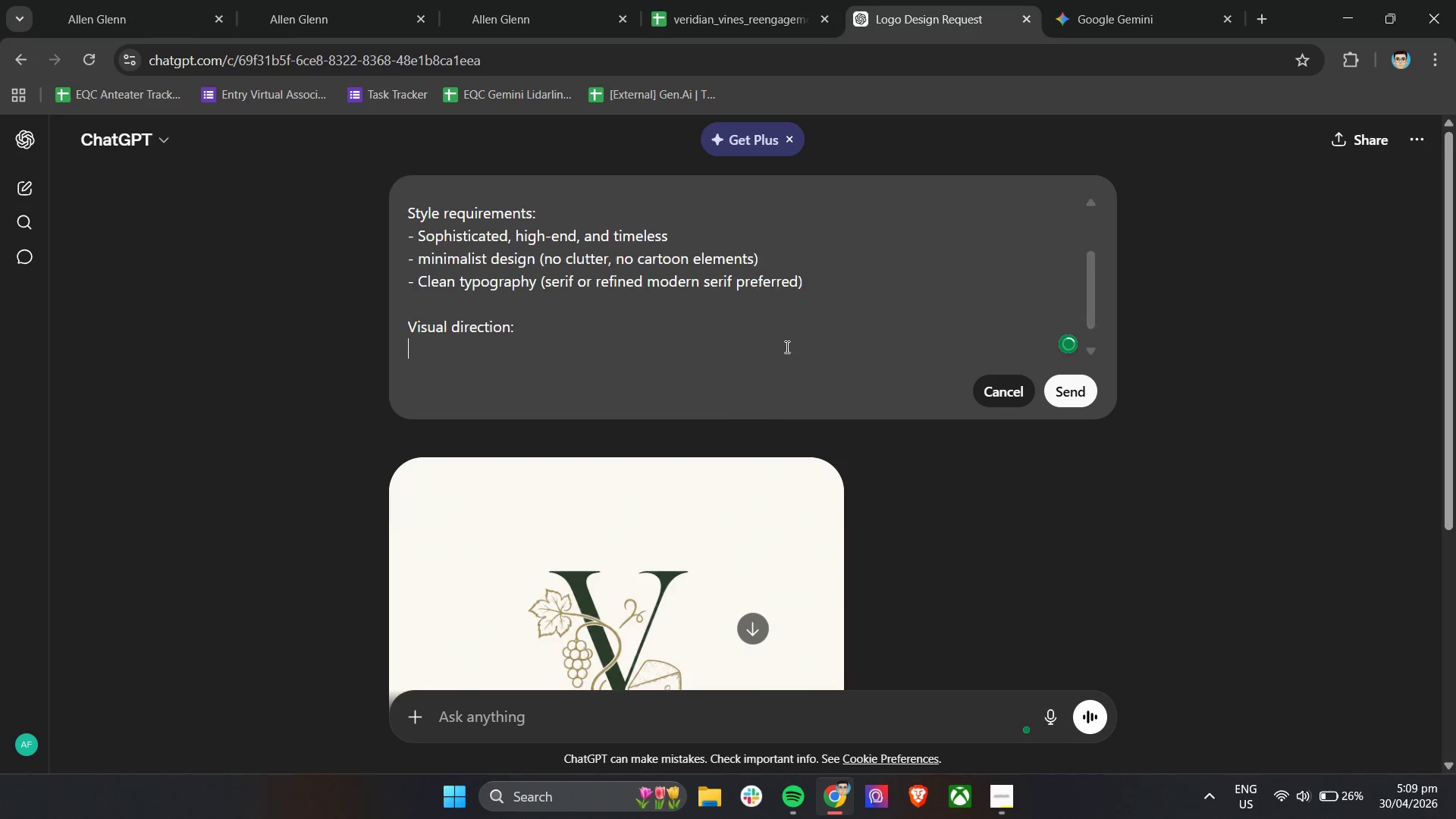 
key(Enter)
 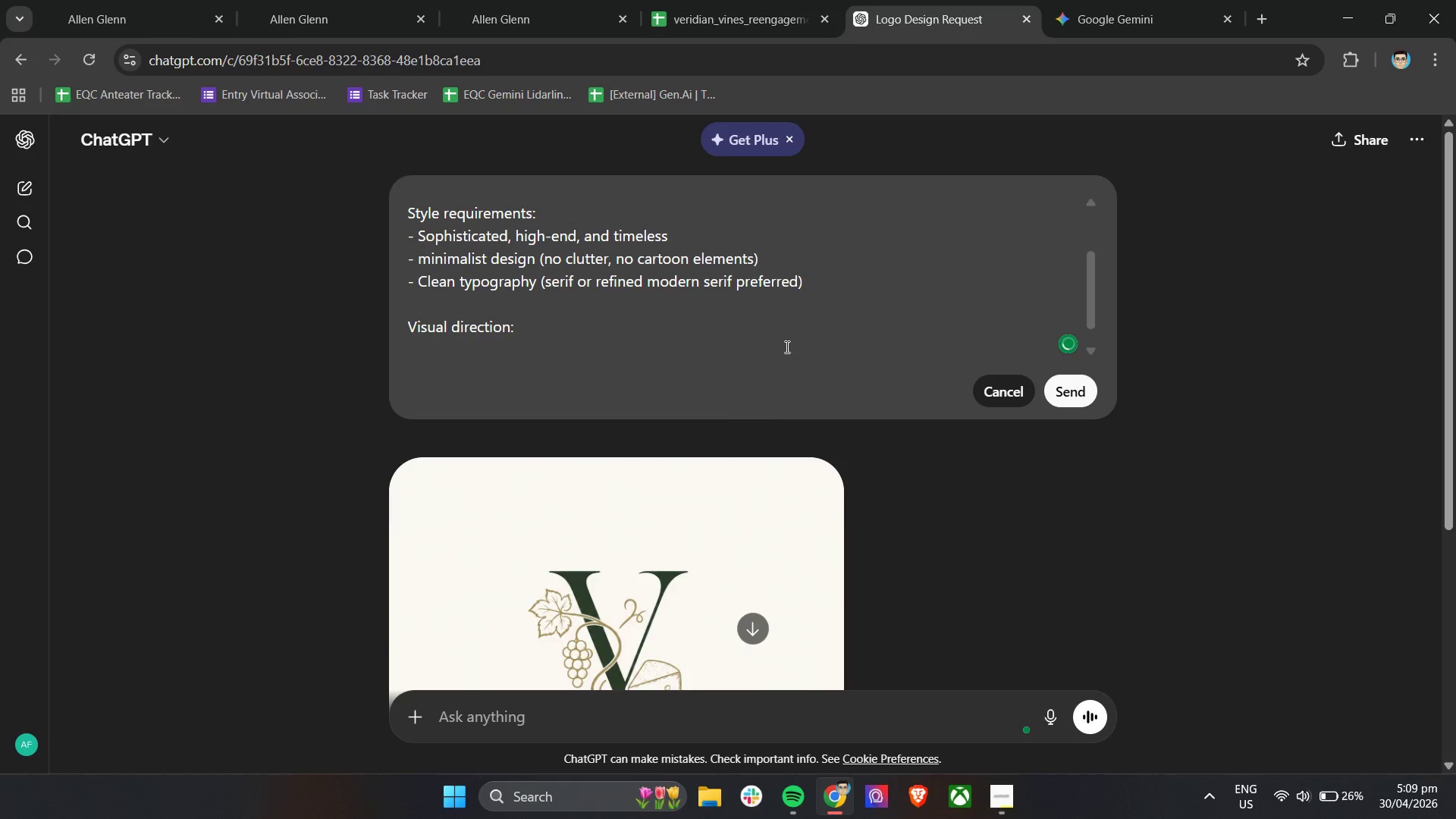 
type(- Subtle integration of wine and s)
key(Backspace)
type(cheese elements )
key(Backspace)
type( (optional, not literal or obvious))
 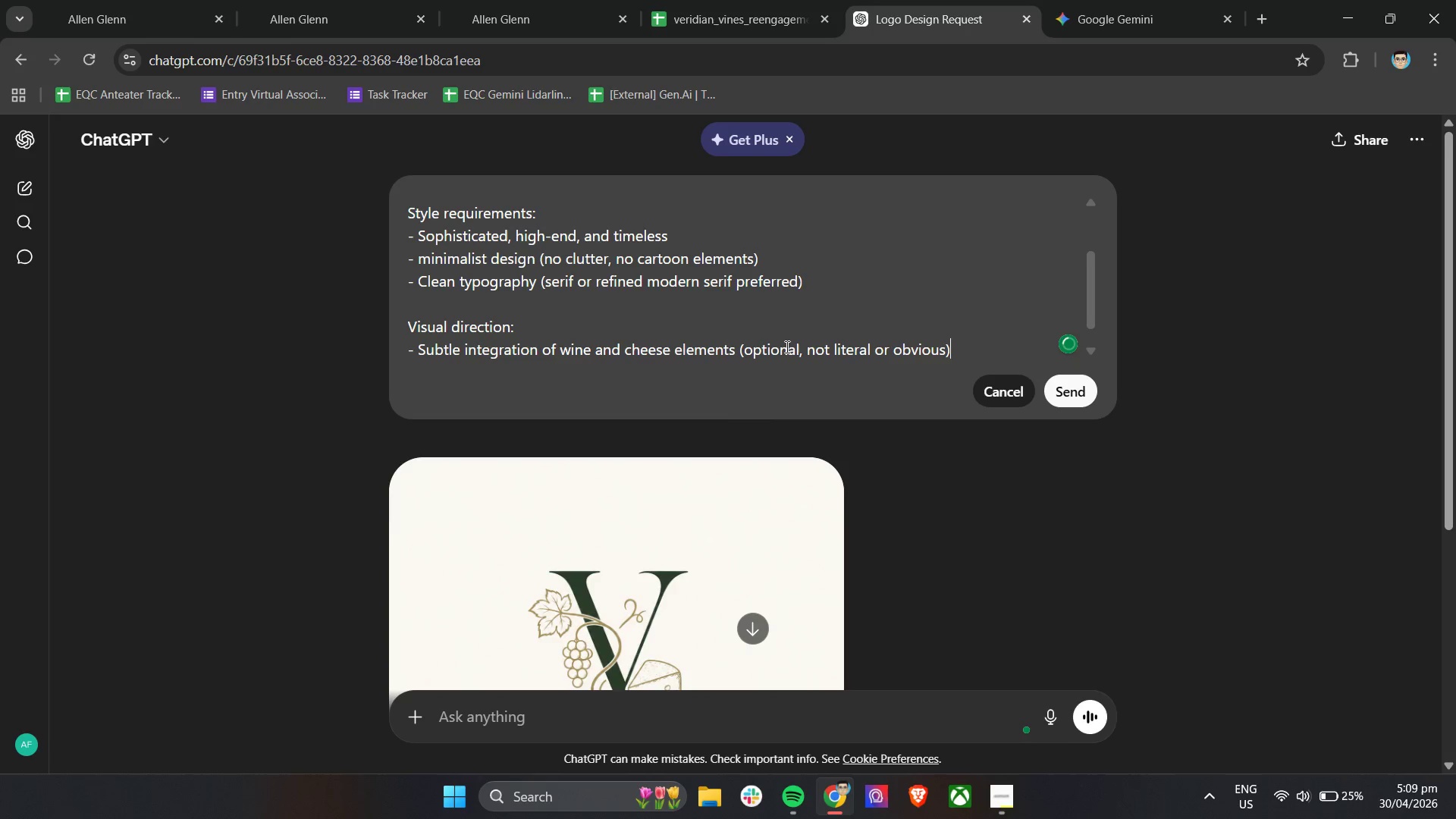 
key(Enter)
 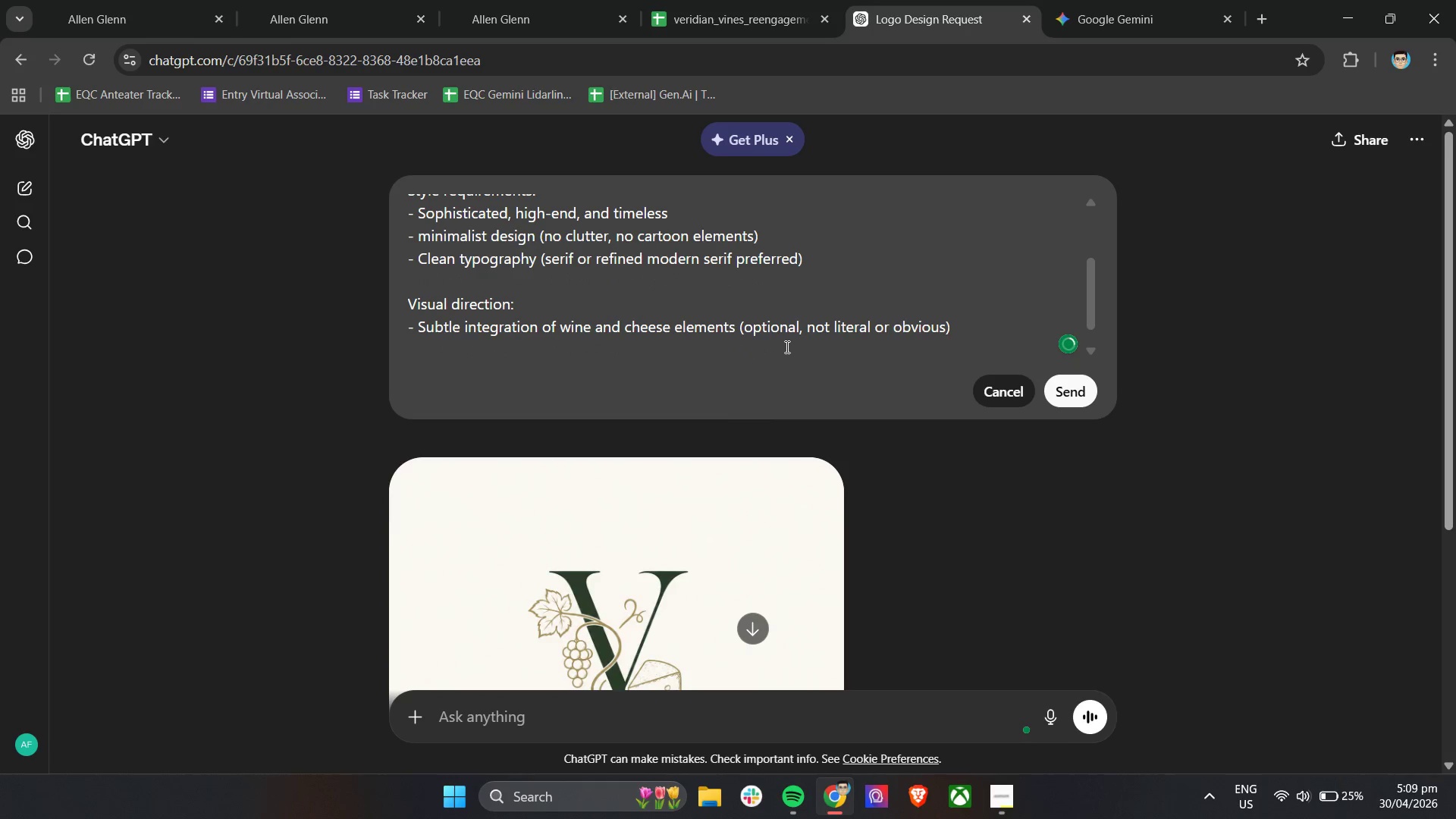 
type(- Can include a simple icon, monogram )
key(Backspace)
type(, or emblem)
 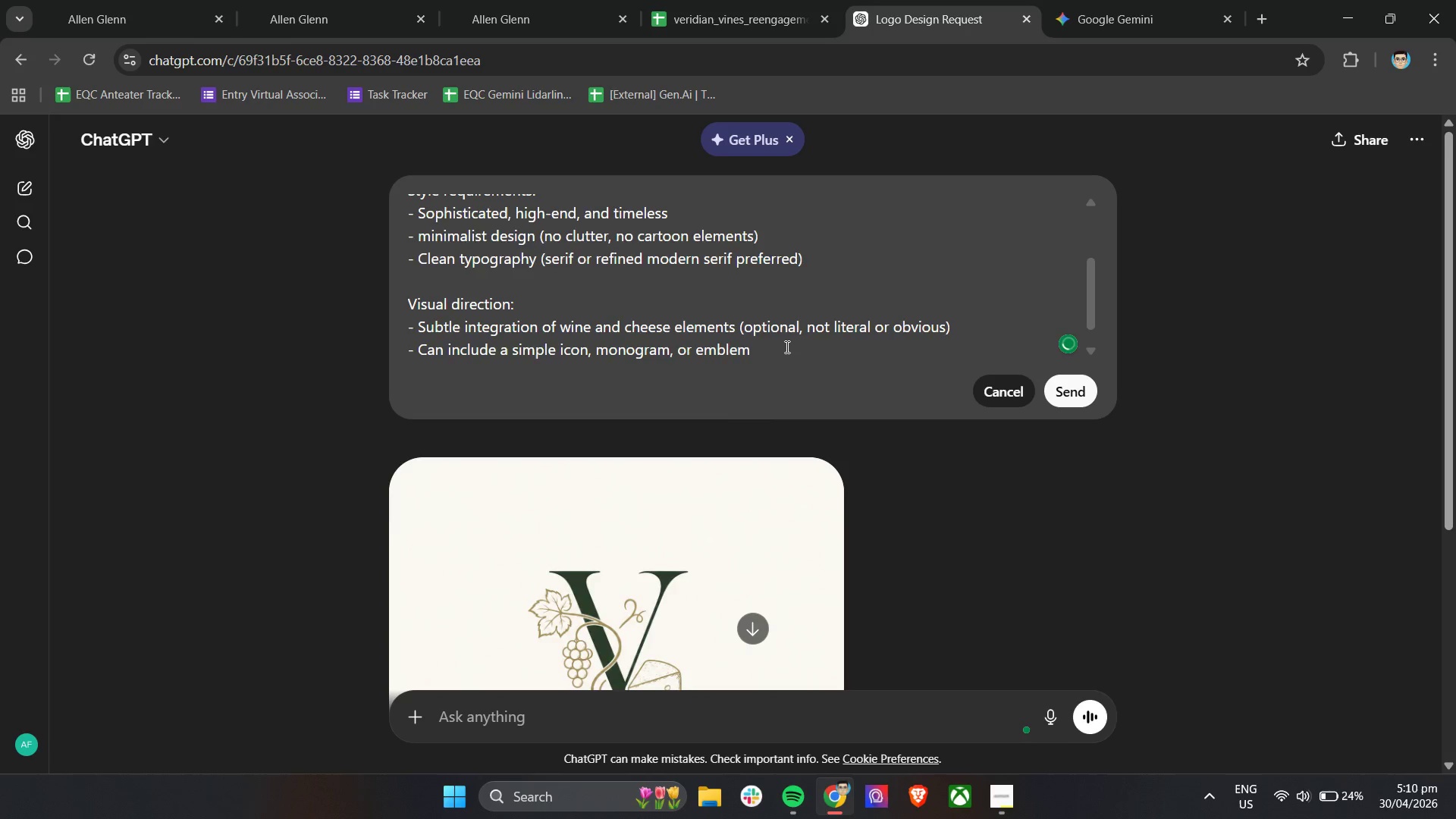 
key(Enter)
 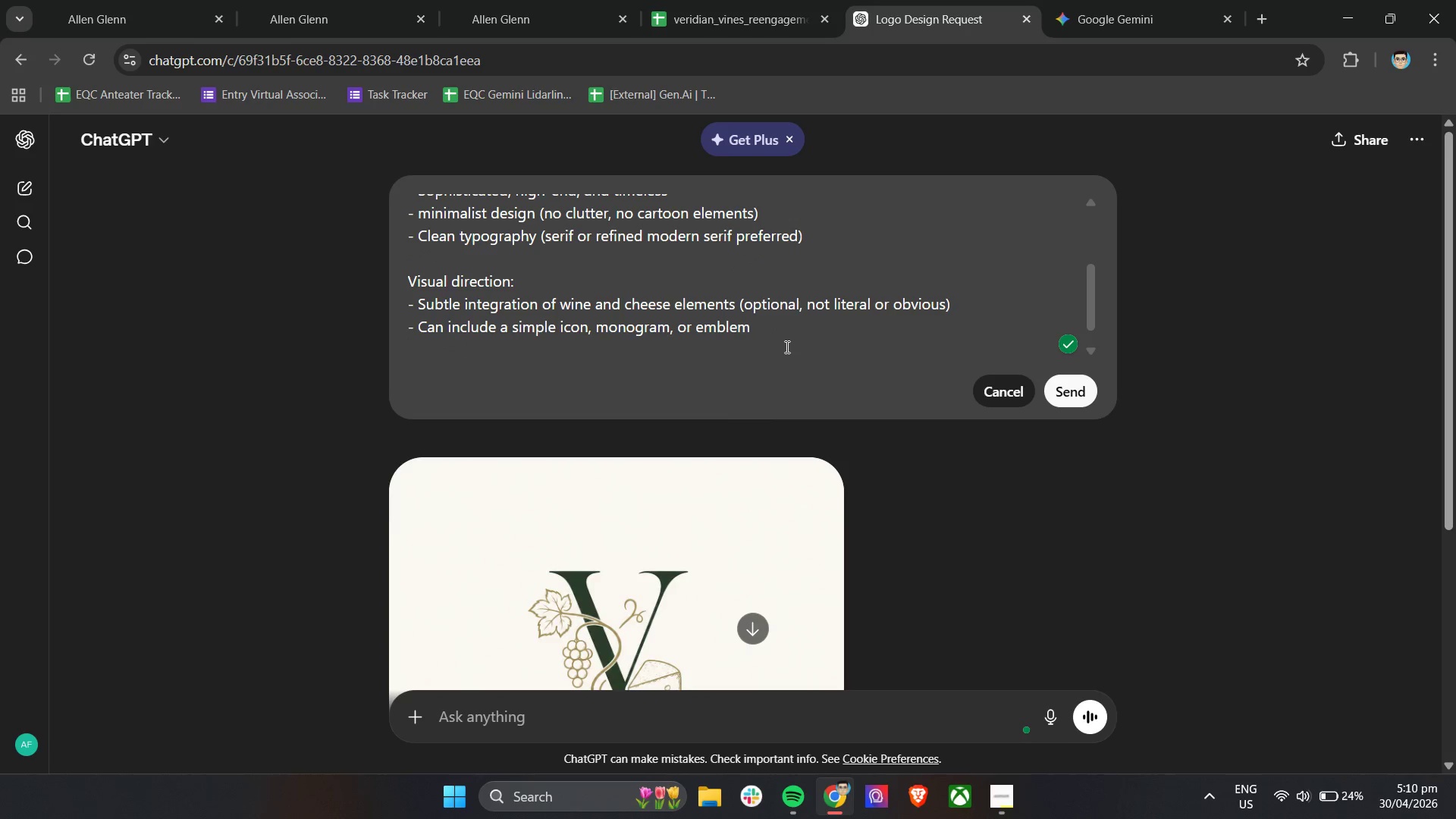 
type(- m)
key(Backspace)
type(Must look professional and suitable for email branding)
 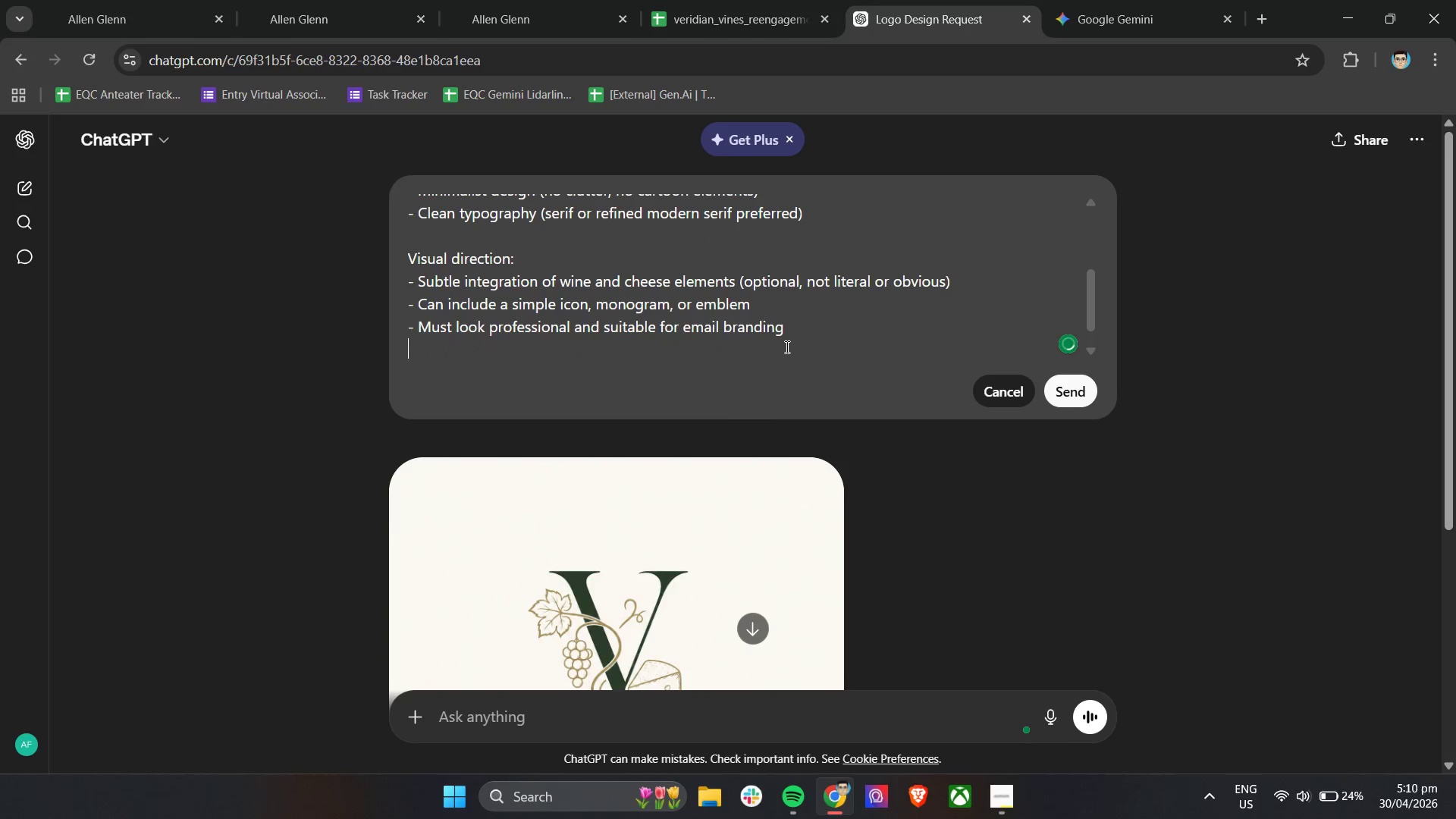 
 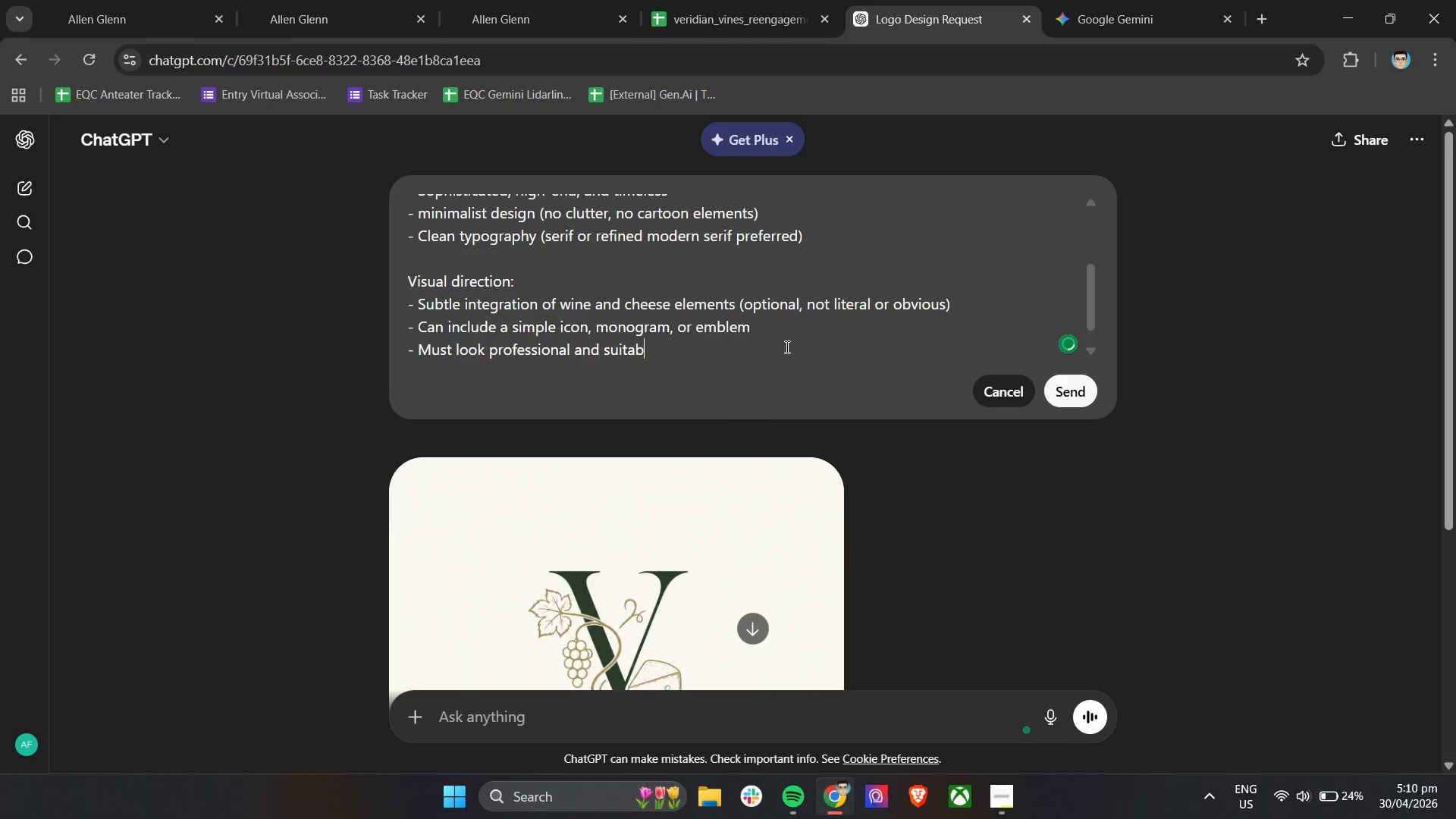 
key(Enter)
 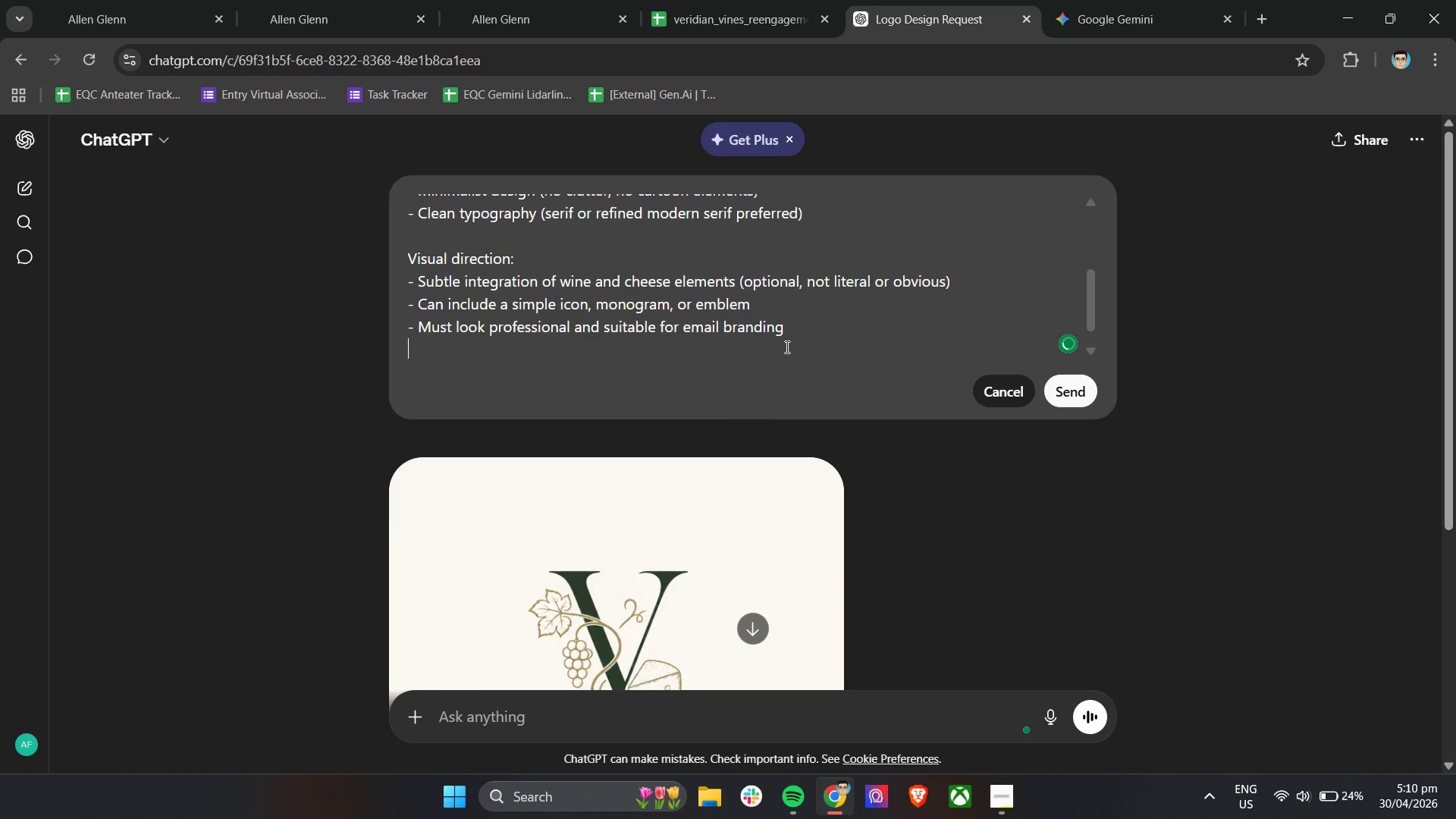 
key(Enter)
 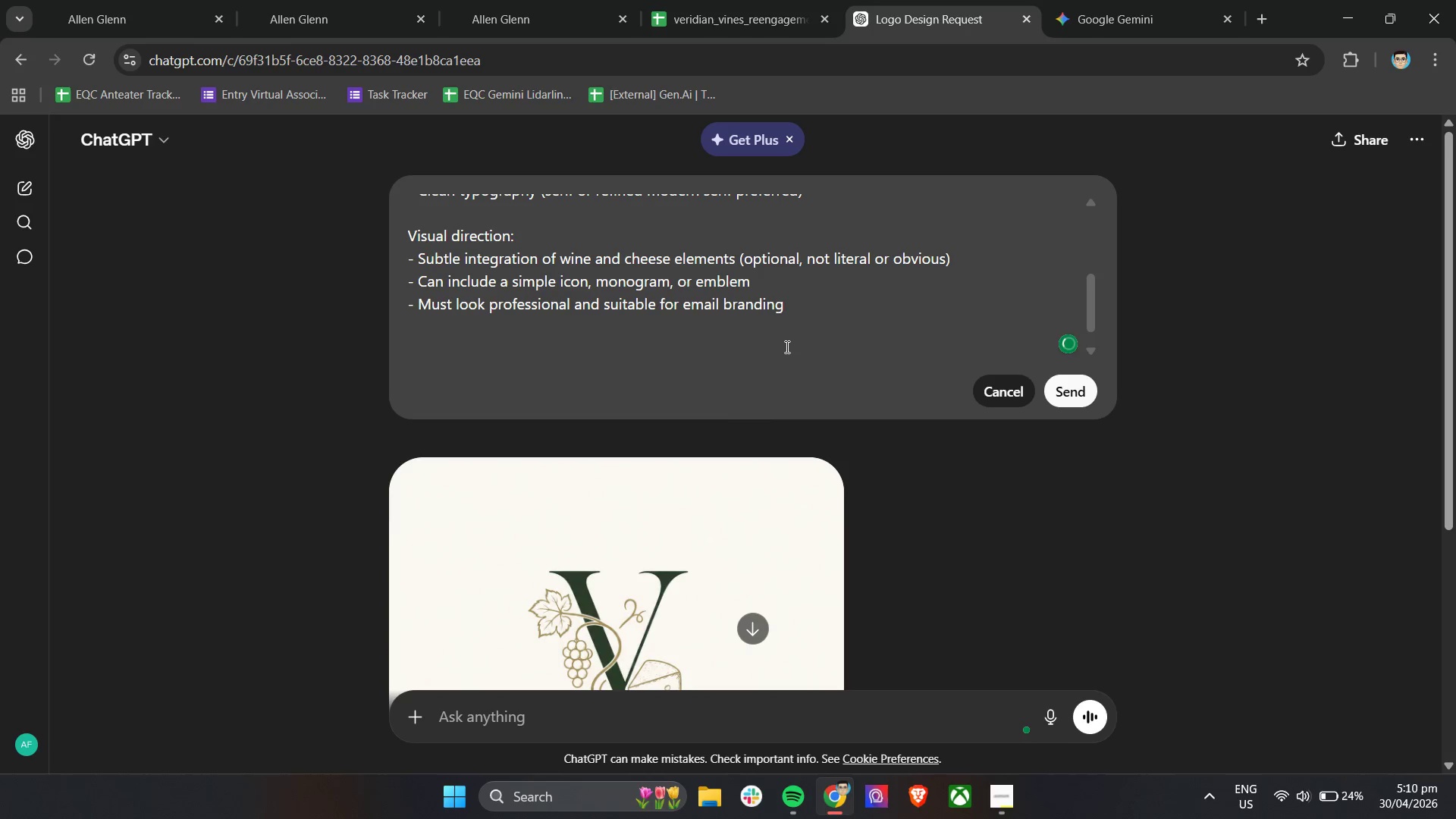 
type(Color pall)
key(Backspace)
type(etter)
key(Backspace)
type(:)
 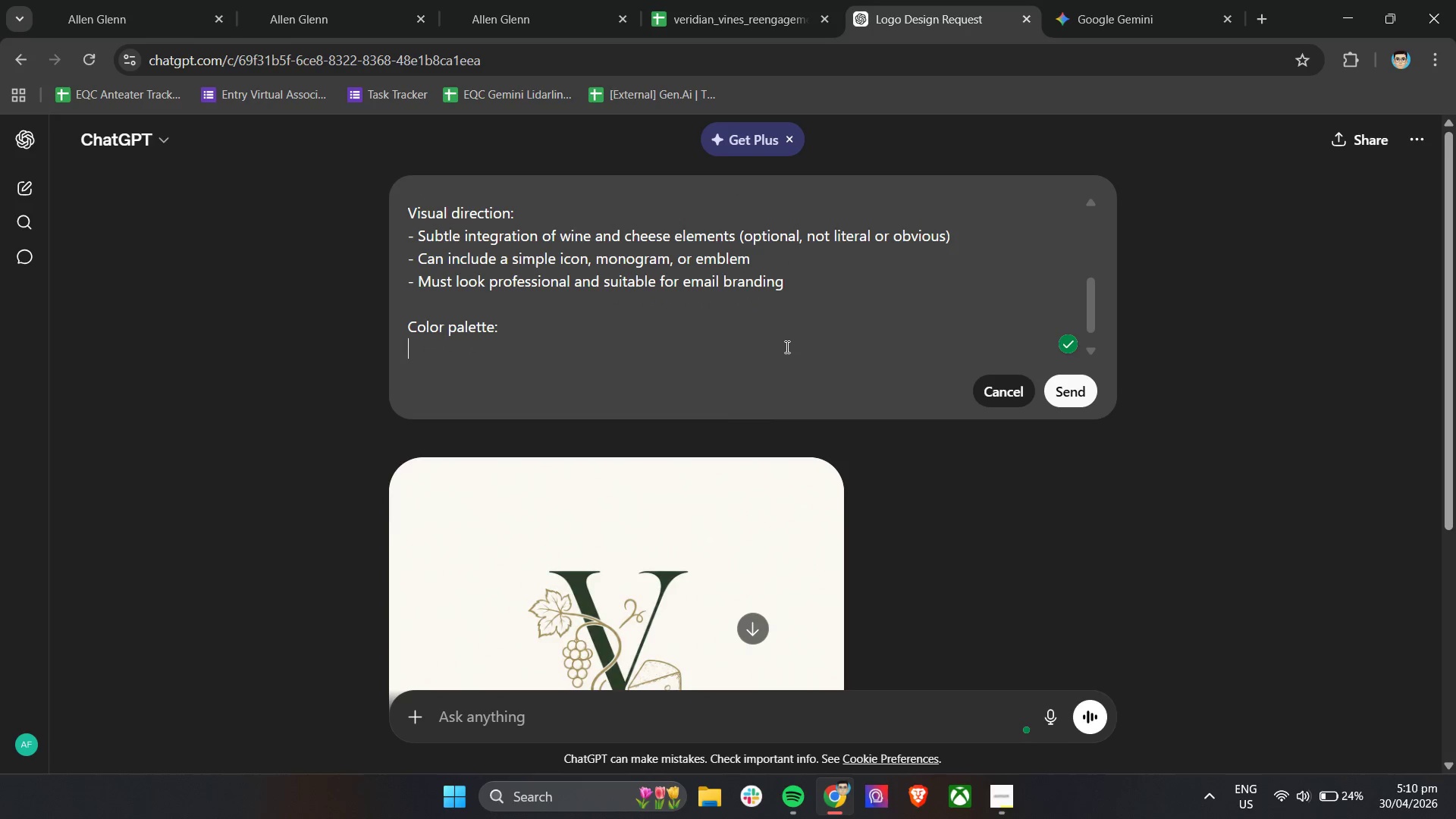 
 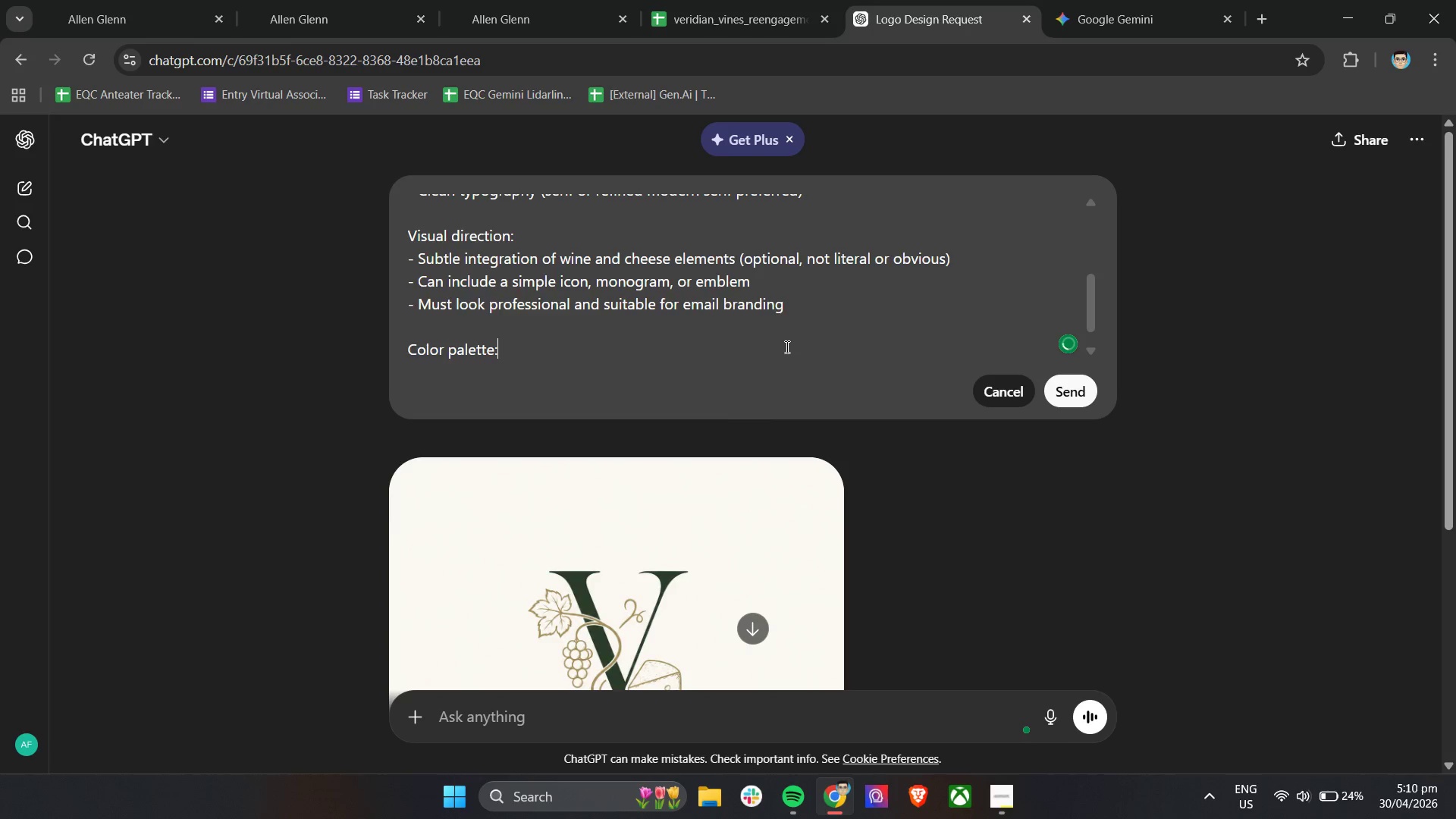 
key(Enter)
 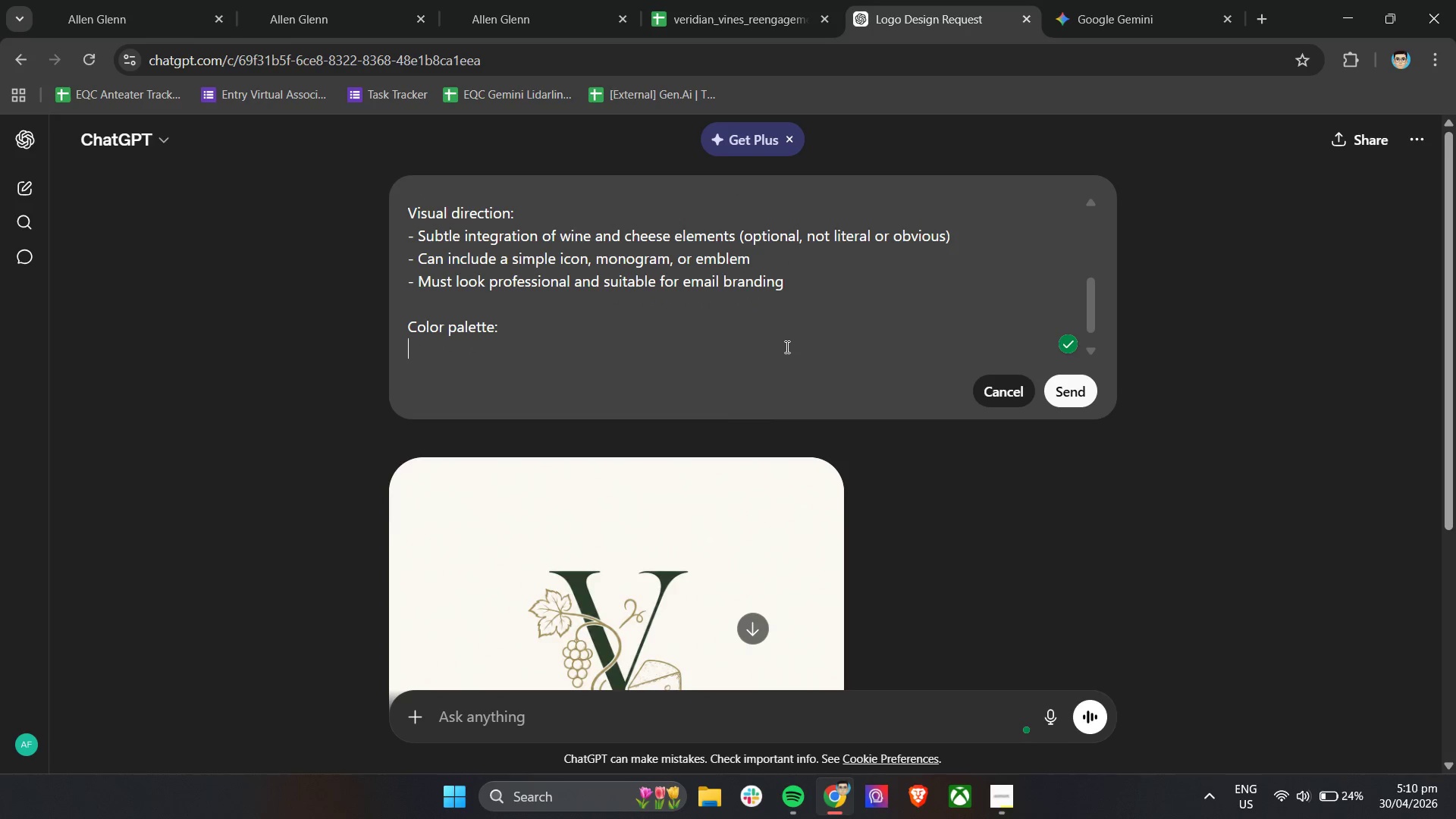 
type(- Deep green, cream, black, or wine red.)
key(Backspace)
 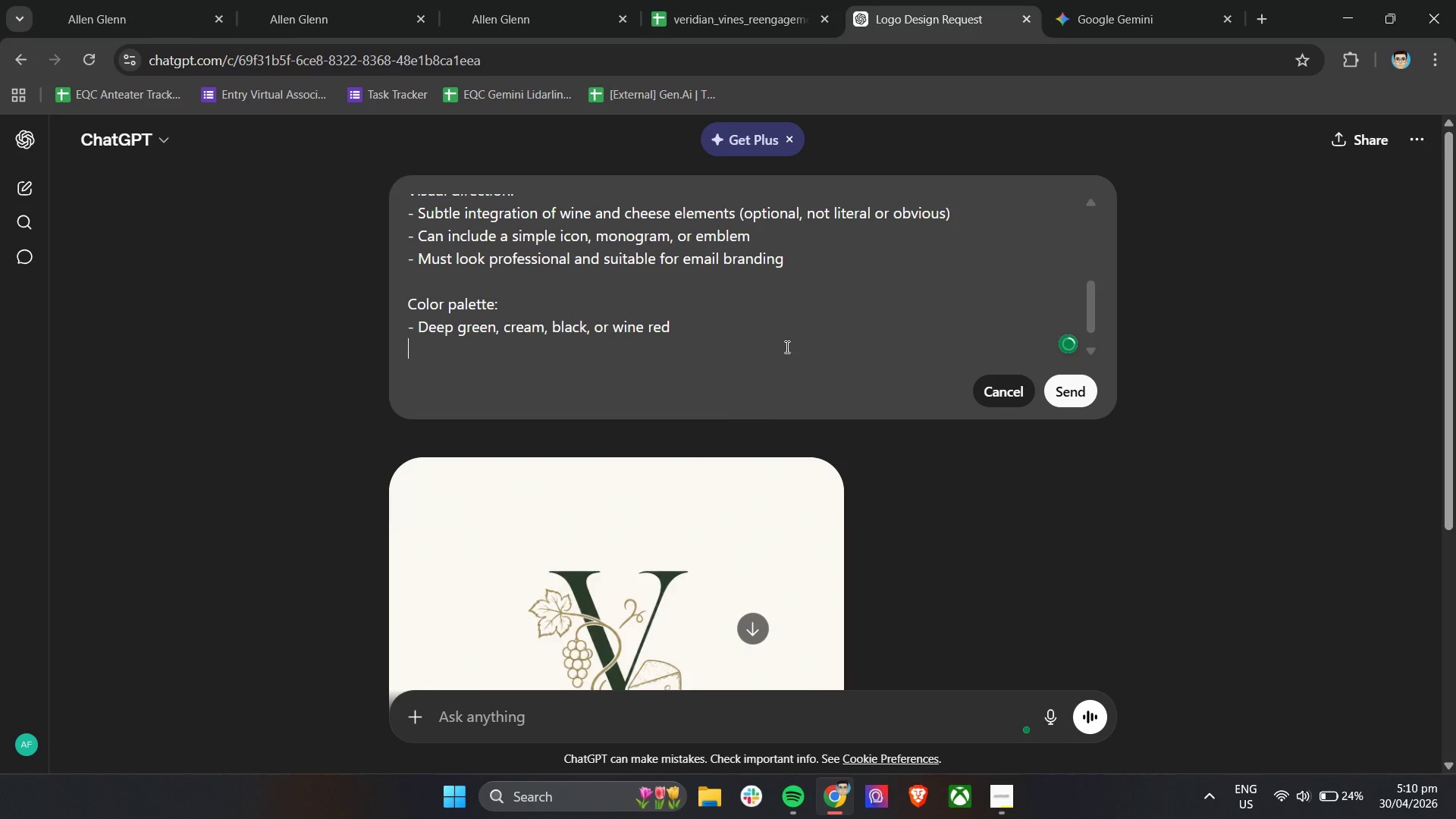 
 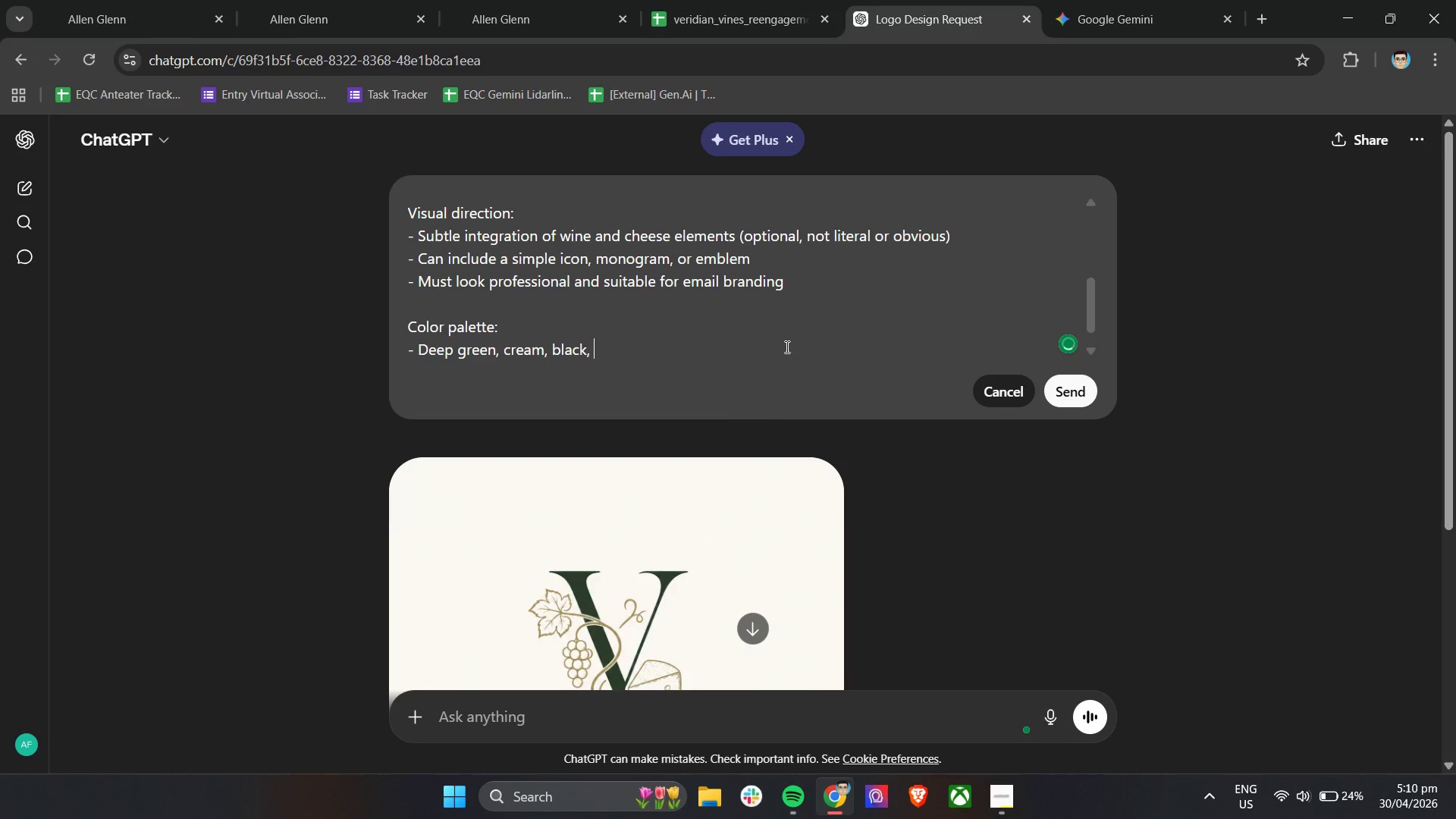 
key(Enter)
 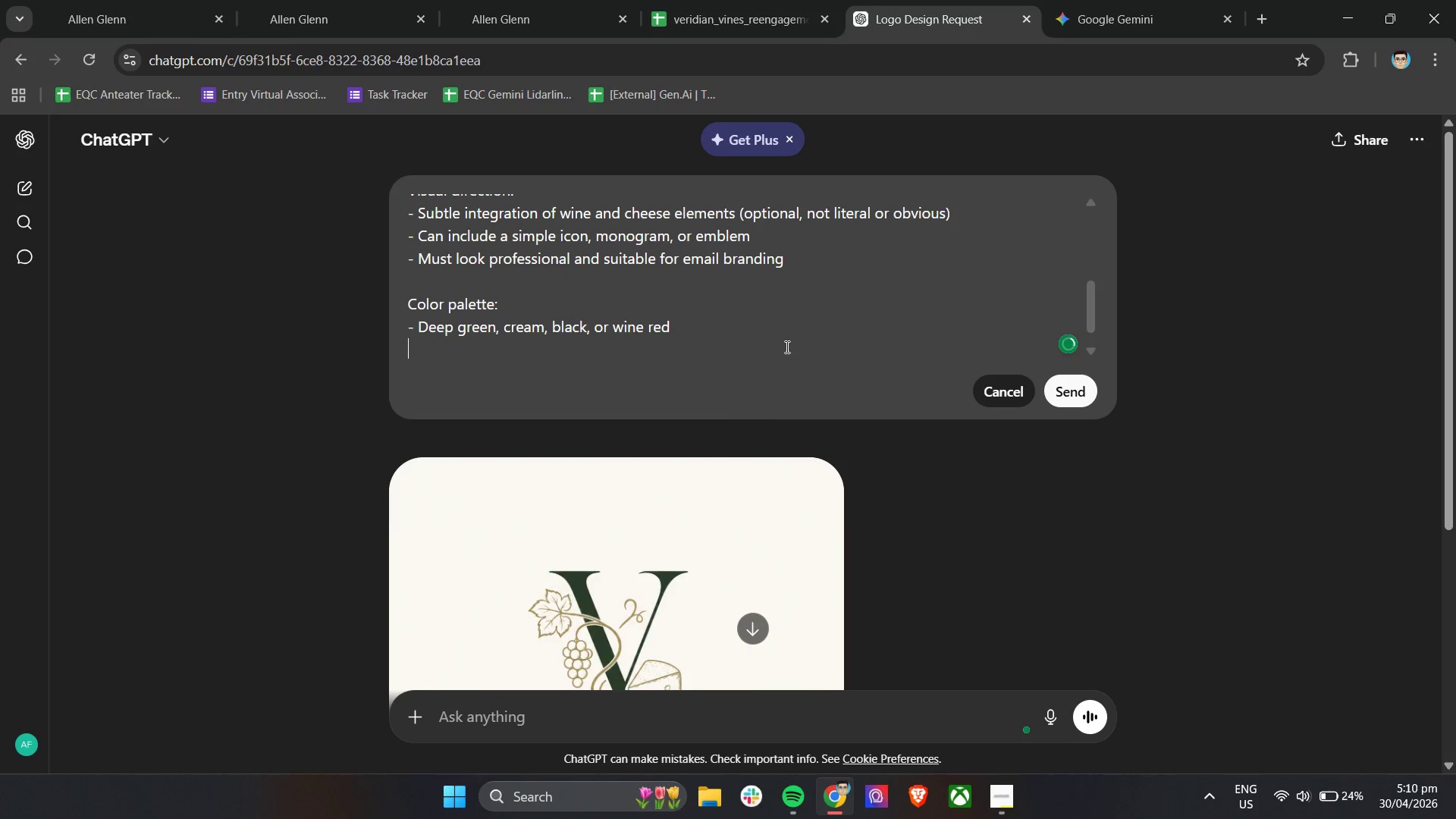 
type(- Avoid bright or saturated colord)
key(Backspace)
type(s)
 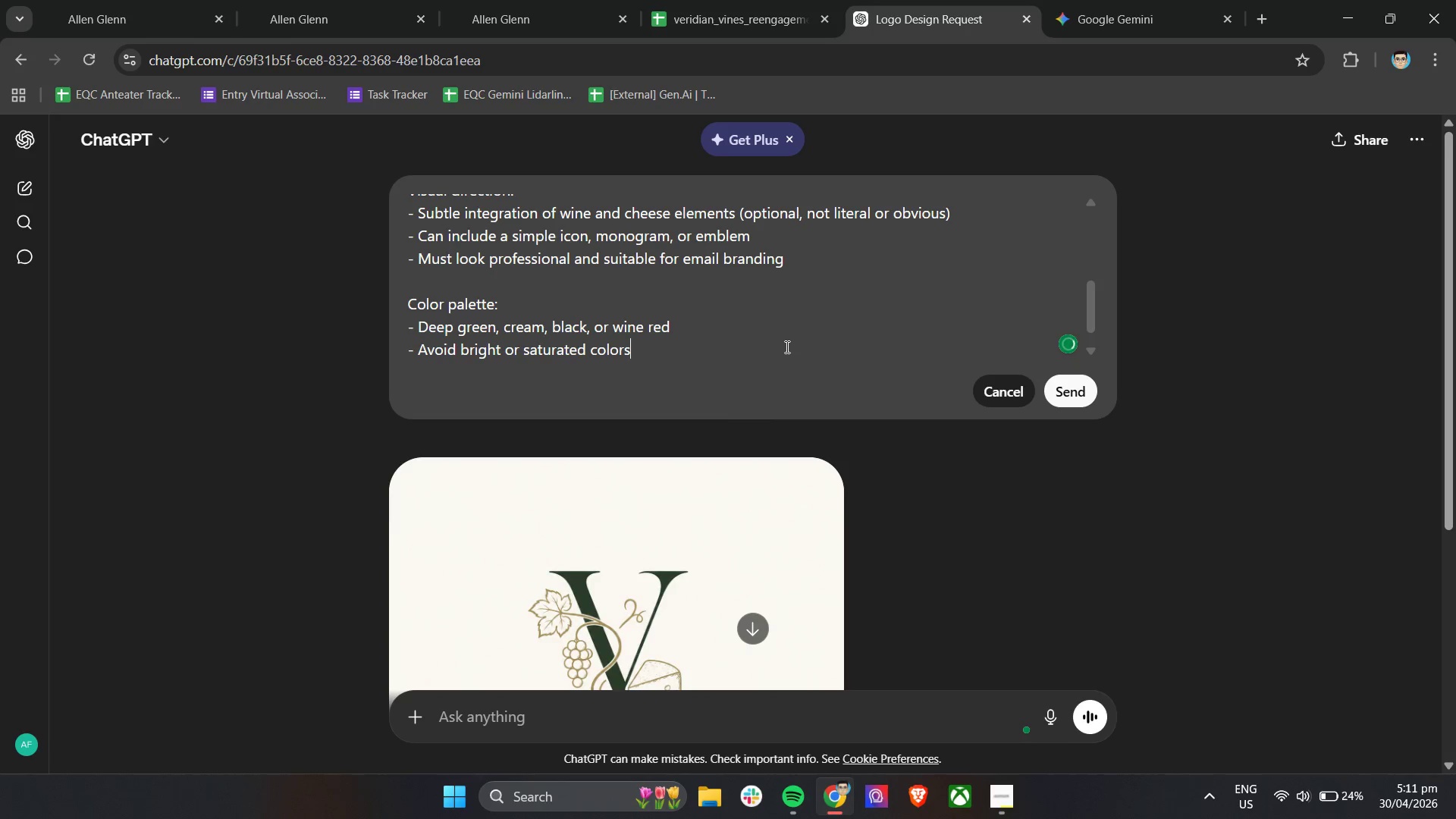 
key(Enter)
 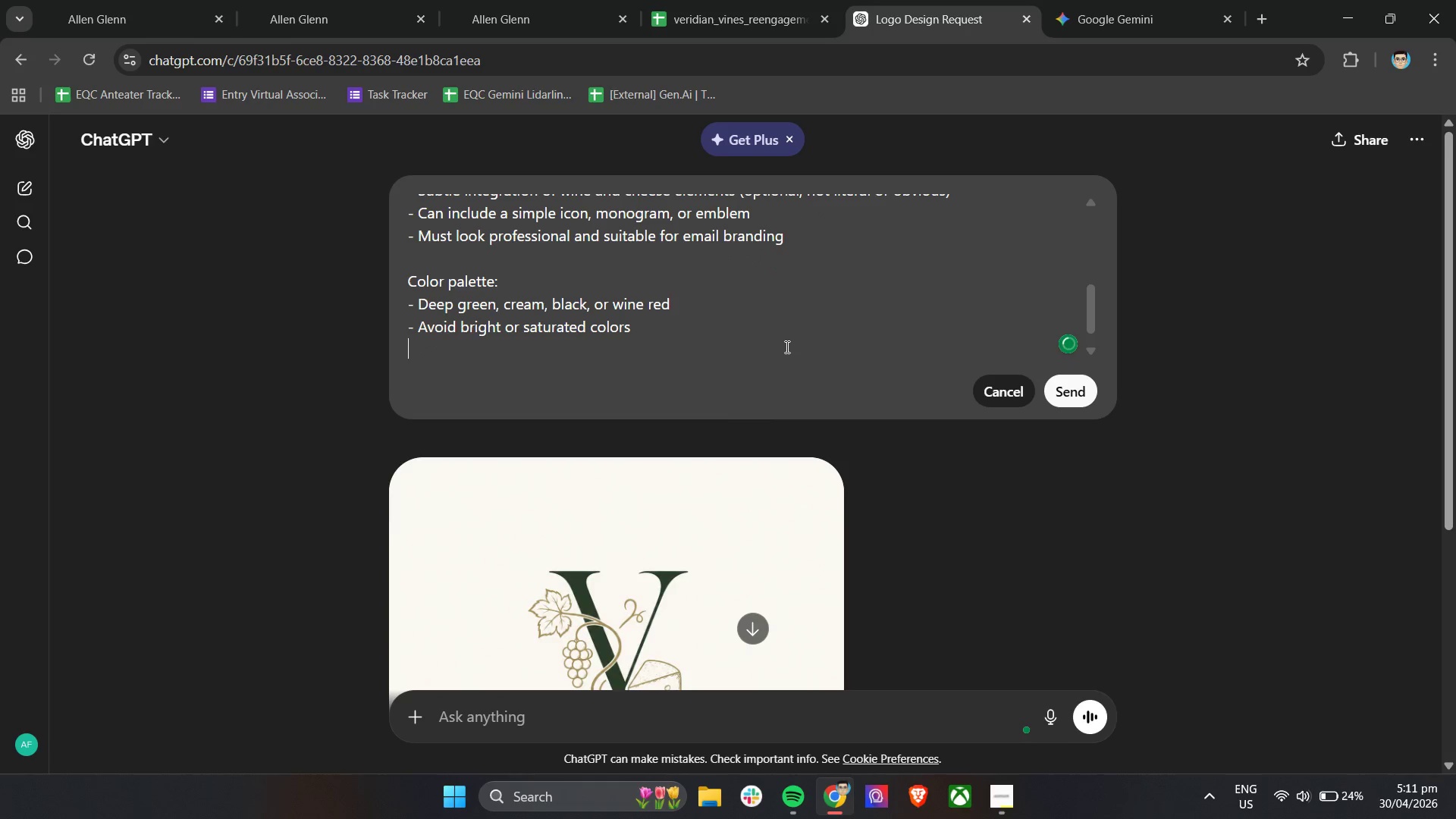 
type(- Keep it muted and elegat)
key(Backspace)
type(nt)
 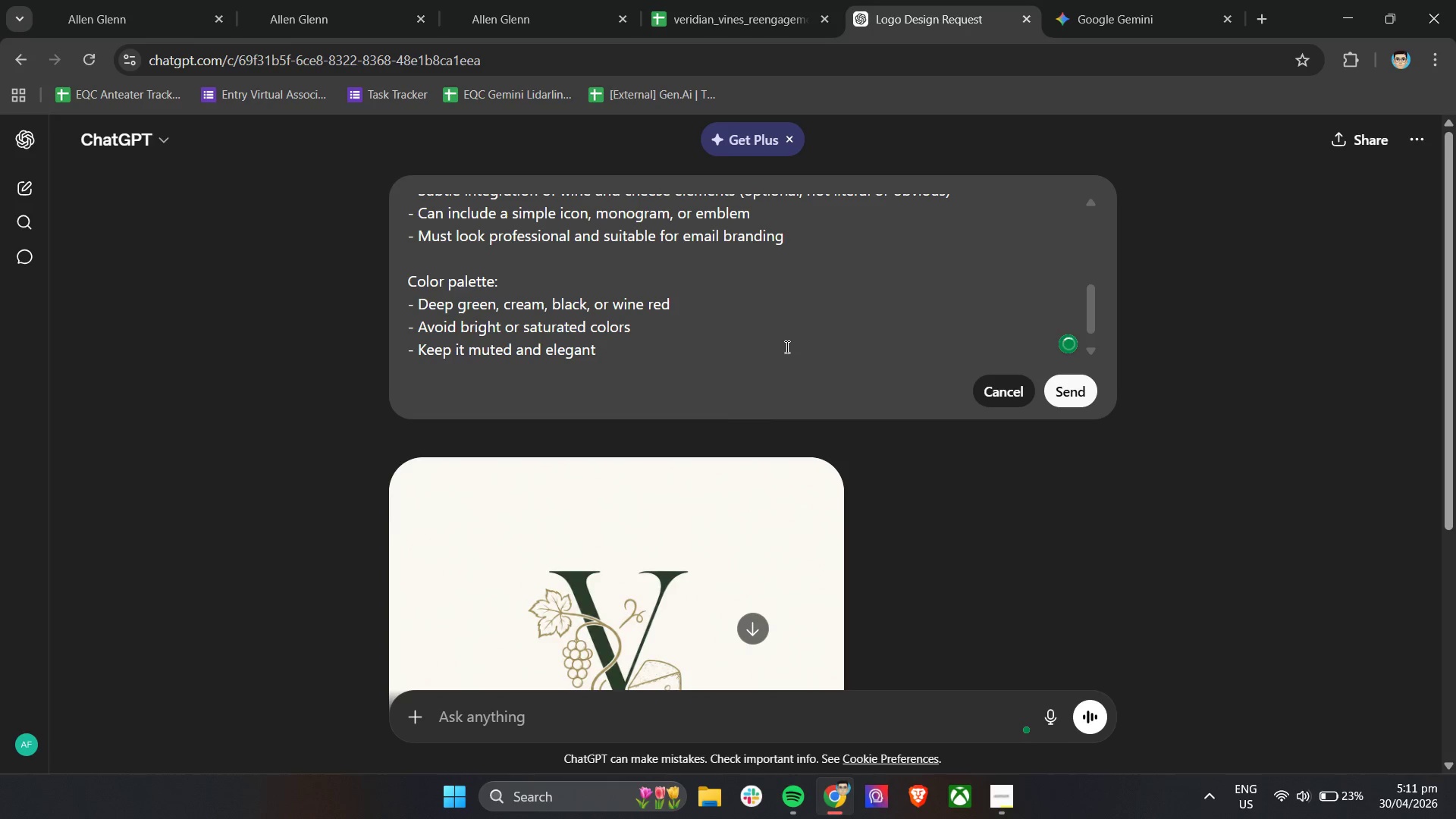 
key(Enter)
 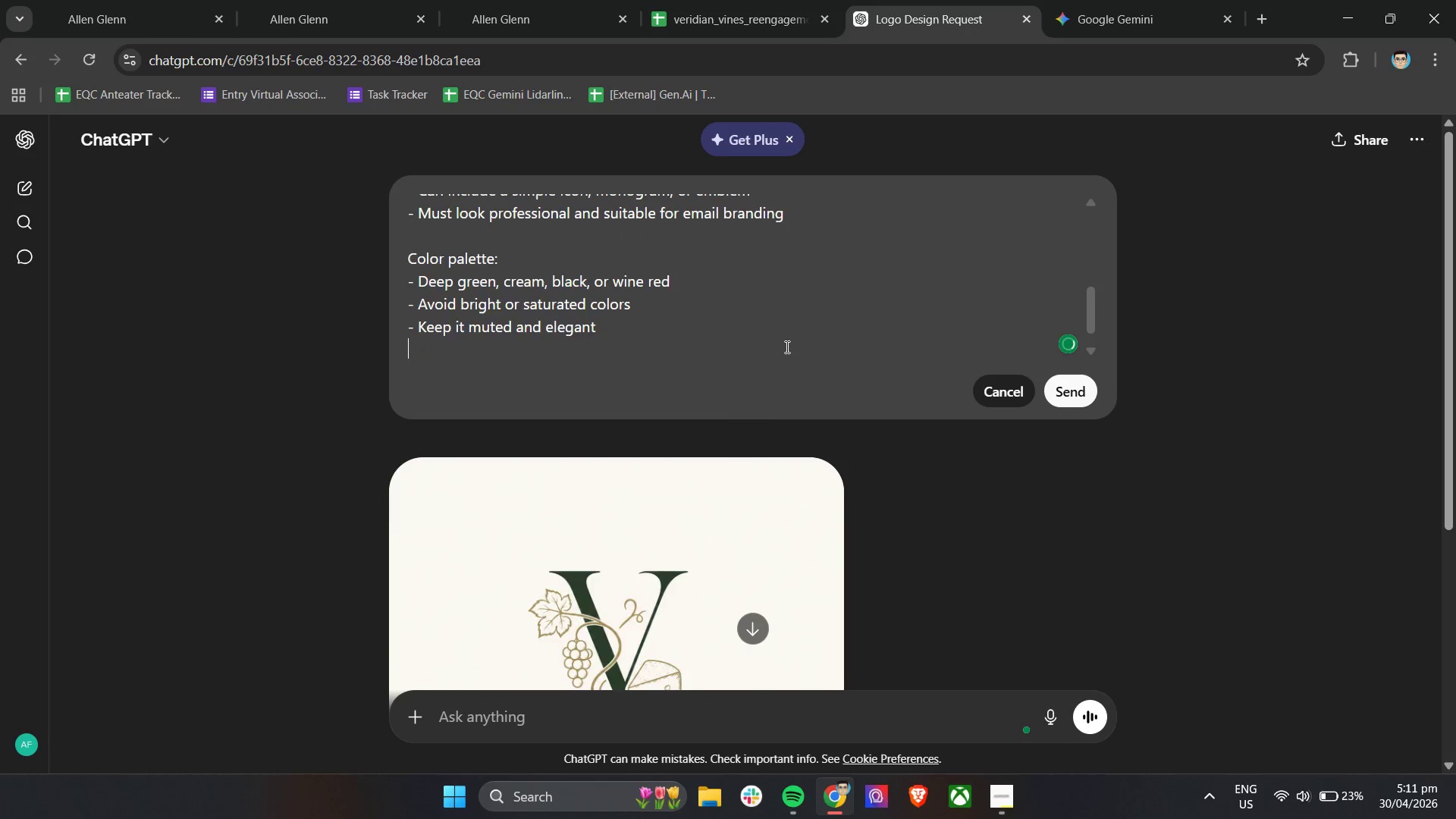 
key(Enter)
 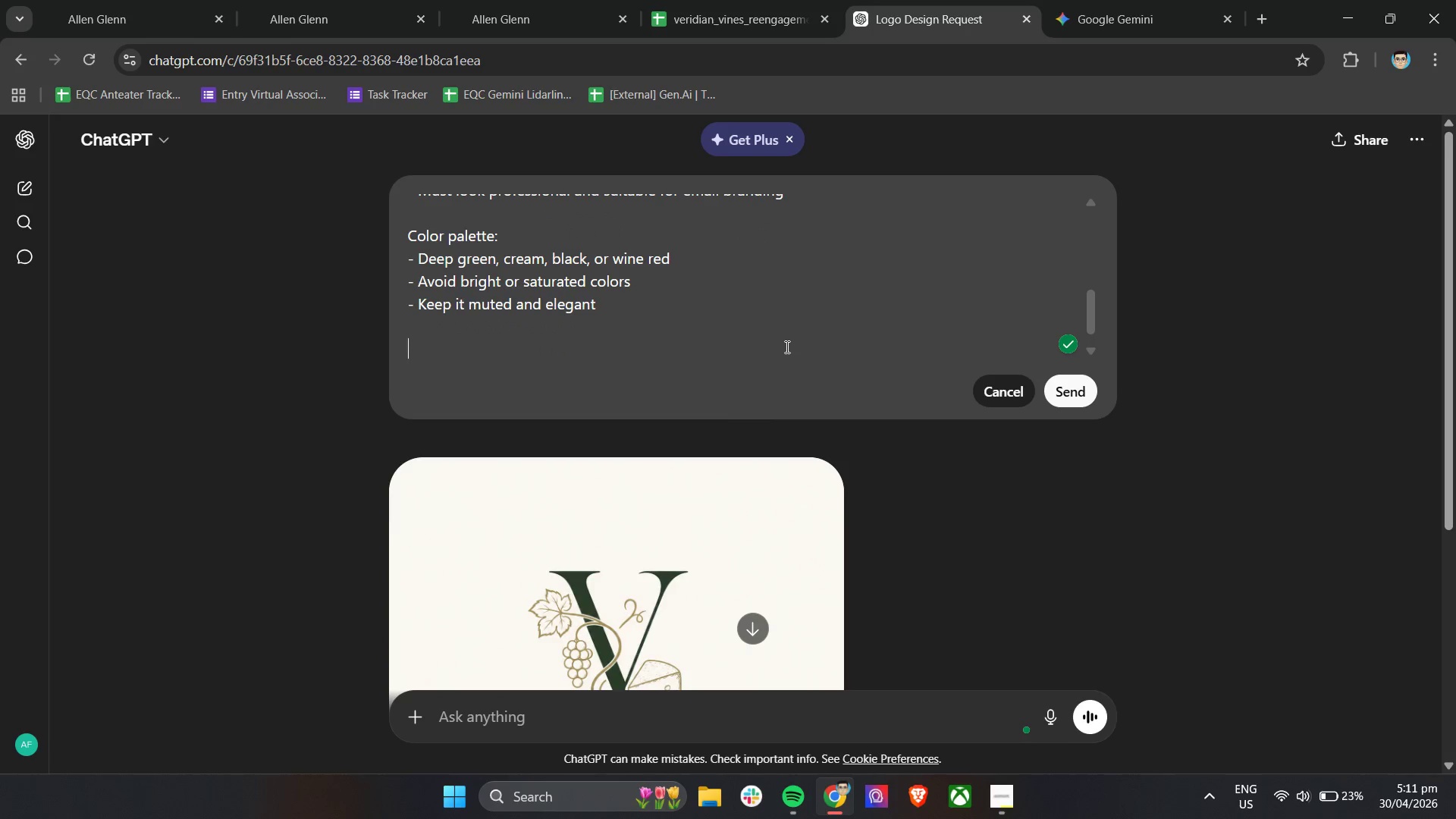 
type(Output requirements:)
 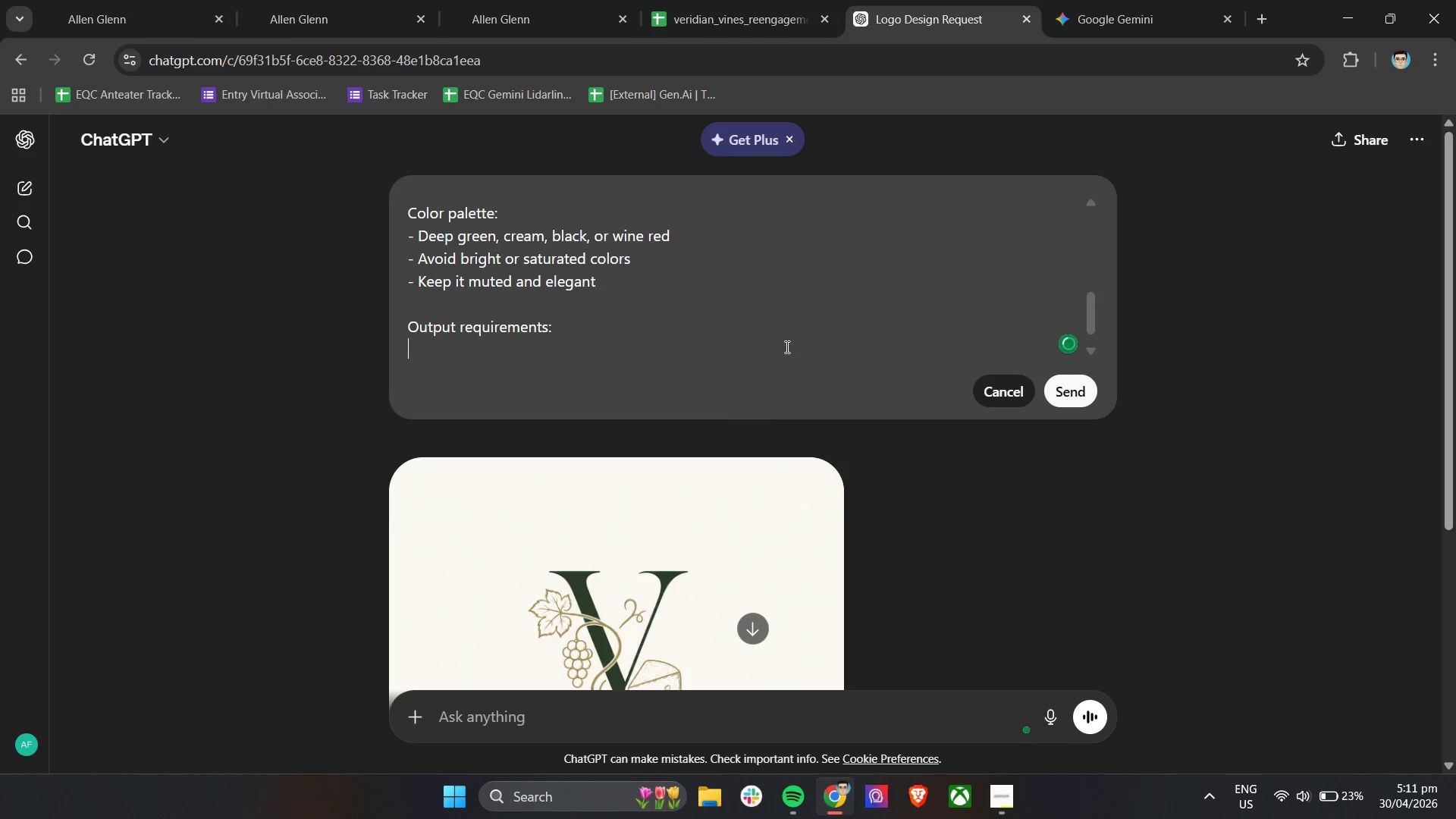 
 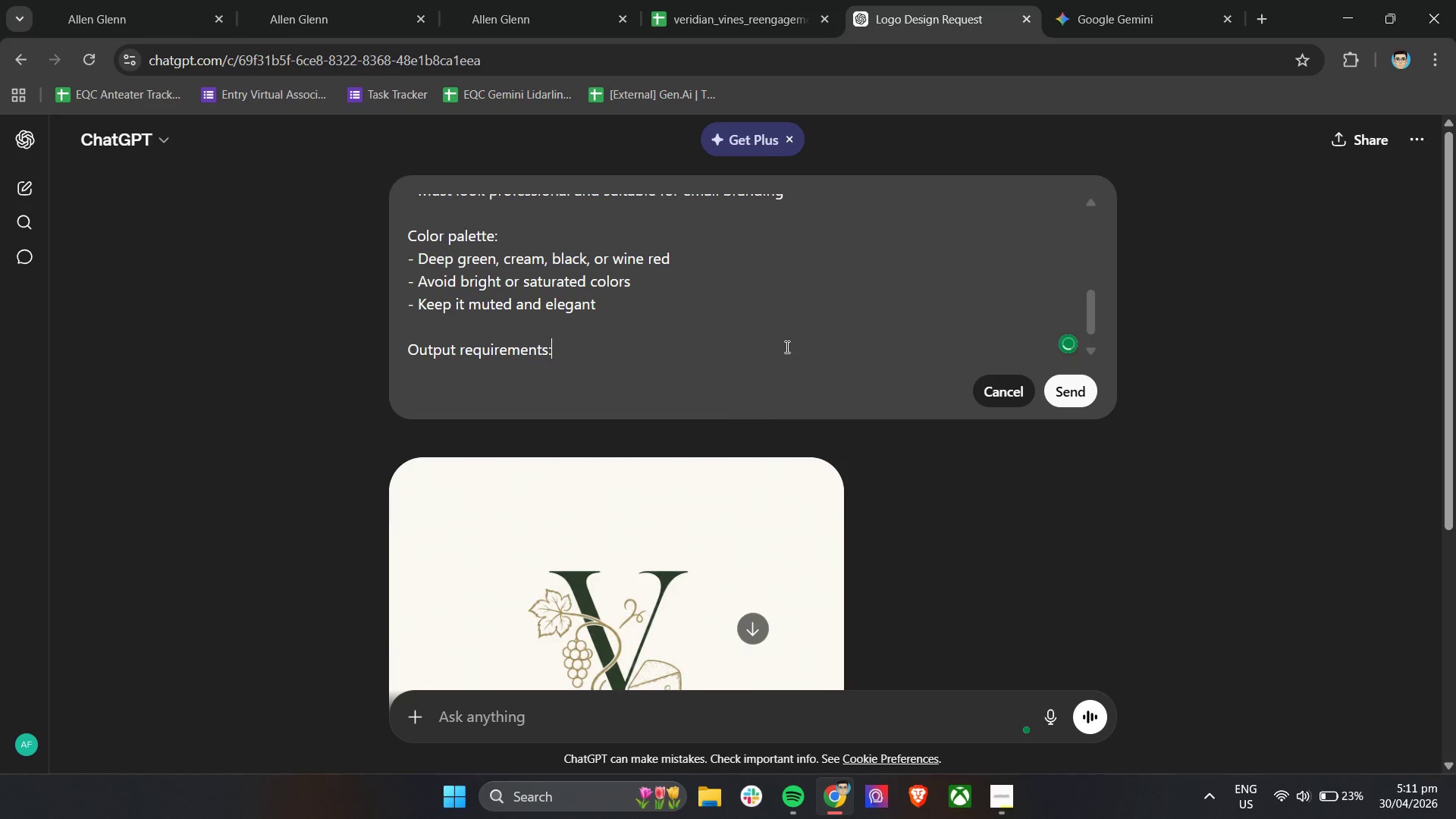 
key(Enter)
 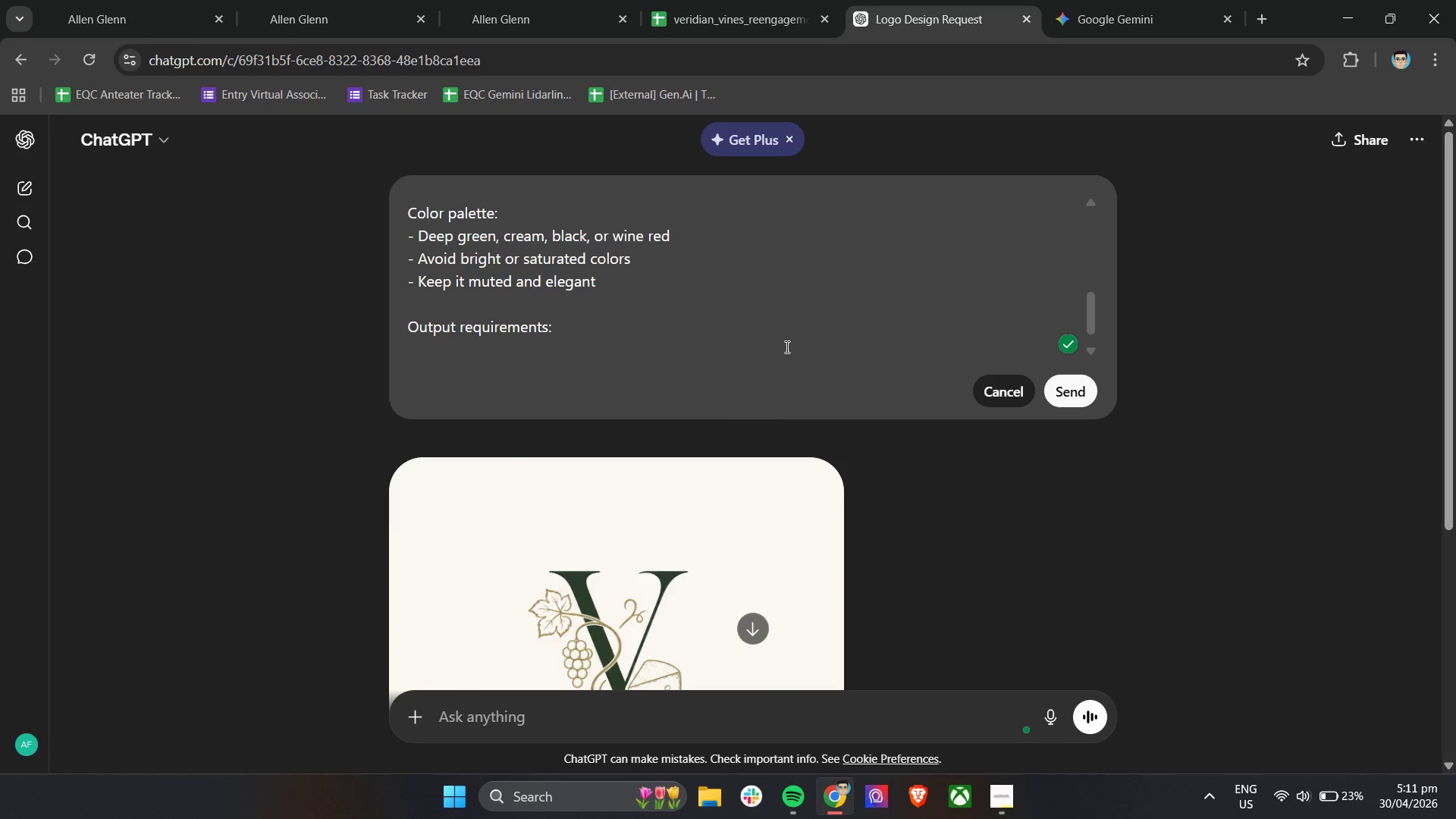 
type(- Horizontal layout preferred)
 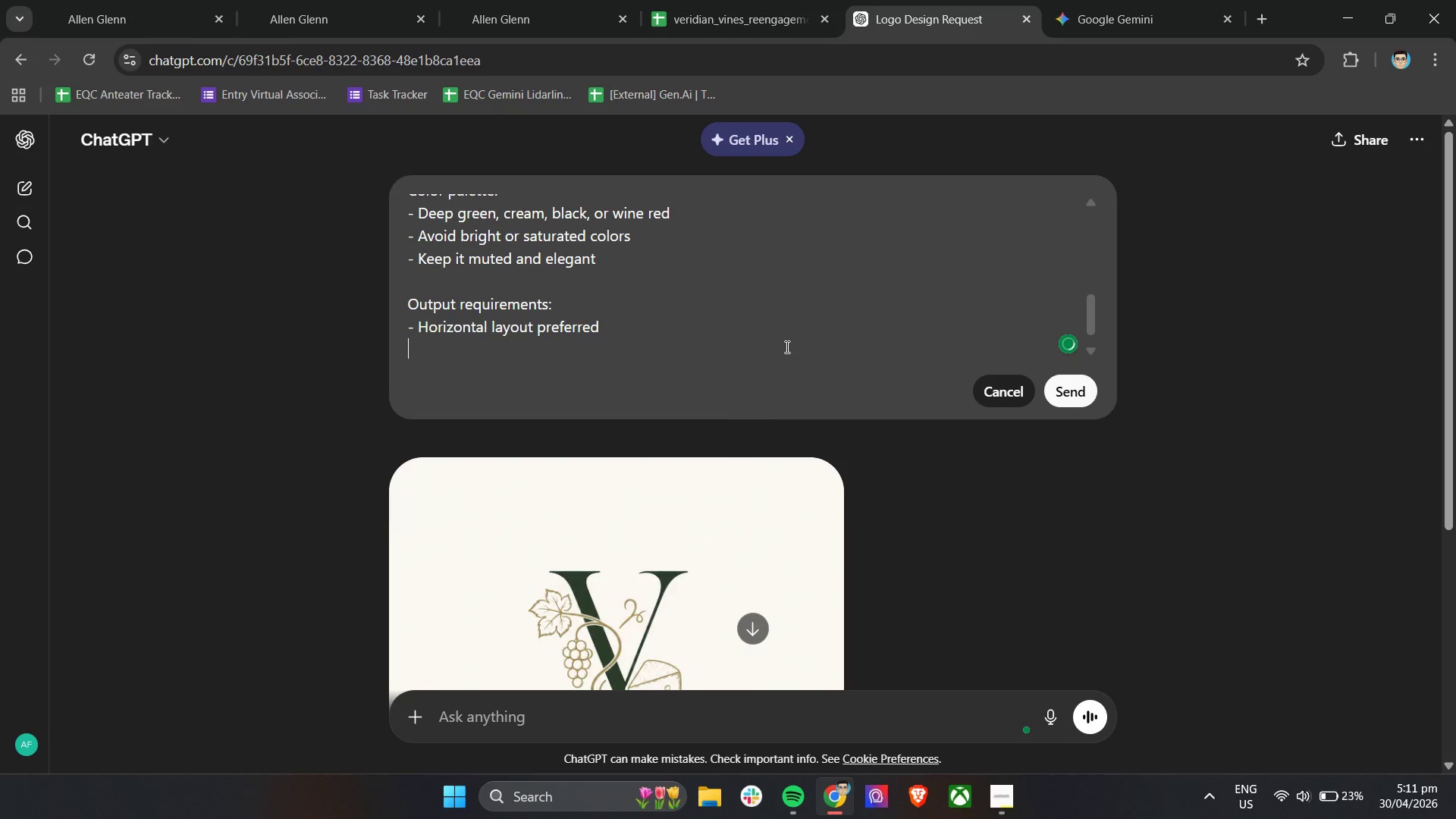 
 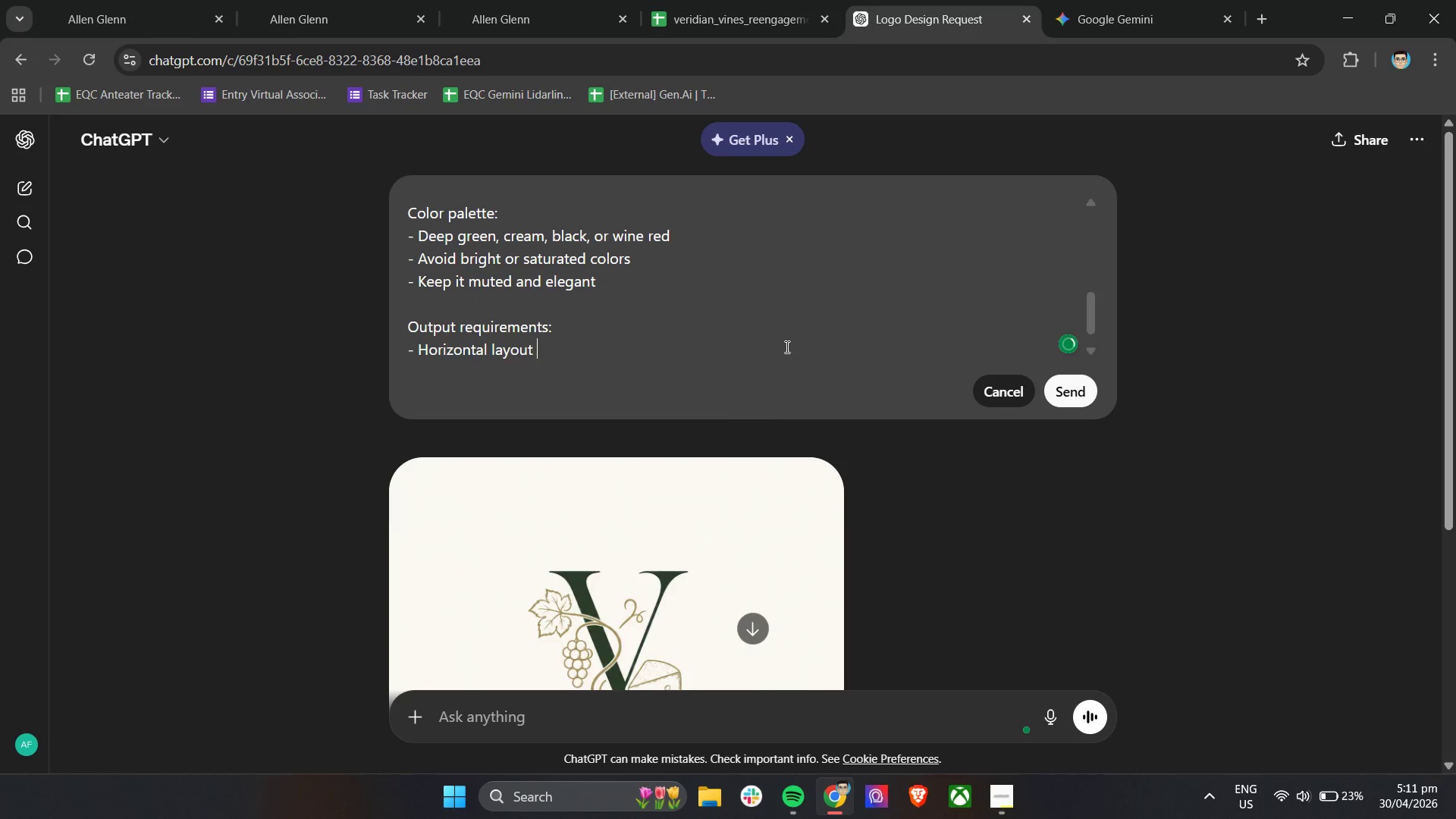 
key(Enter)
 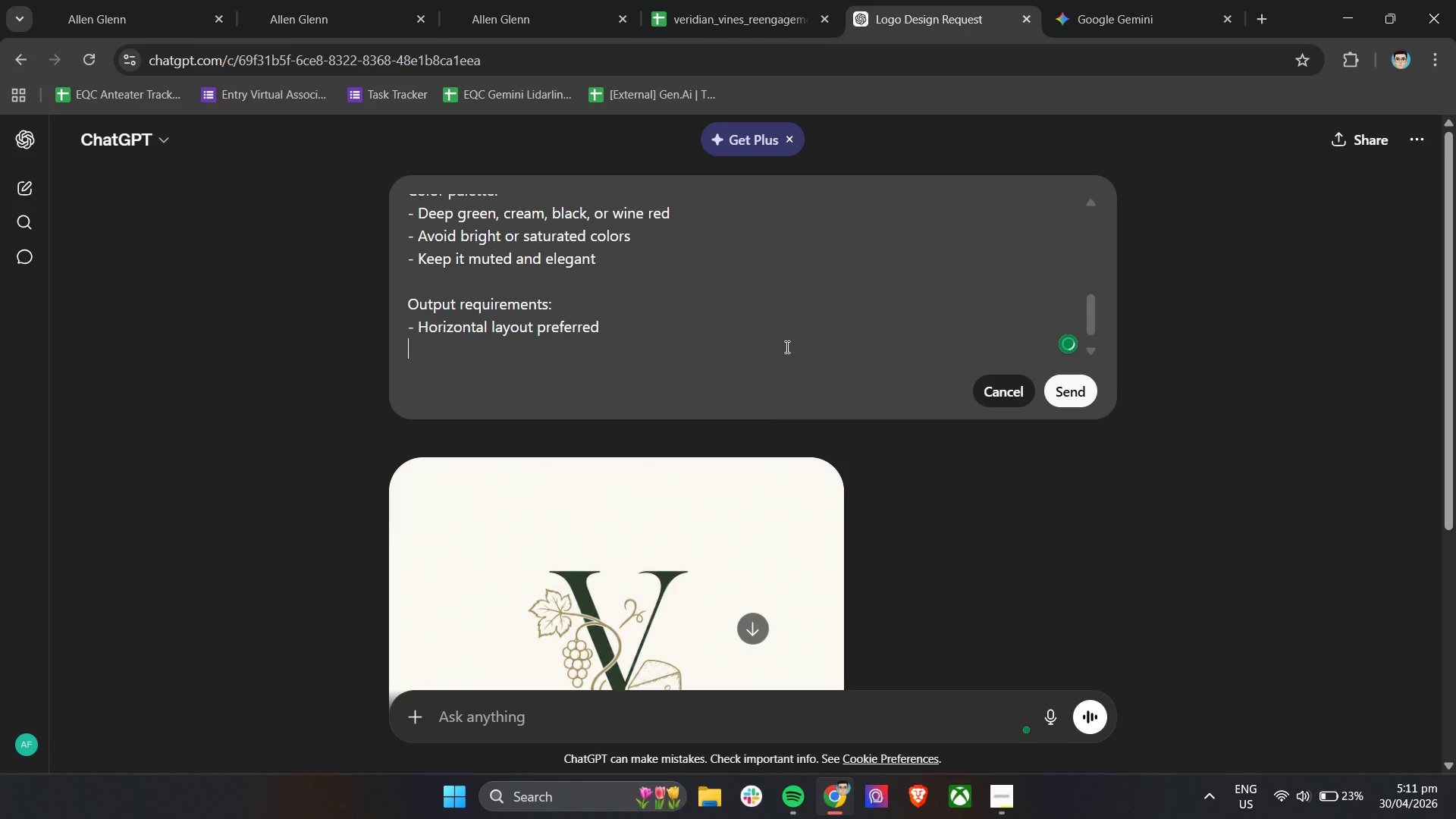 
type(- Workd)
key(Backspace)
type(s well on white bra)
key(Backspace)
key(Backspace)
type(ackground)
 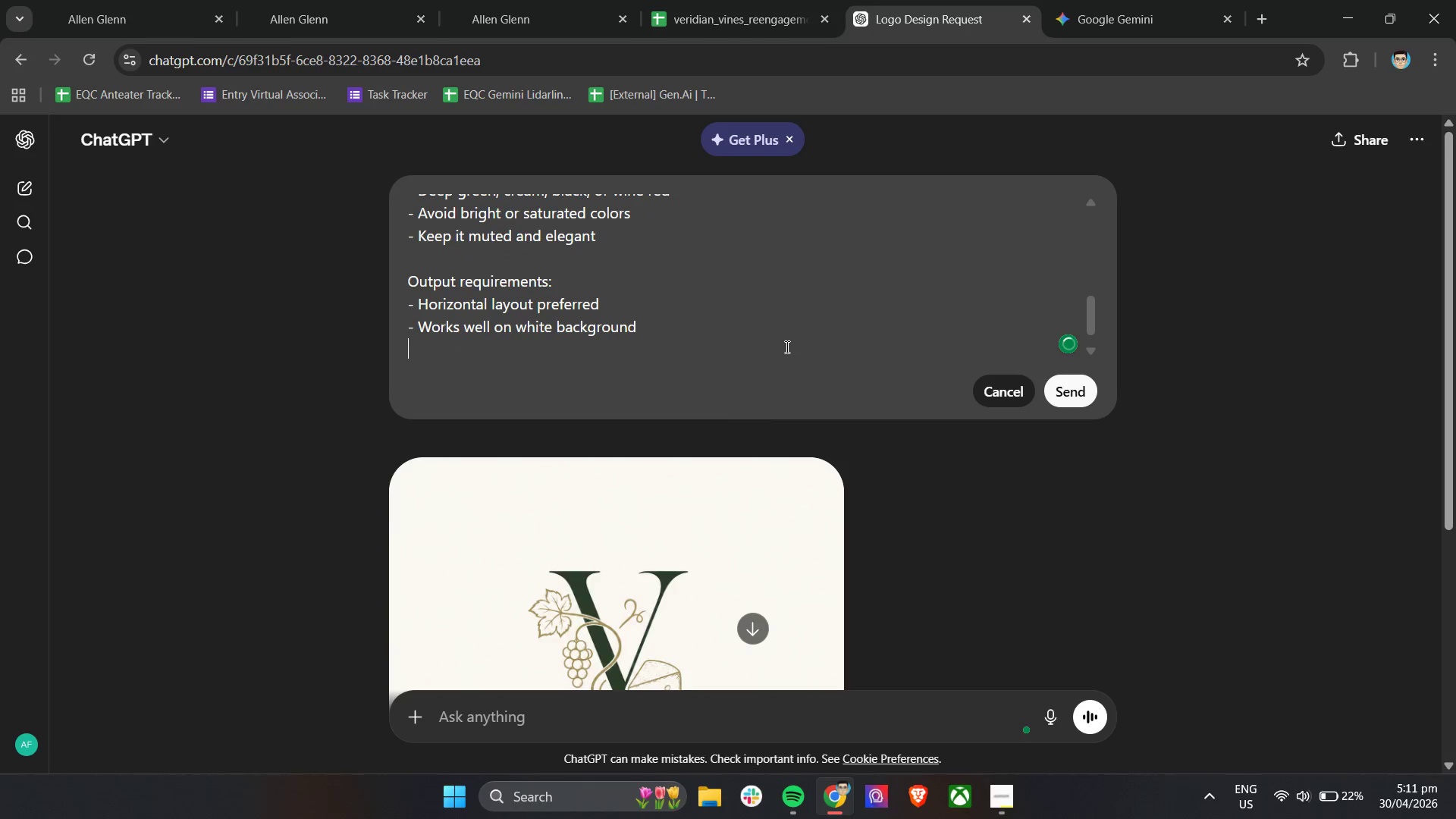 
 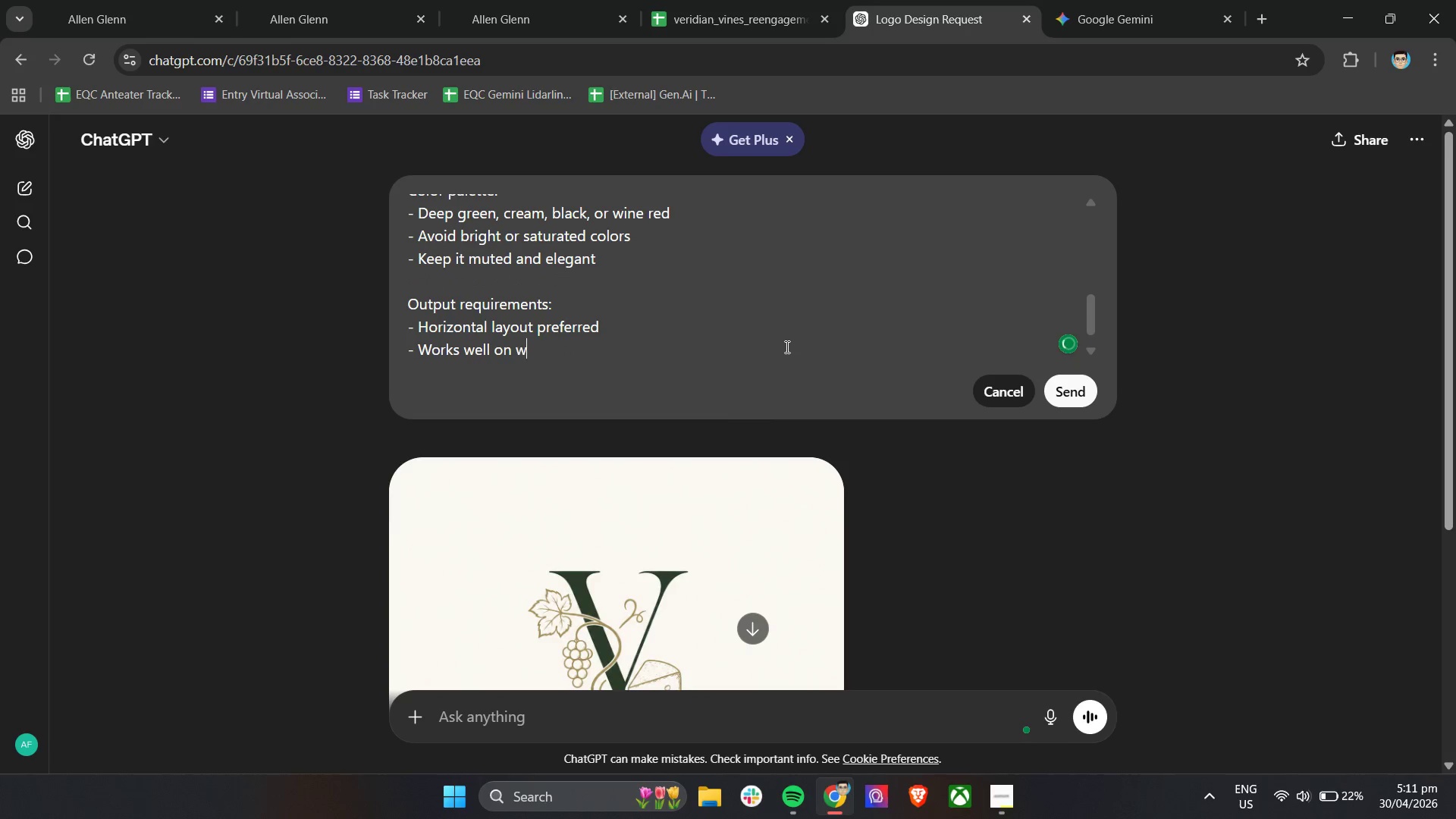 
key(Enter)
 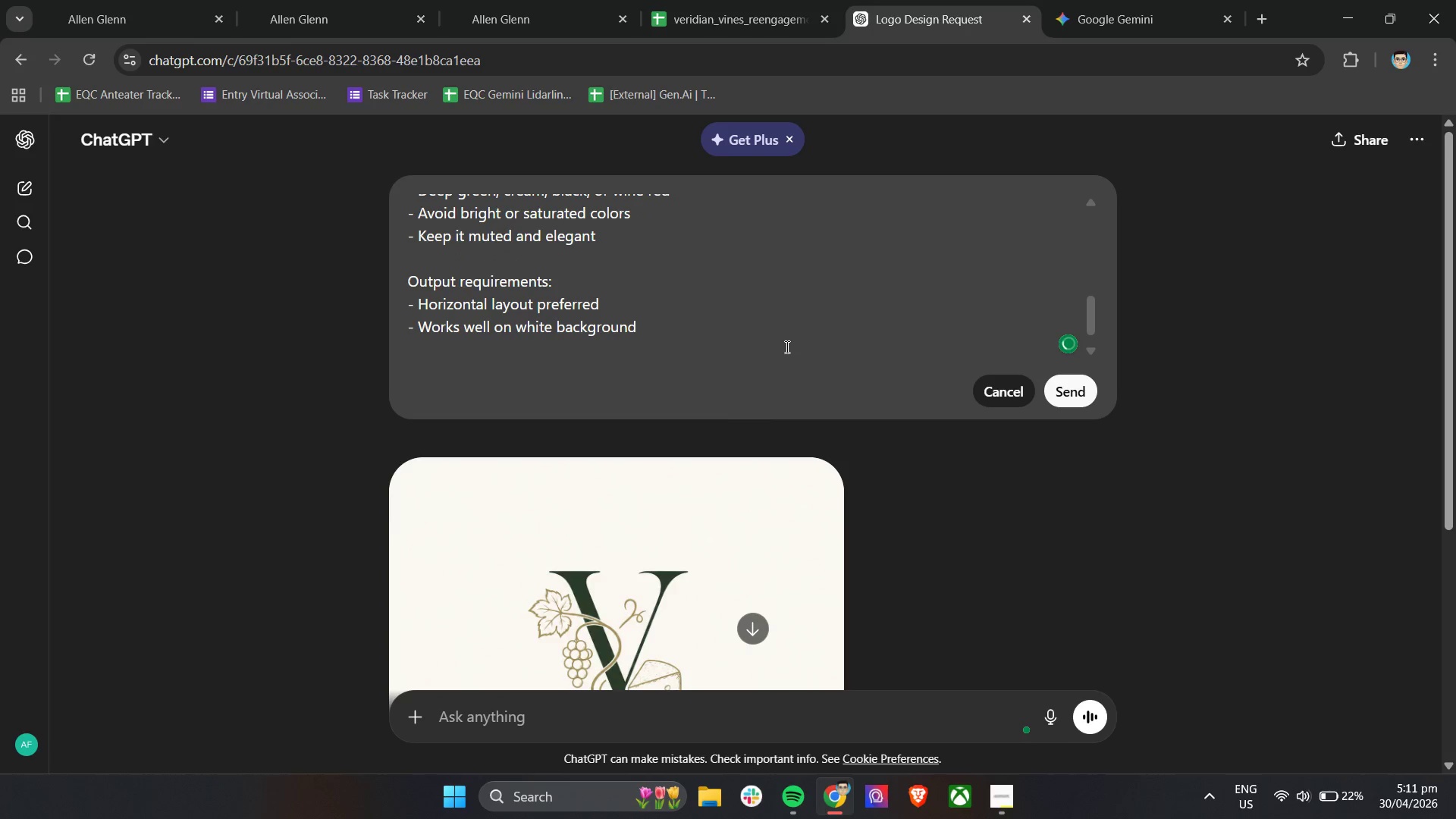 
type(- High contrast and readable at small sizes)
 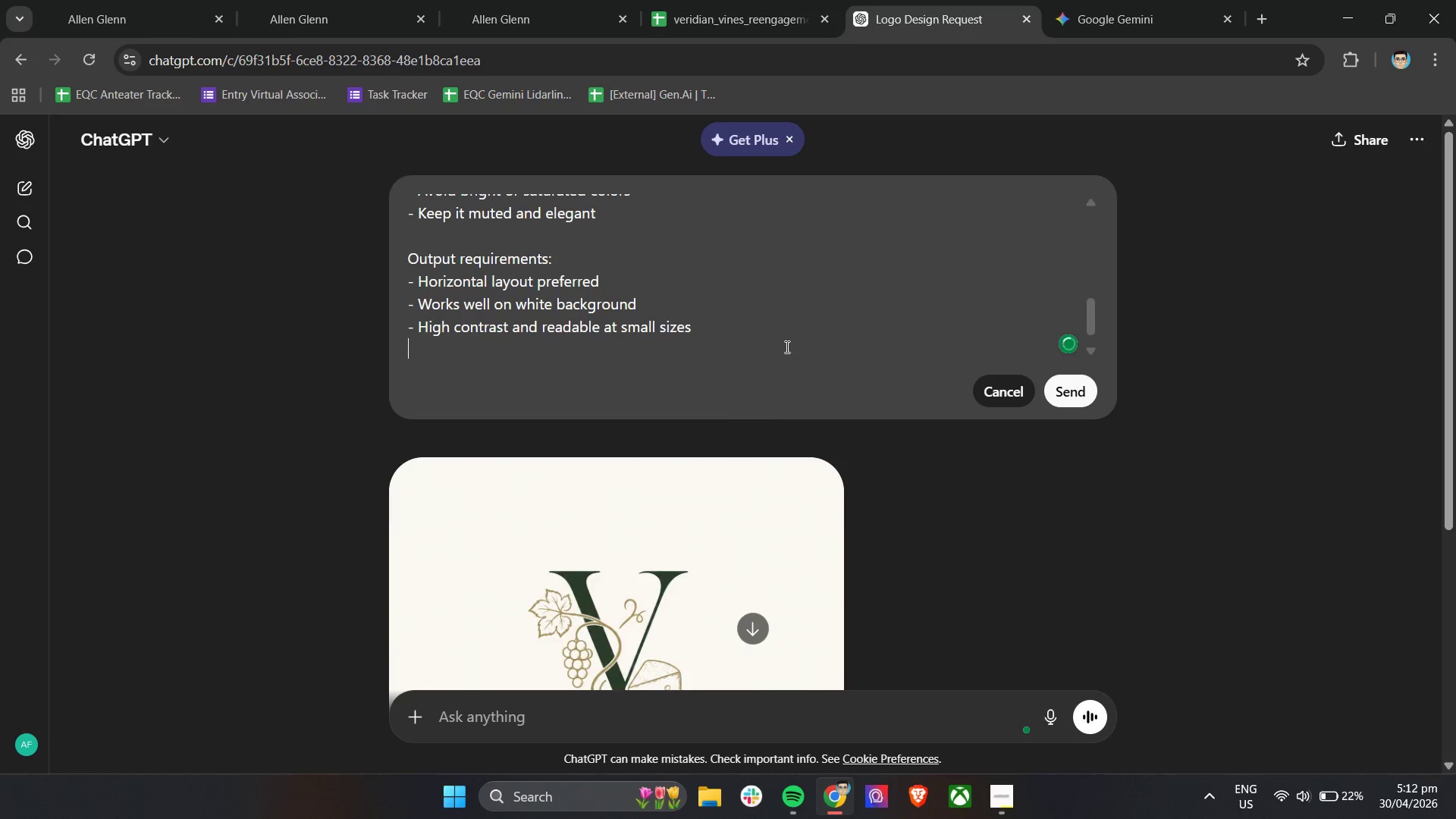 
 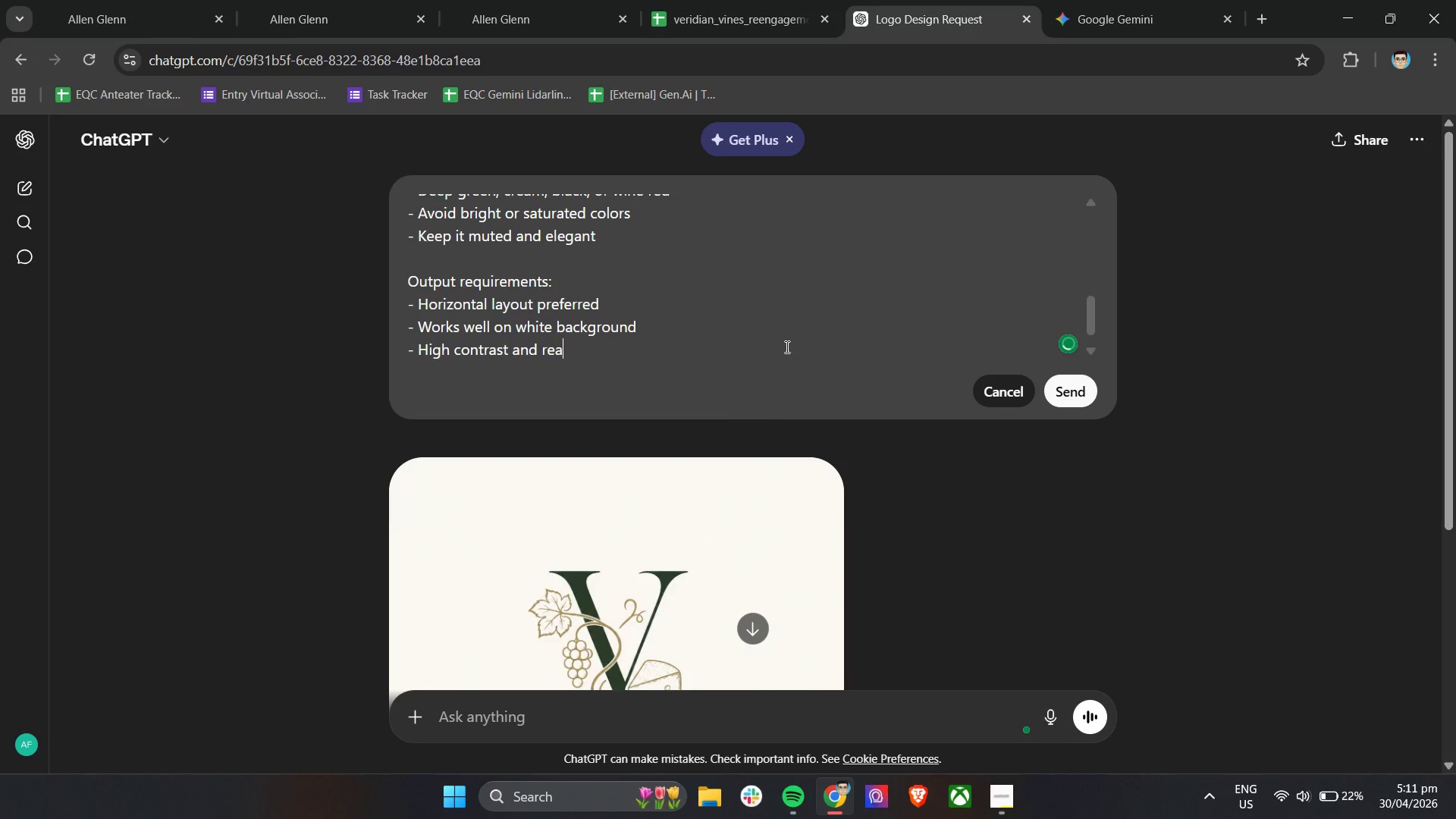 
key(Enter)
 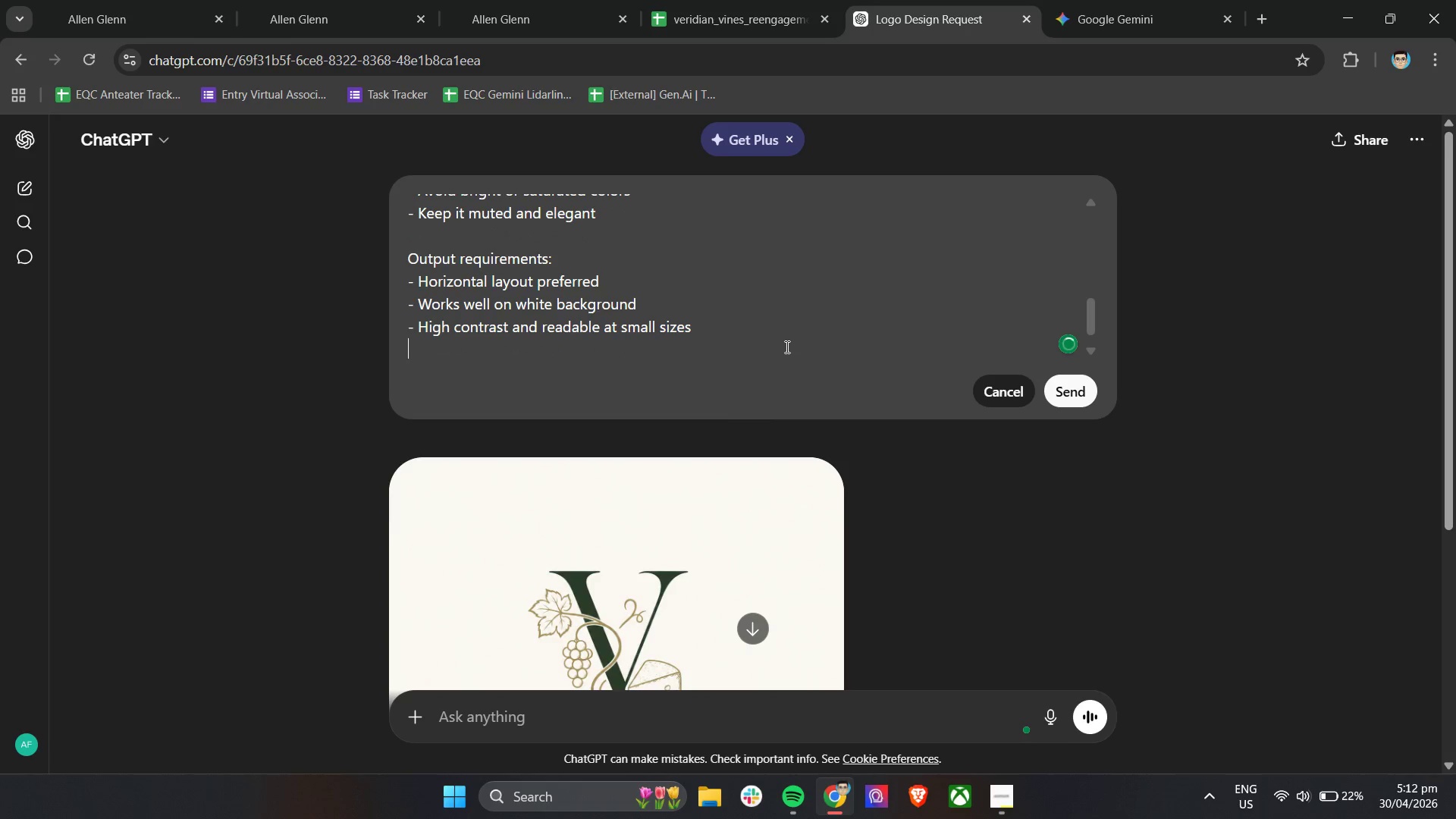 
type(- No mockups, no background textures)
 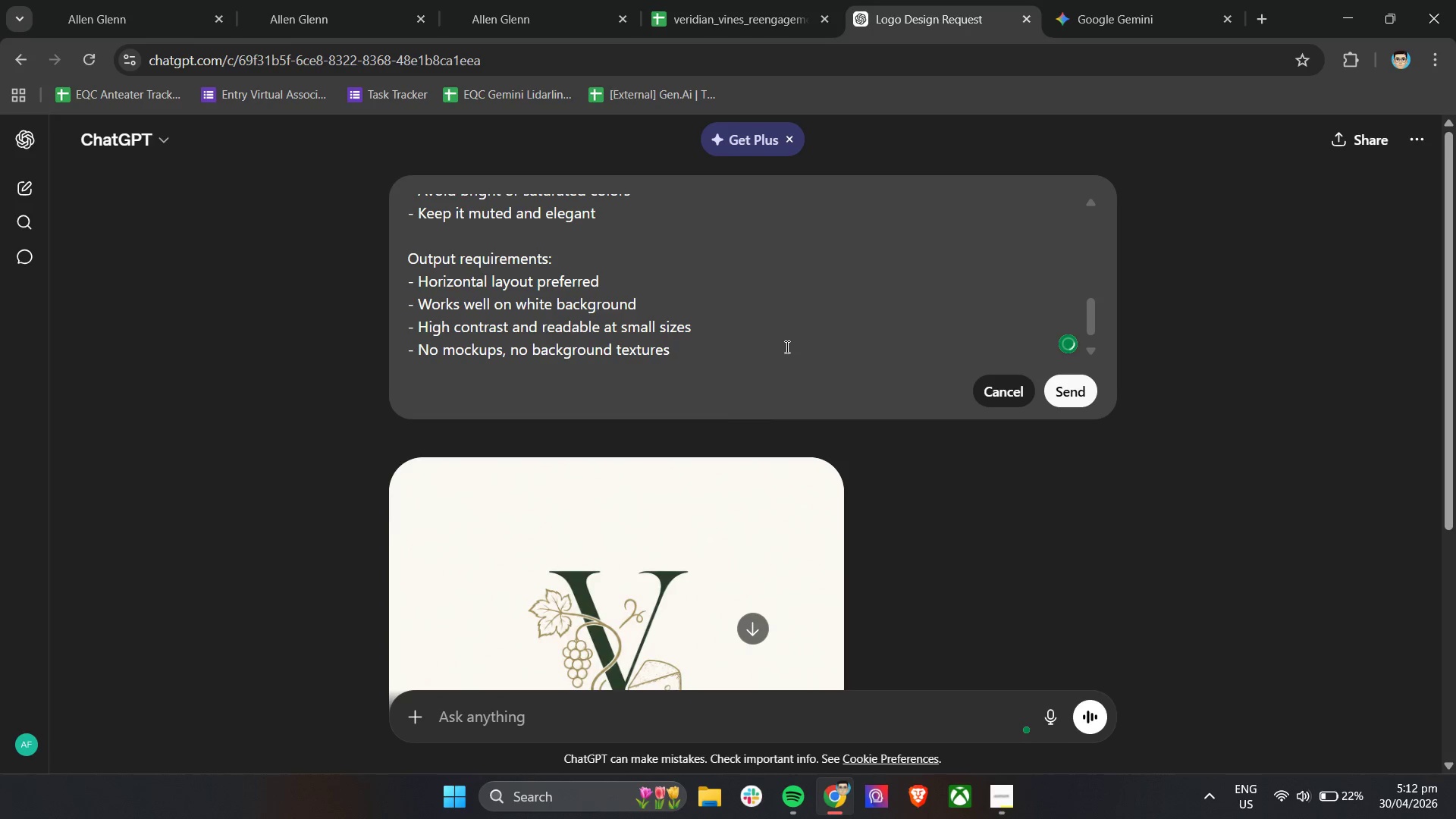 
key(Enter)
 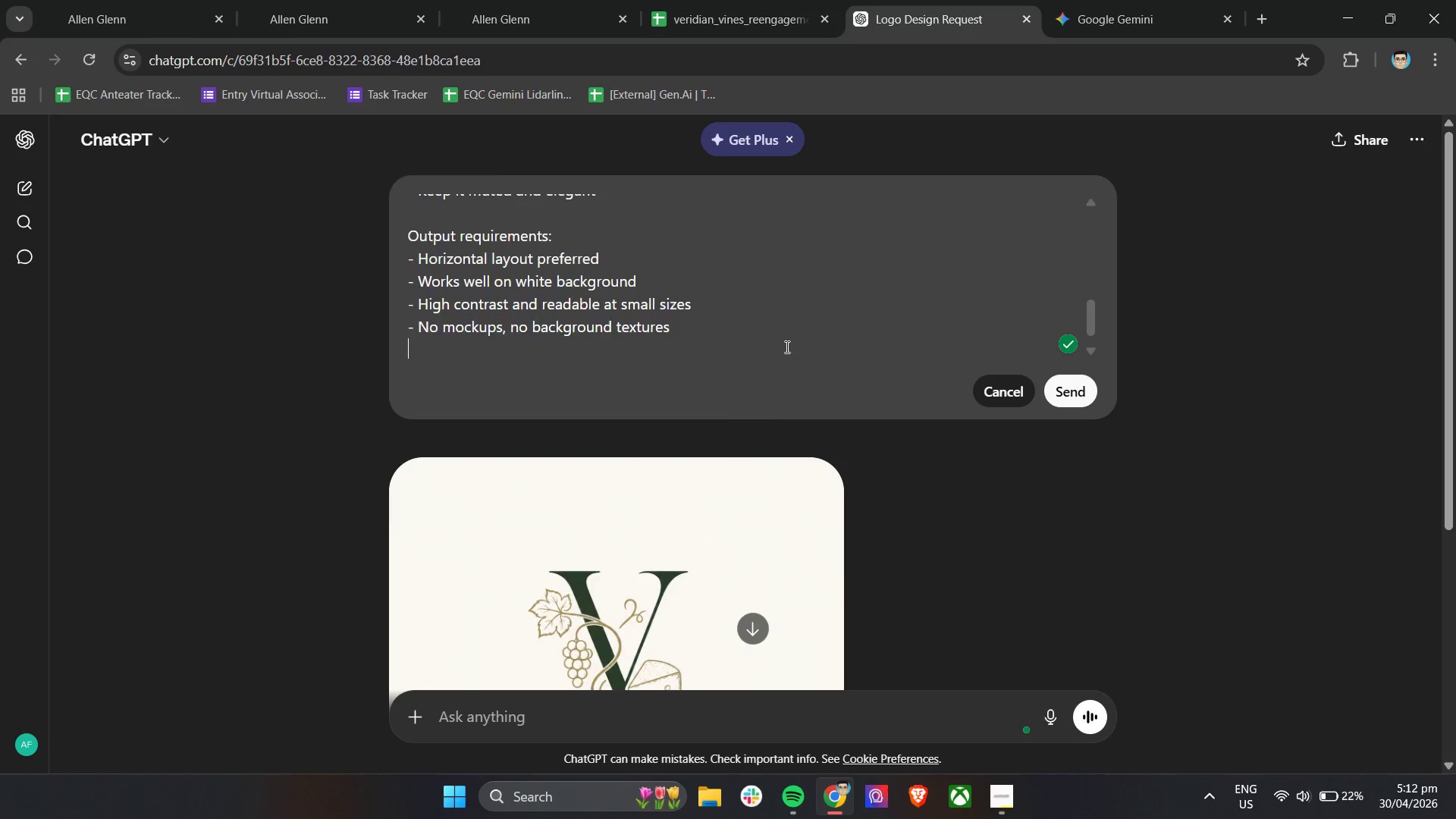 
key(Enter)
 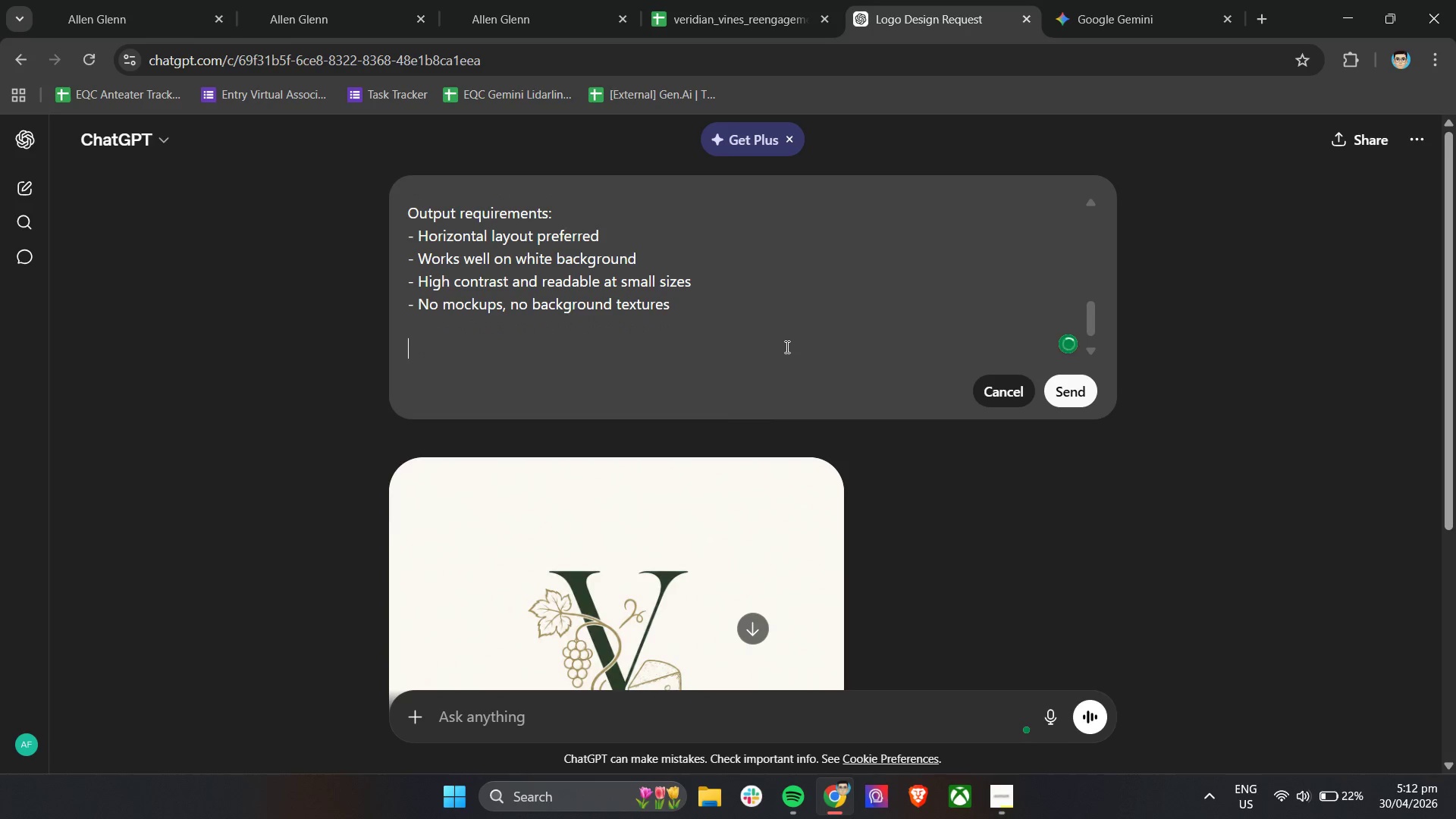 
type(Avoid:)
 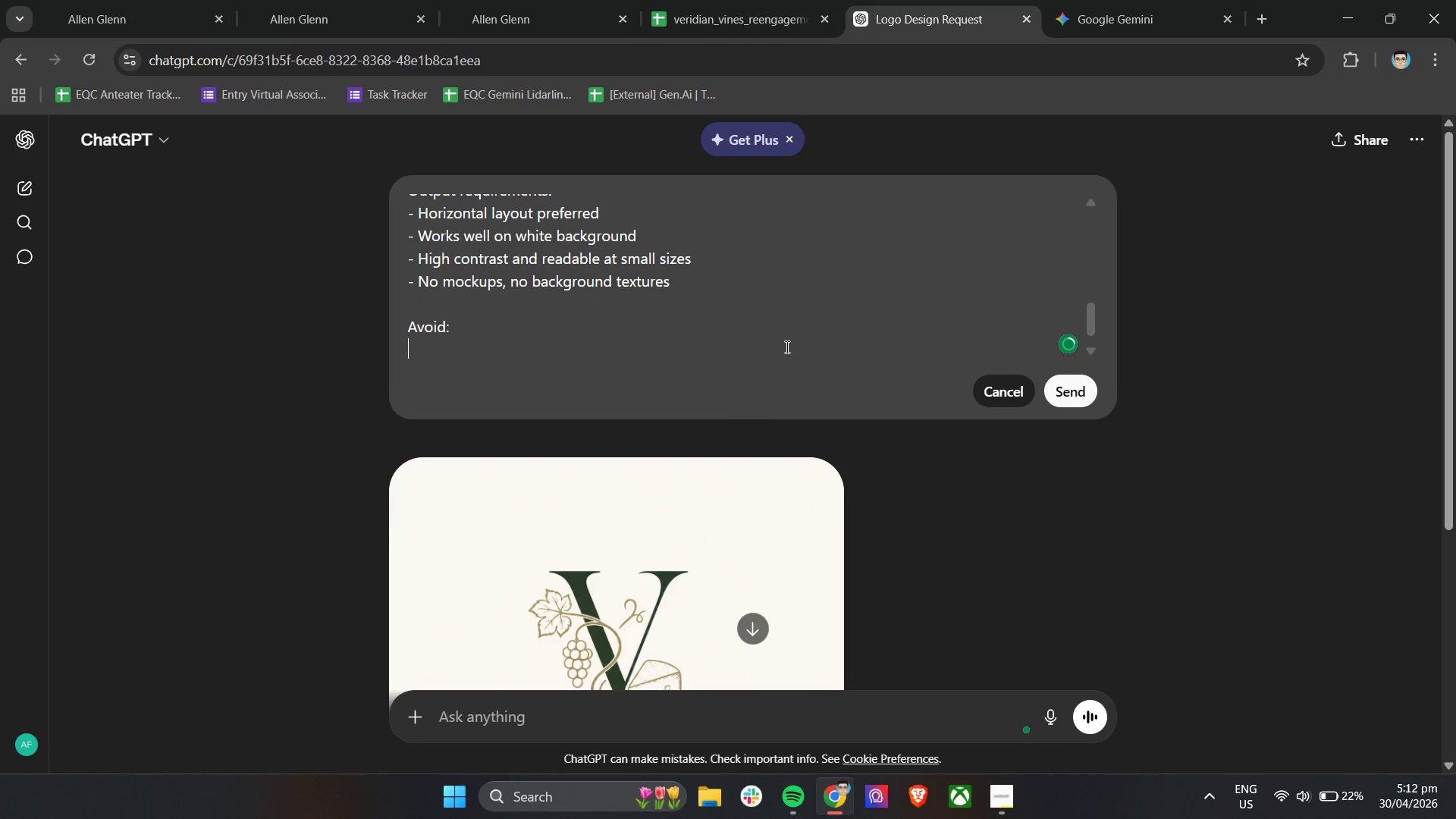 
 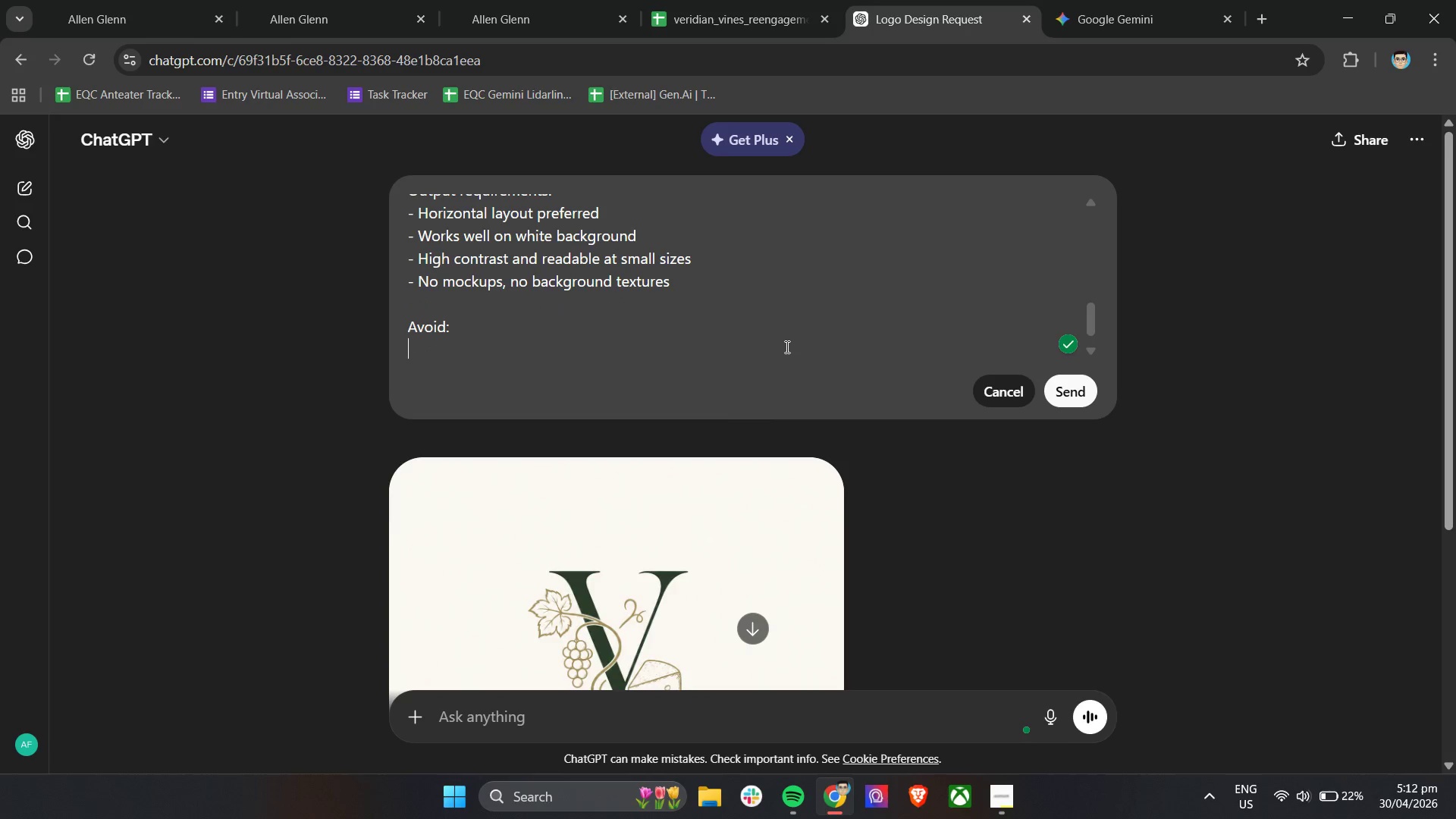 
key(Enter)
 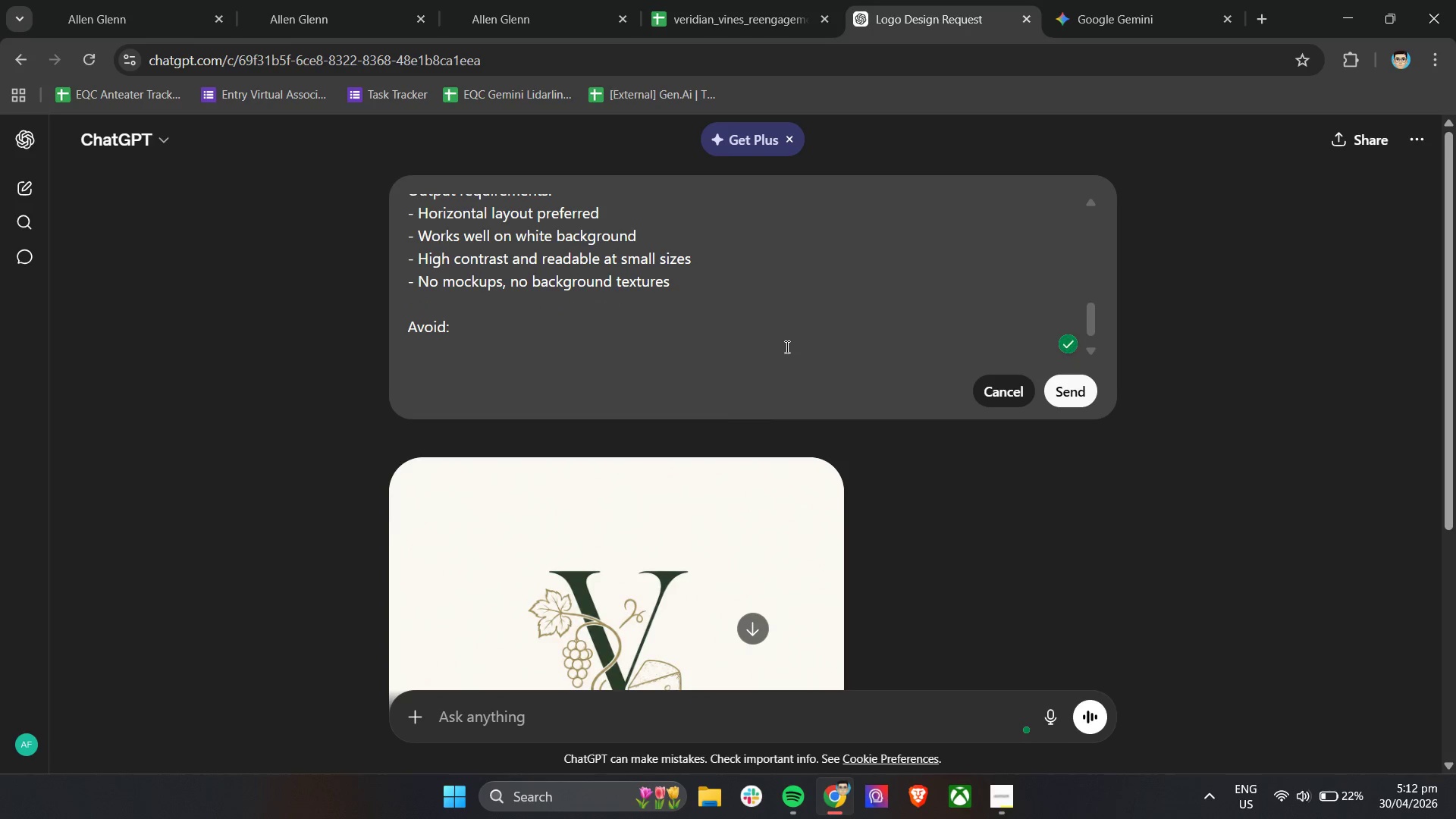 
type(- )
key(Backspace)
type( Clipart style)
 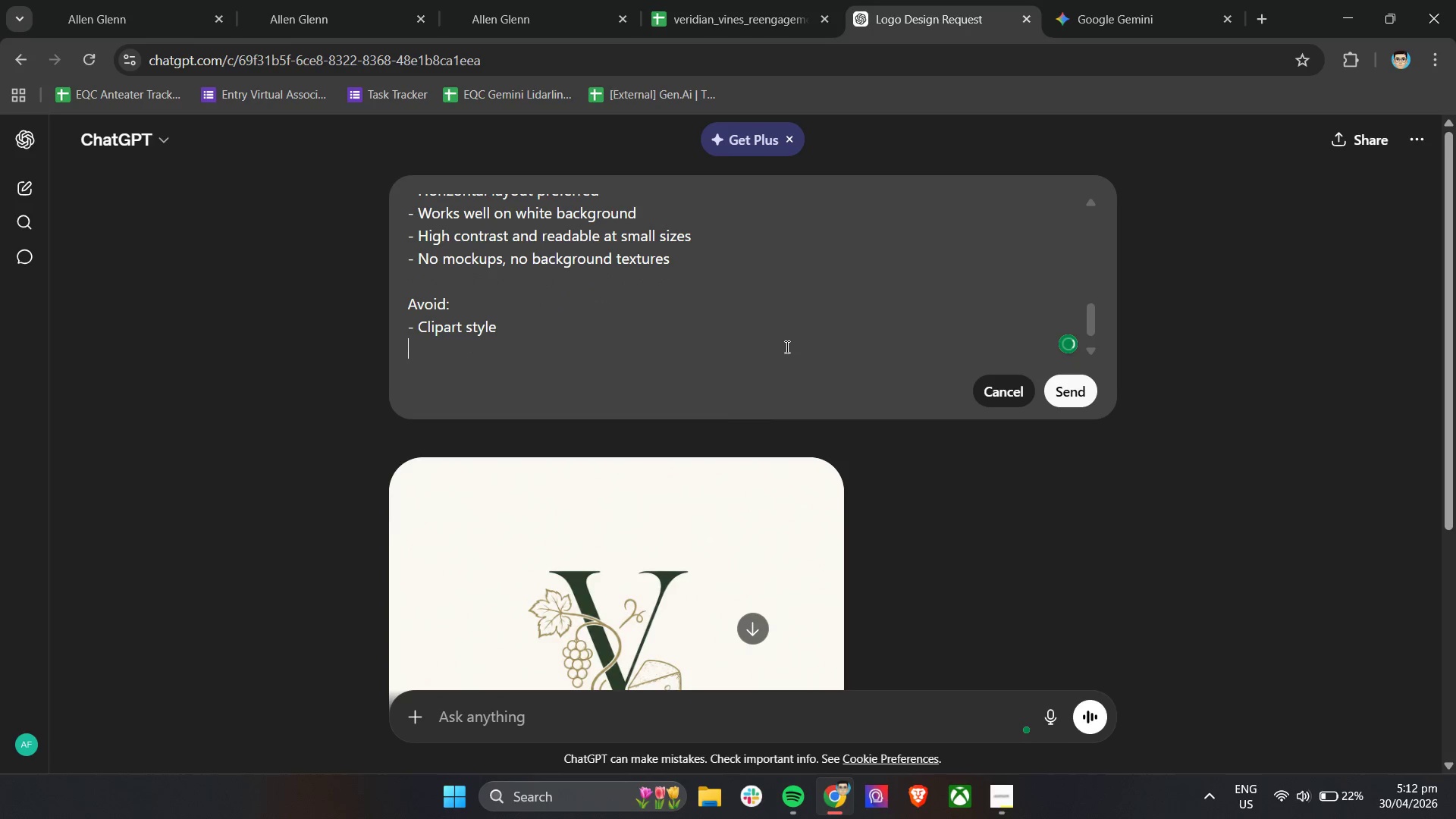 
 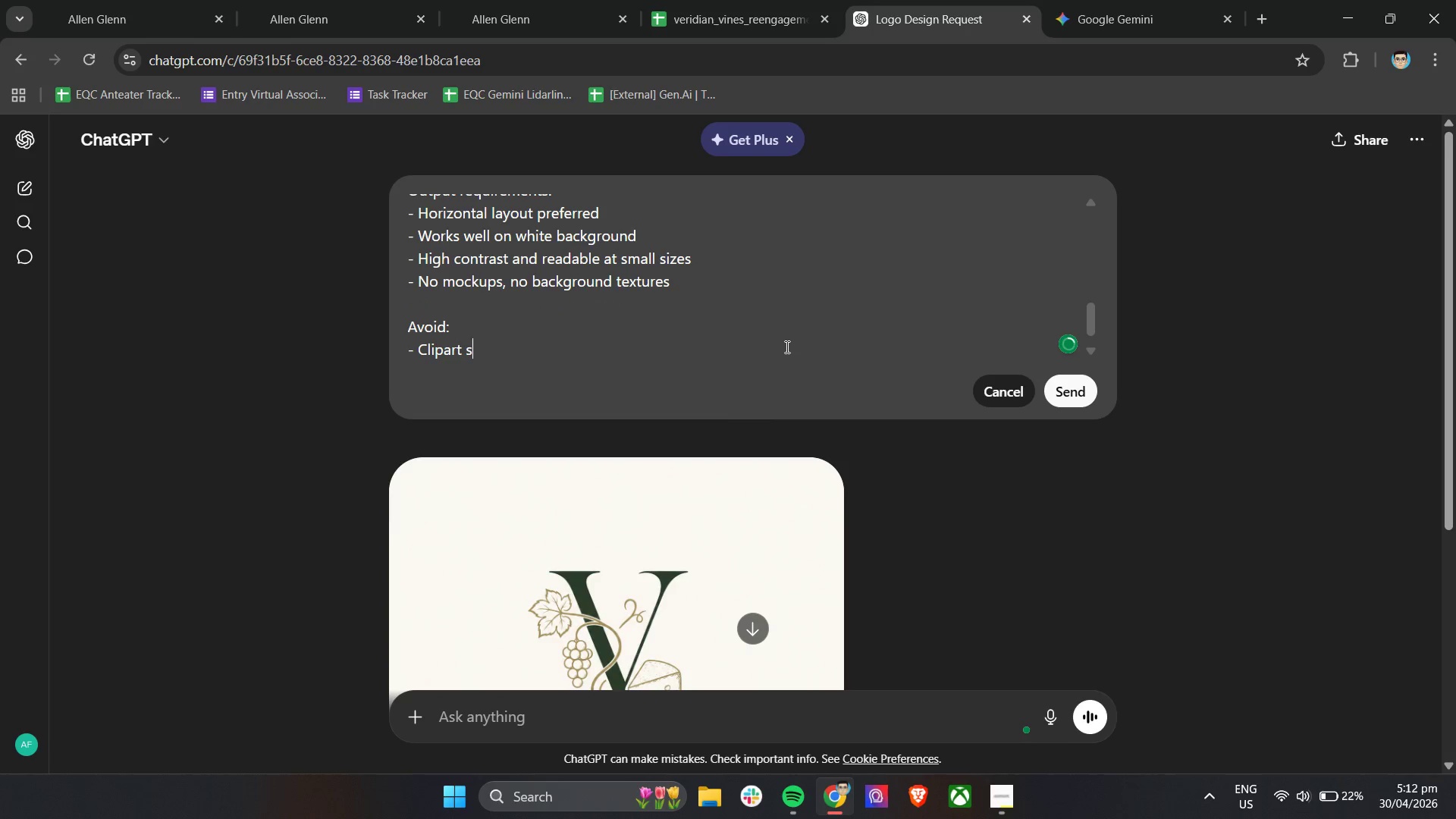 
key(Enter)
 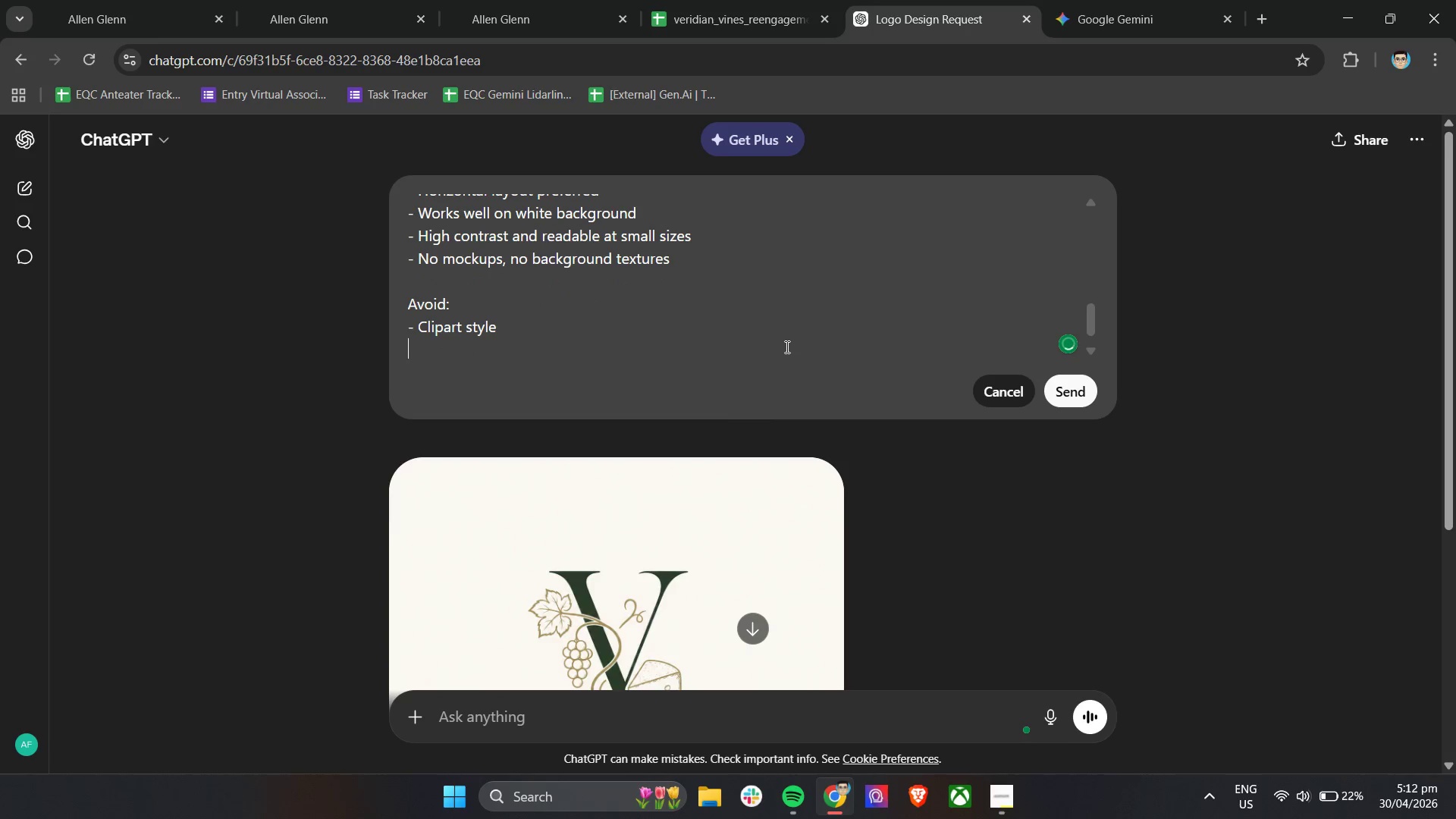 
type(- overla)
key(Backspace)
key(Backspace)
key(Backspace)
key(Backspace)
key(Backspace)
key(Backspace)
type(Overlay decorative fonts)
 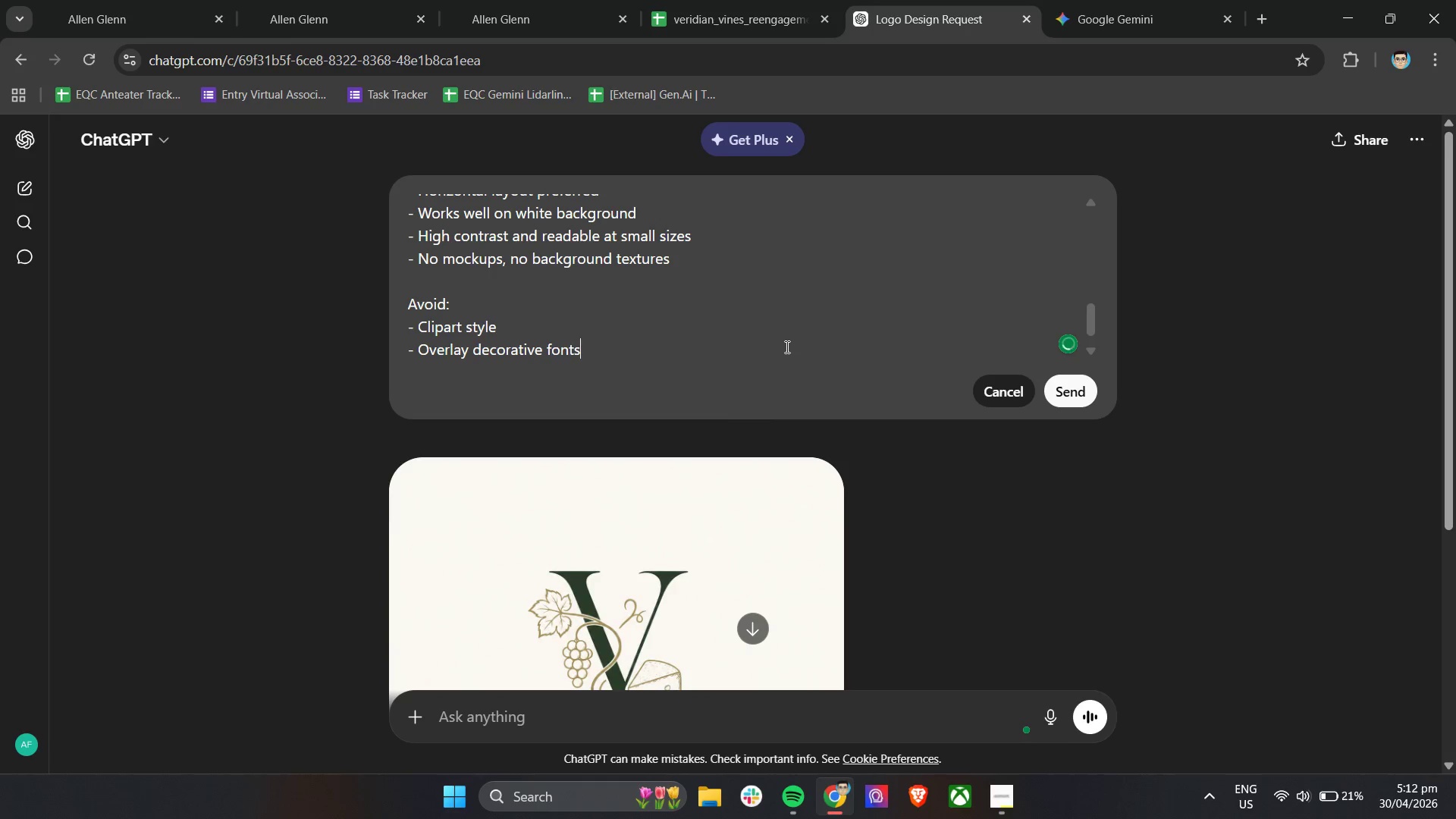 
key(Enter)
 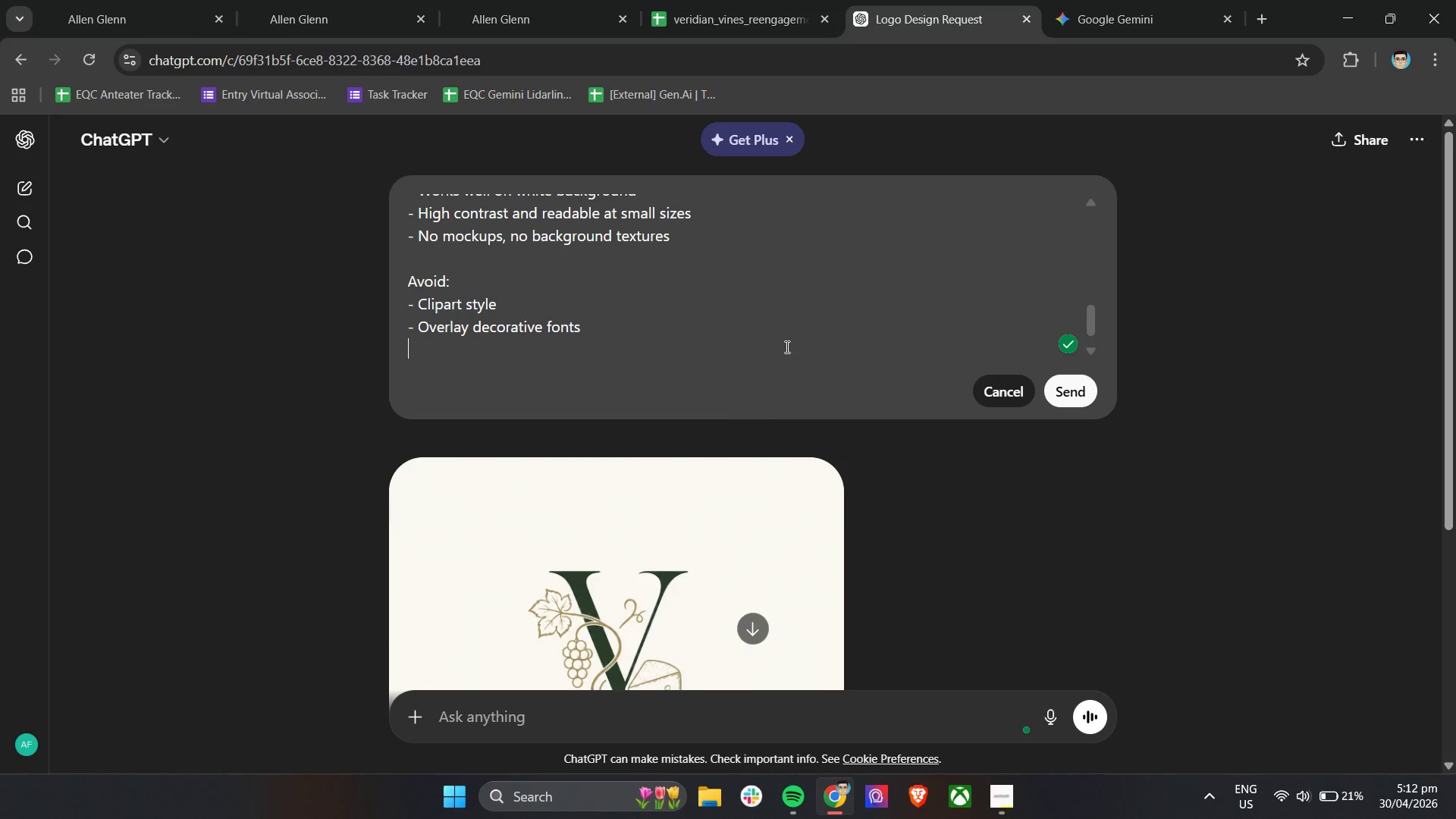 
type(- Gradients or F)
key(Backspace)
type(flashy effects)
 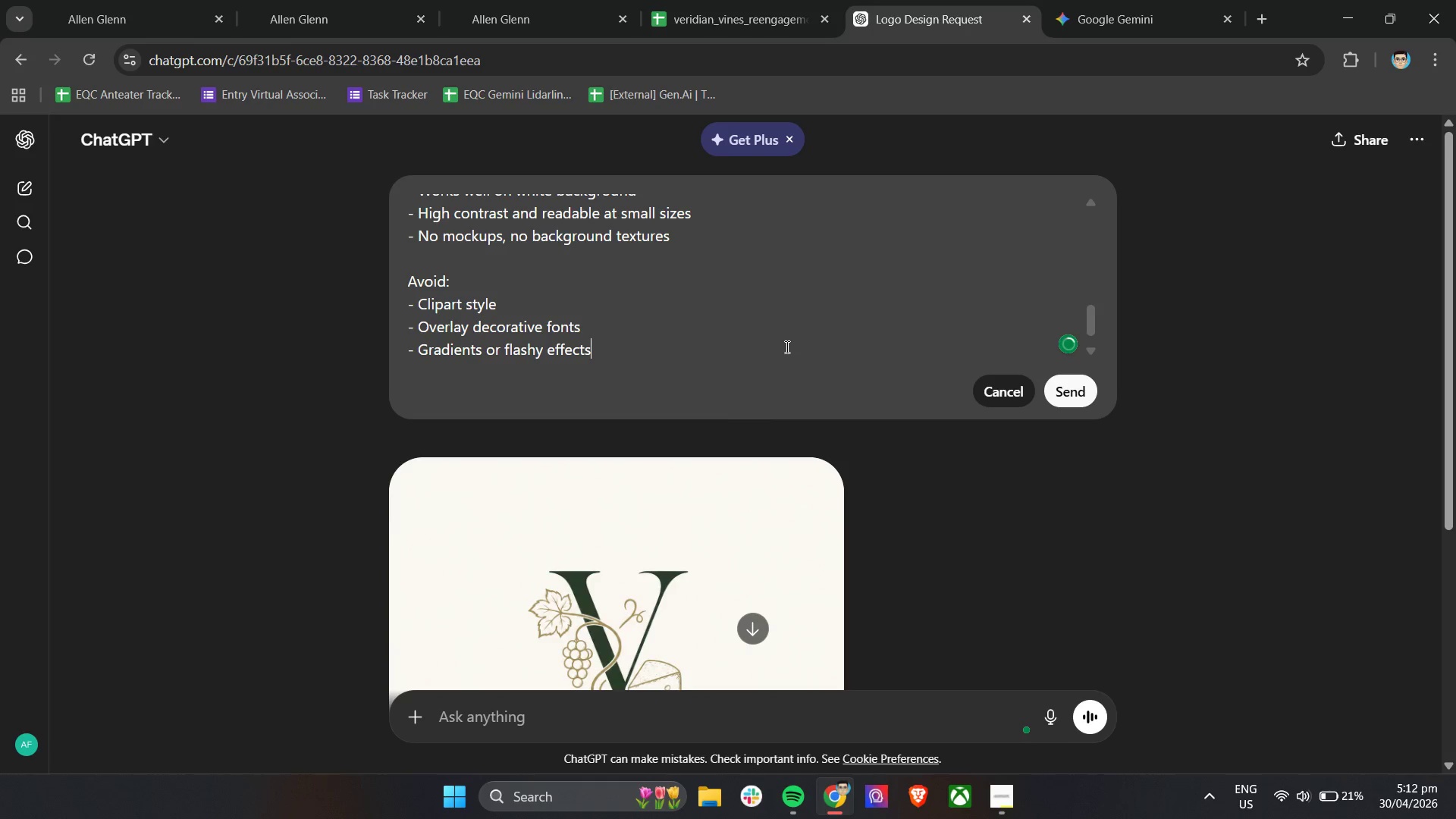 
key(Enter)
 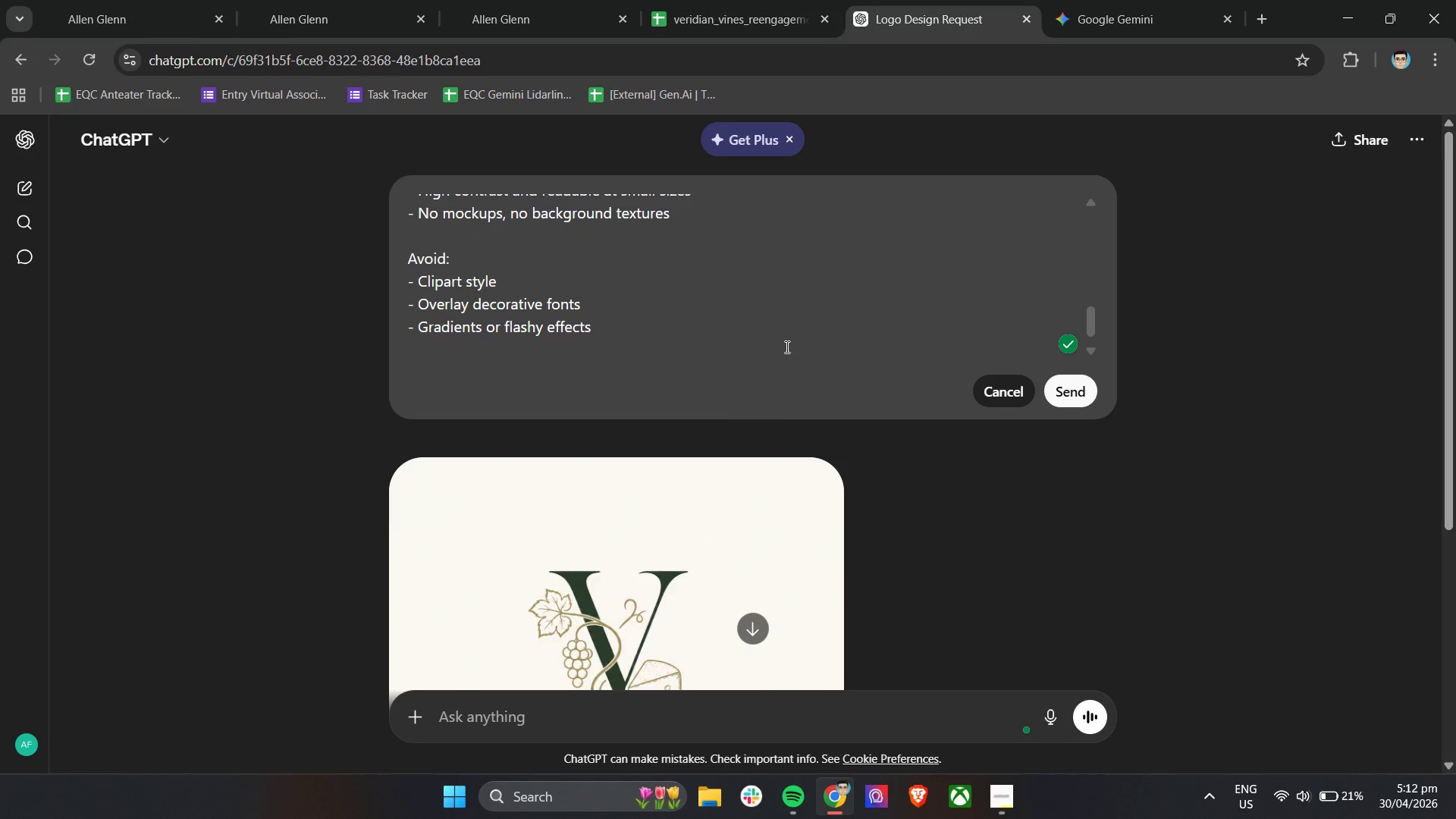 
type(bus)
key(Backspace)
key(Backspace)
type(-)
key(Backspace)
key(Backspace)
type(- busy compositions)
 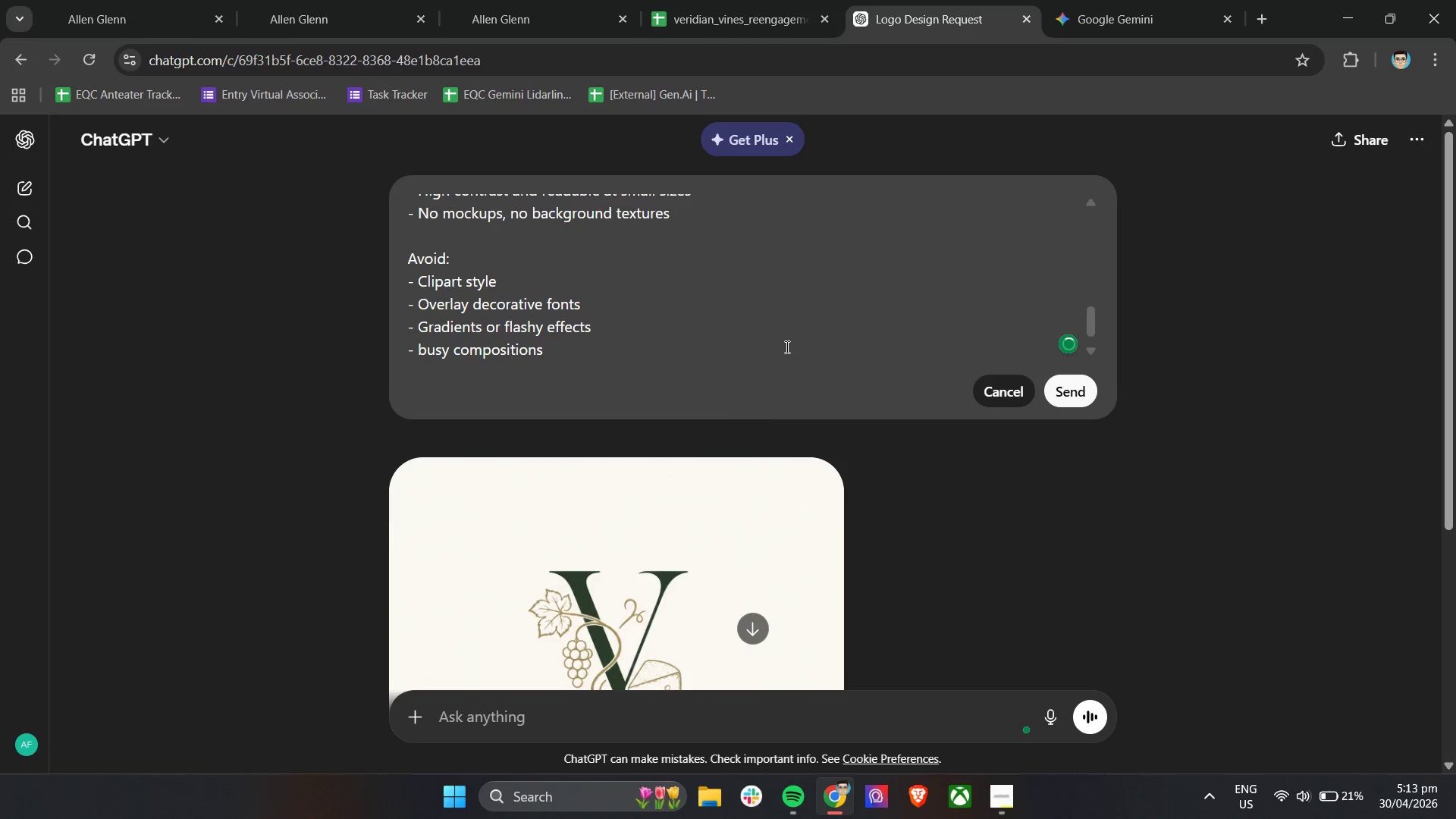 
key(Control+A)
 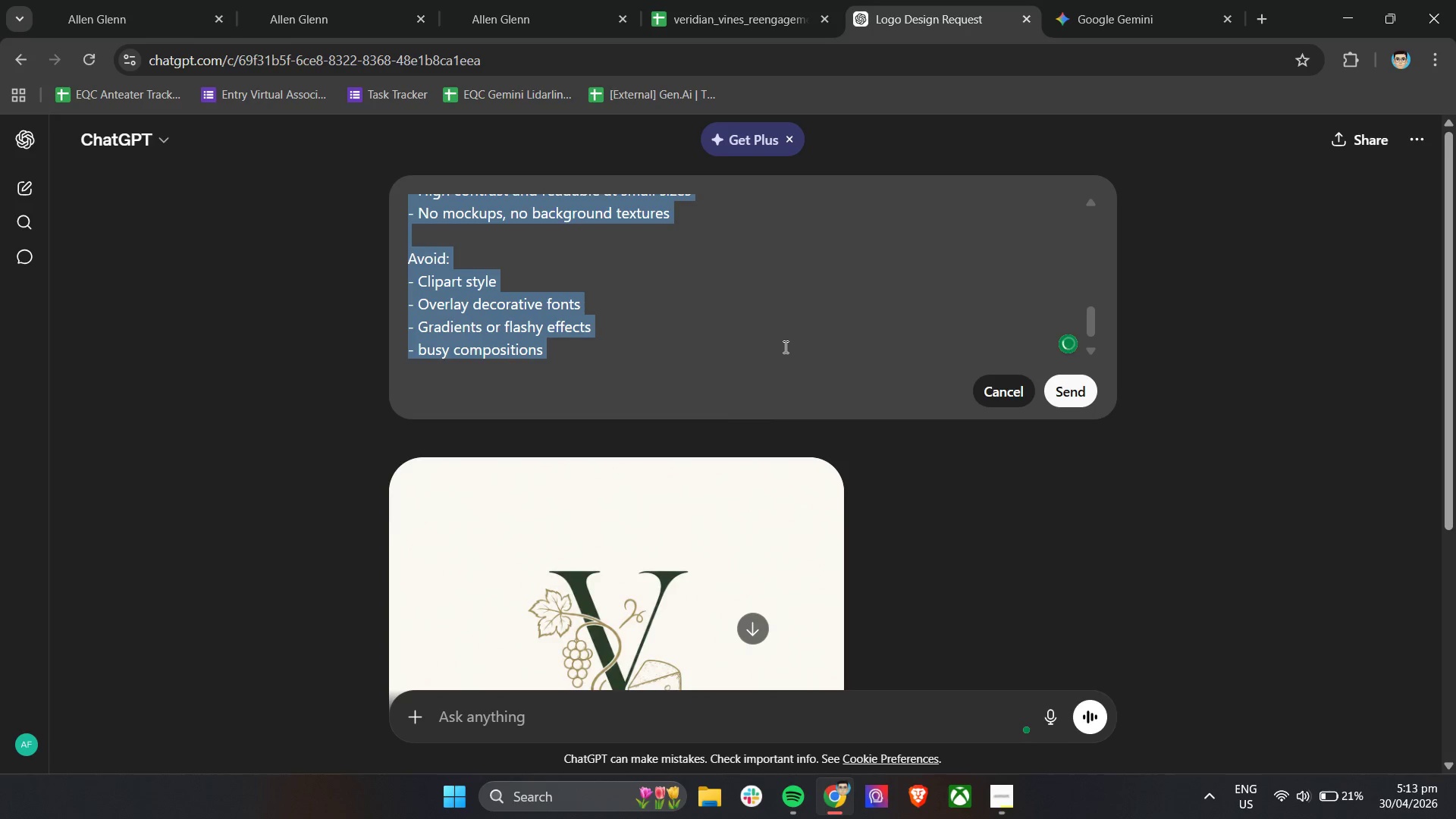 
key(Control+C)
 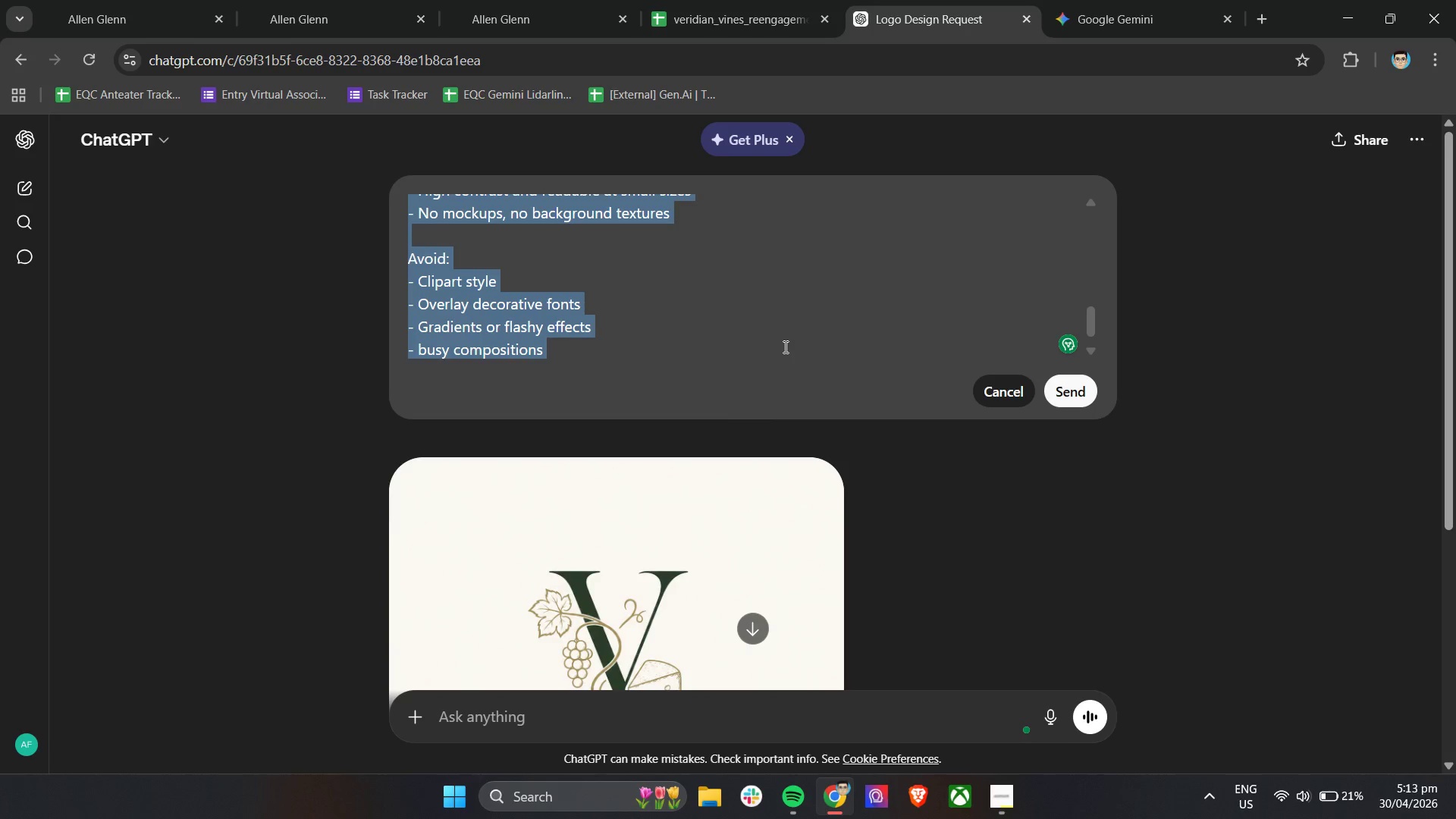 
key(Control+C)
 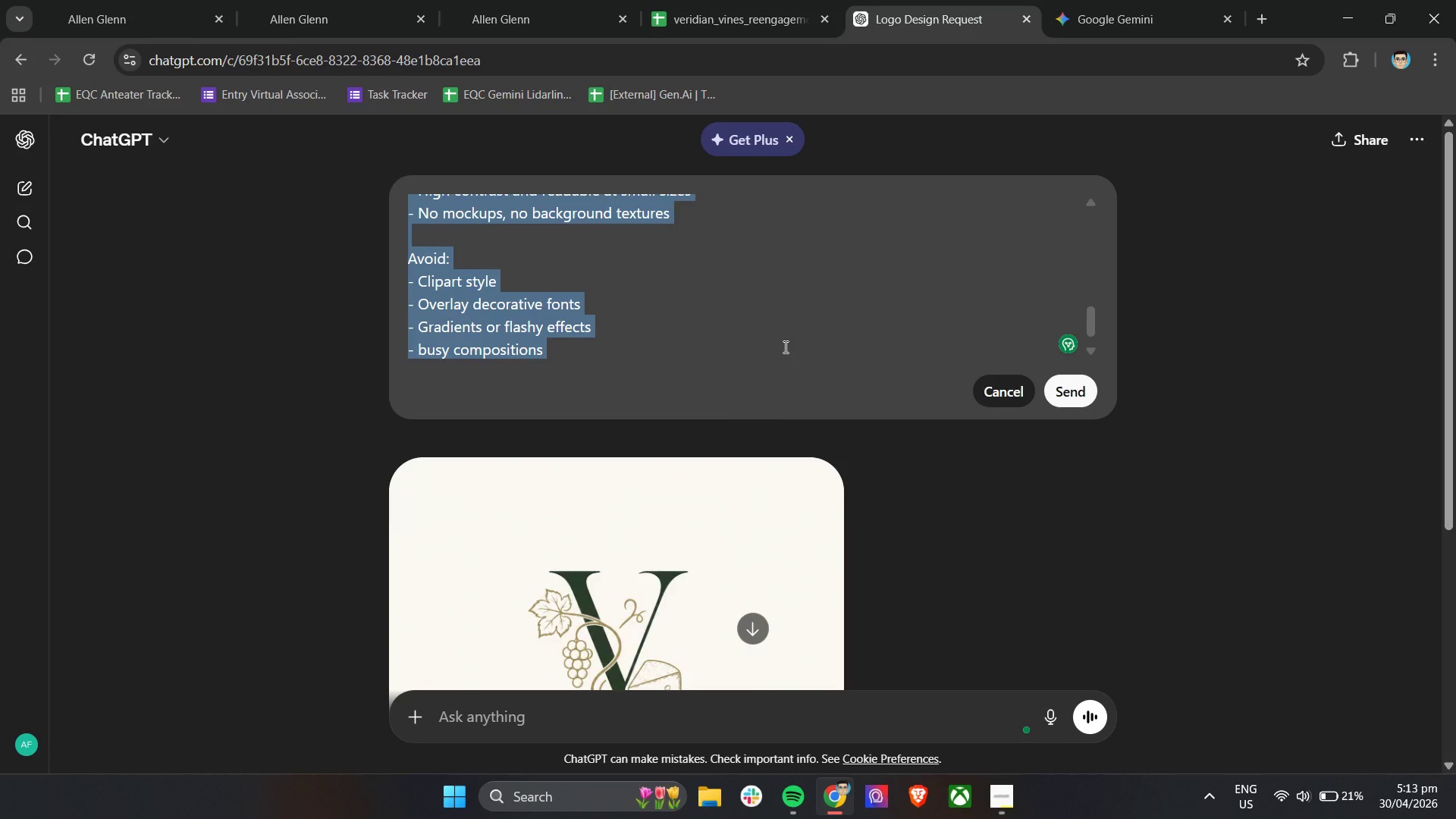 
key(Control+C)
 